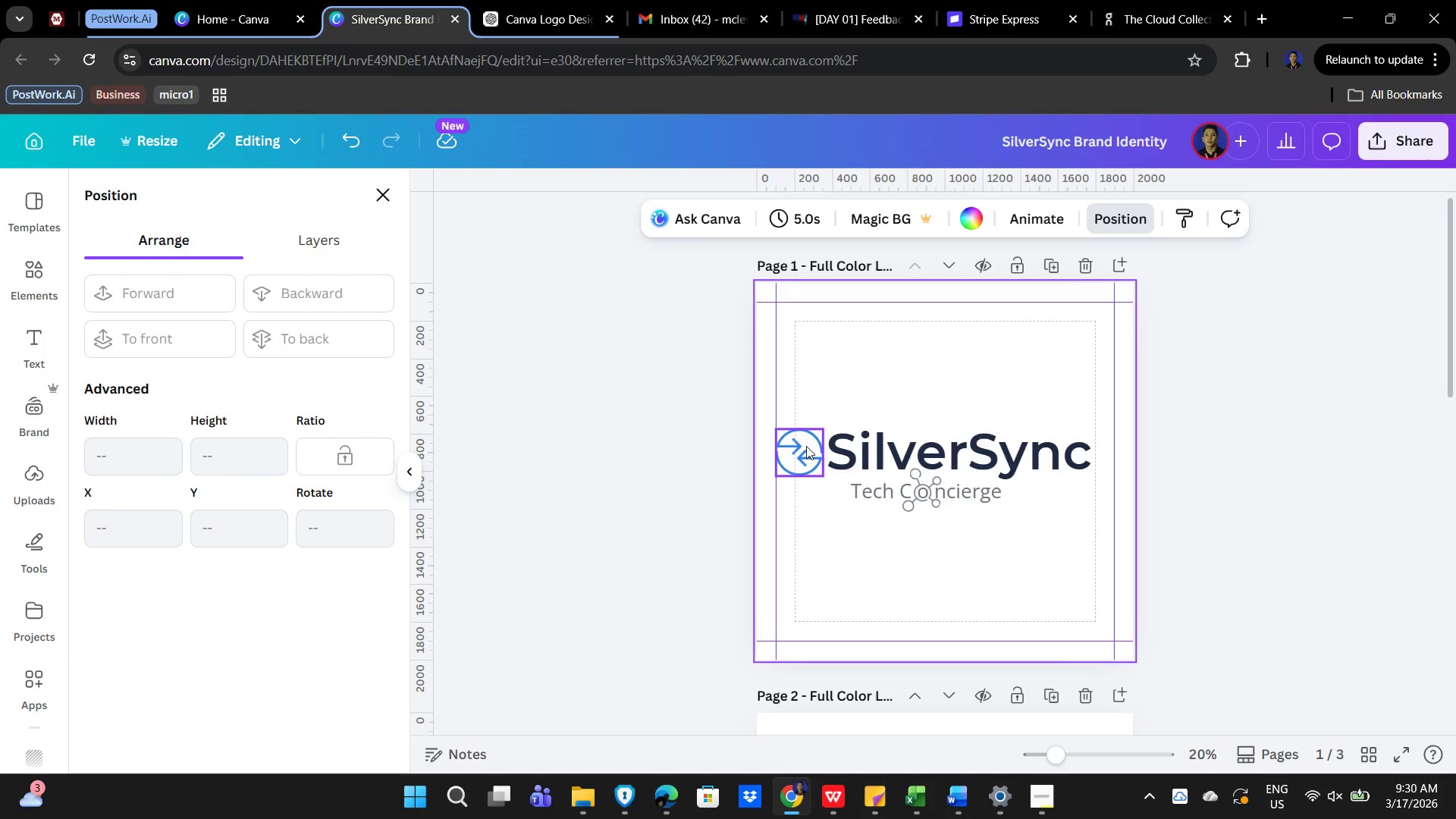 
double_click([902, 448])
 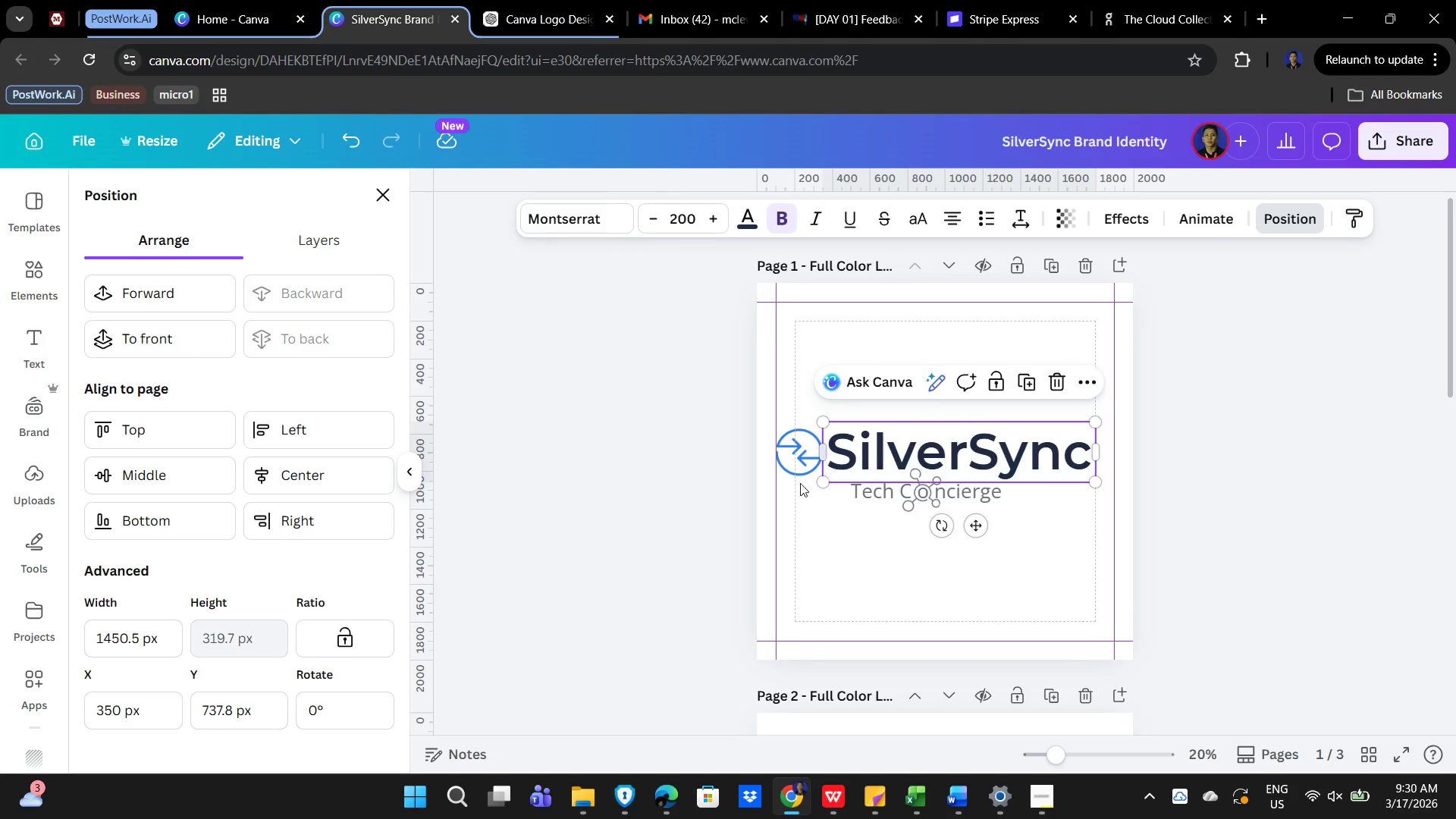 
left_click([802, 464])
 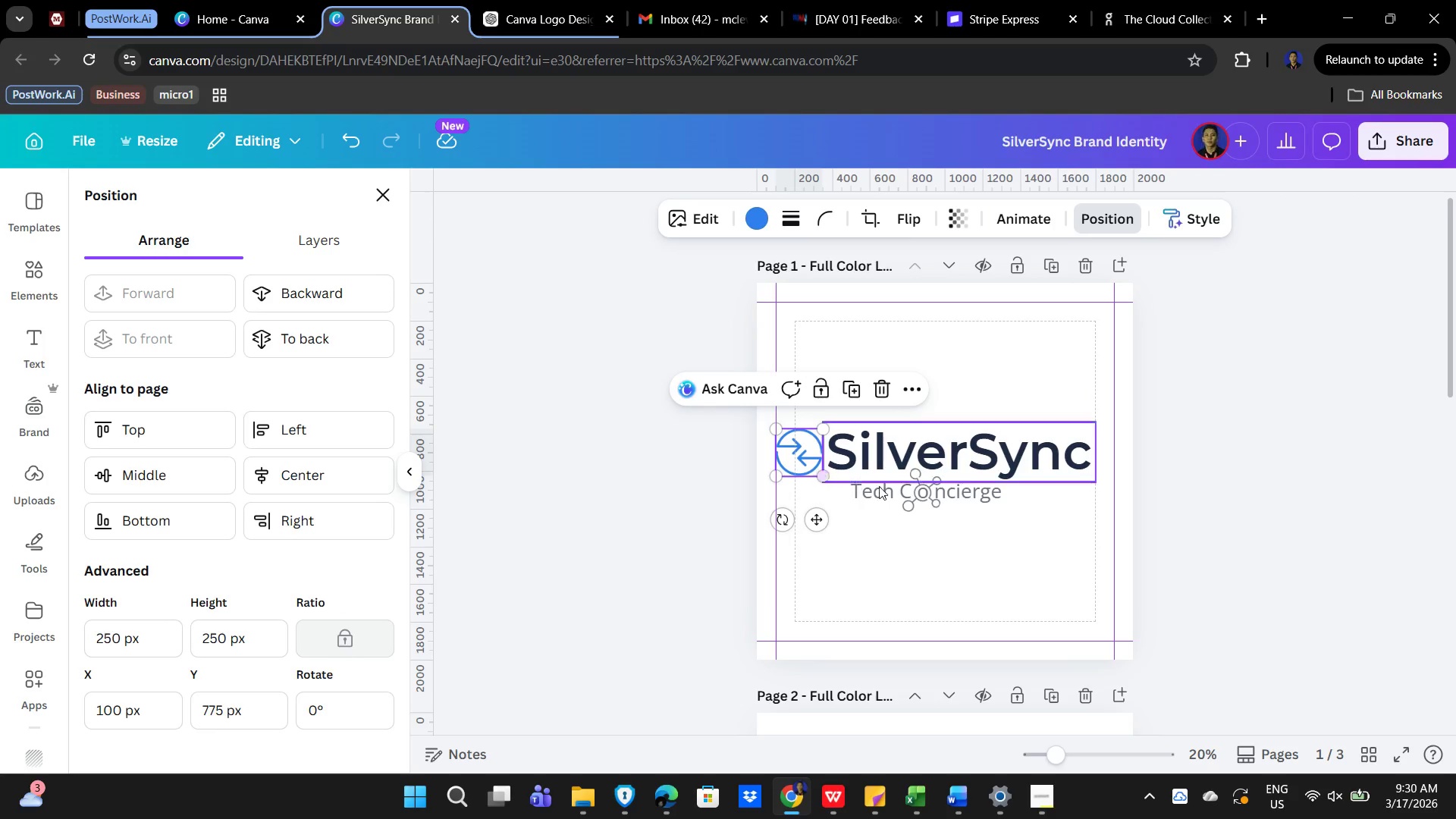 
left_click([915, 475])
 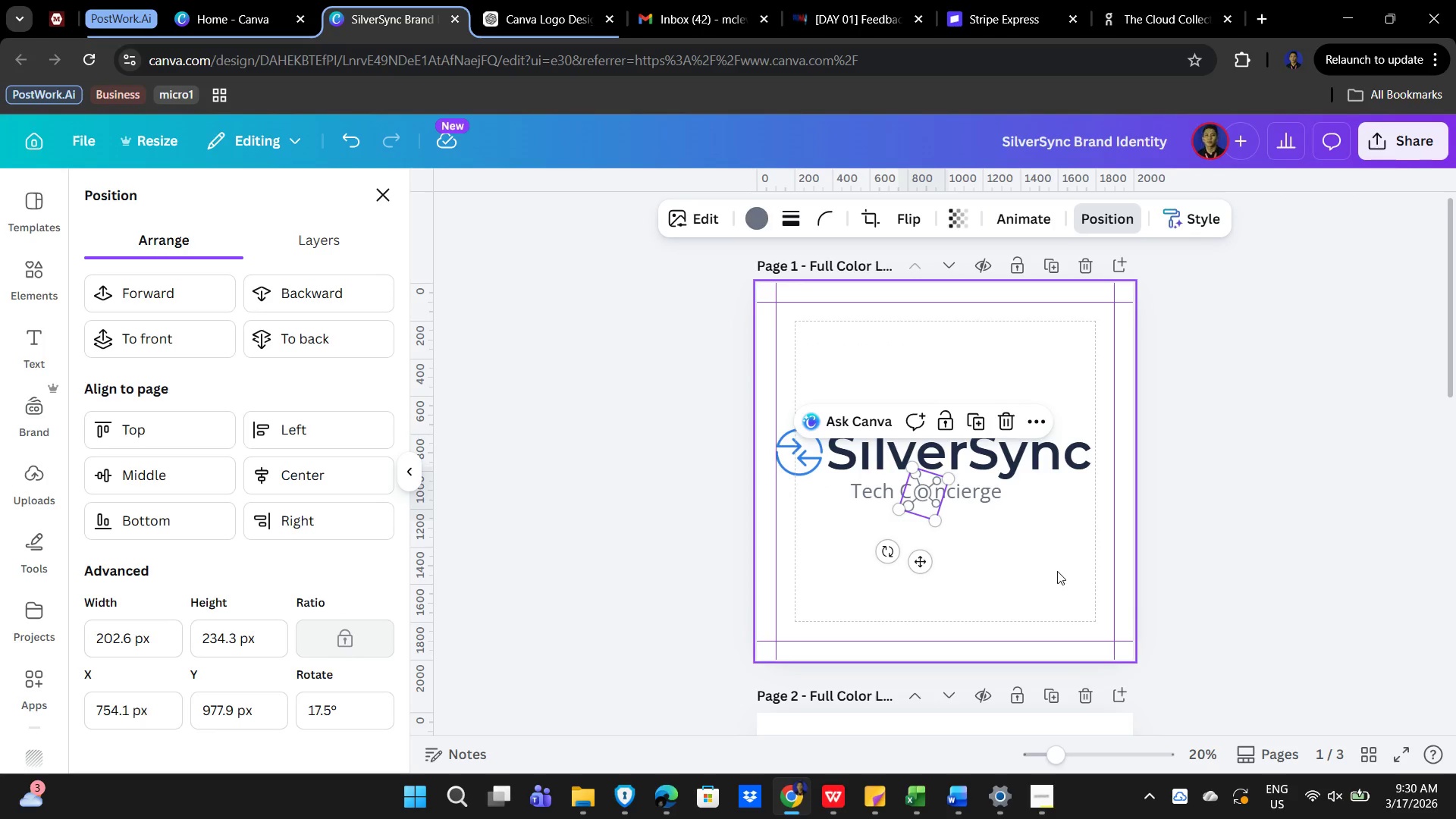 
left_click([1015, 557])
 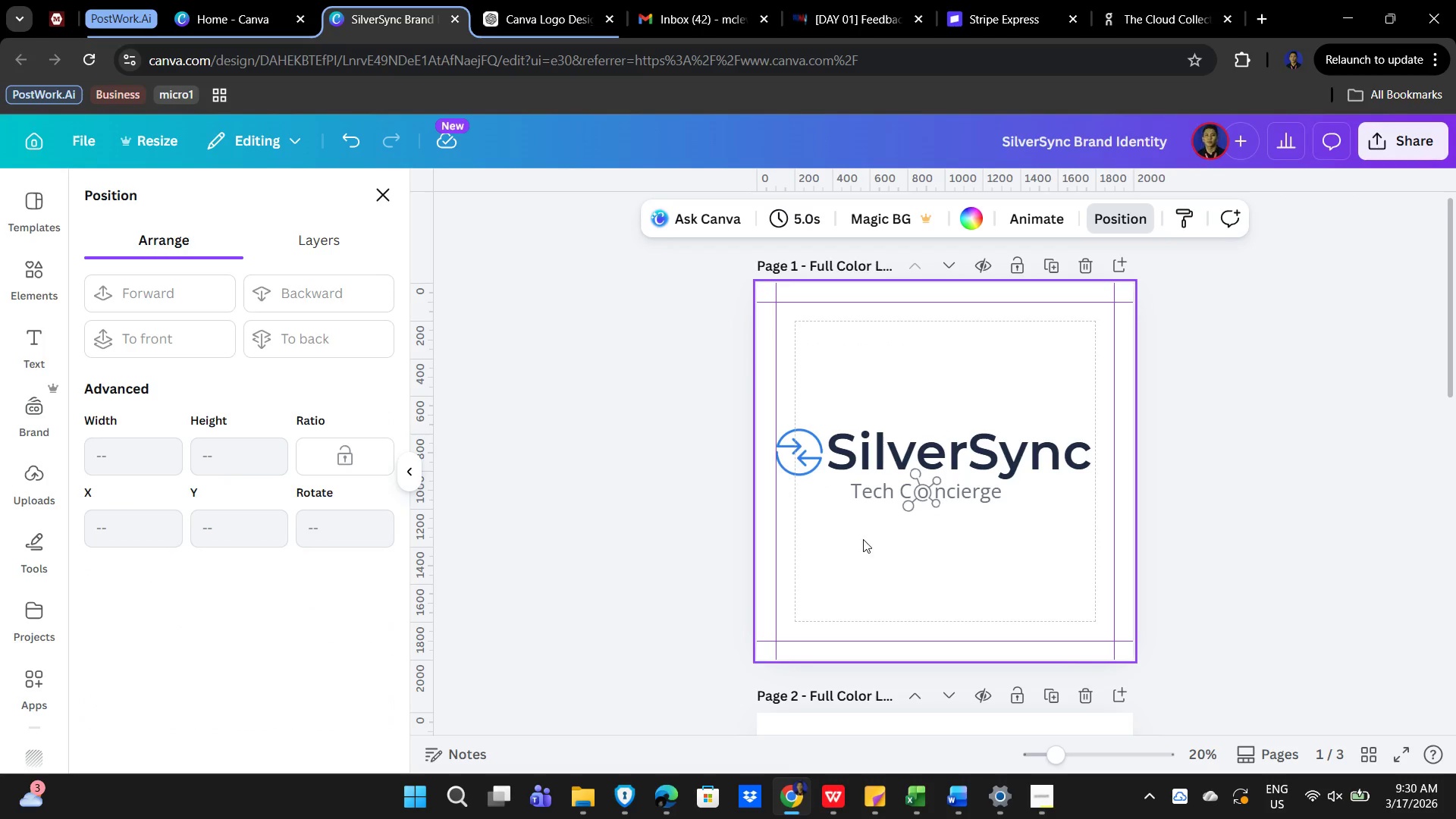 
left_click_drag(start_coordinate=[858, 533], to_coordinate=[1008, 490])
 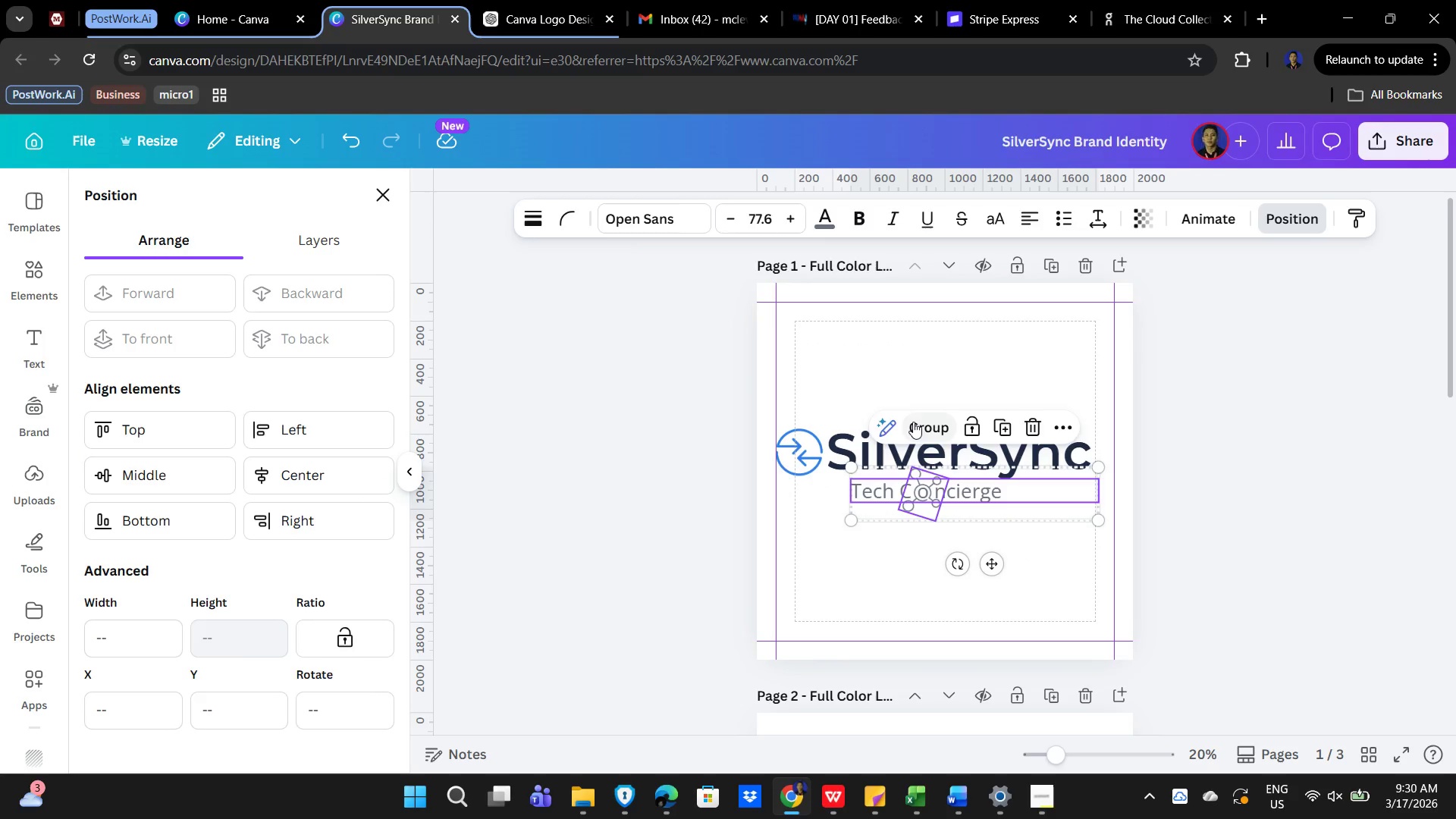 
double_click([1040, 546])
 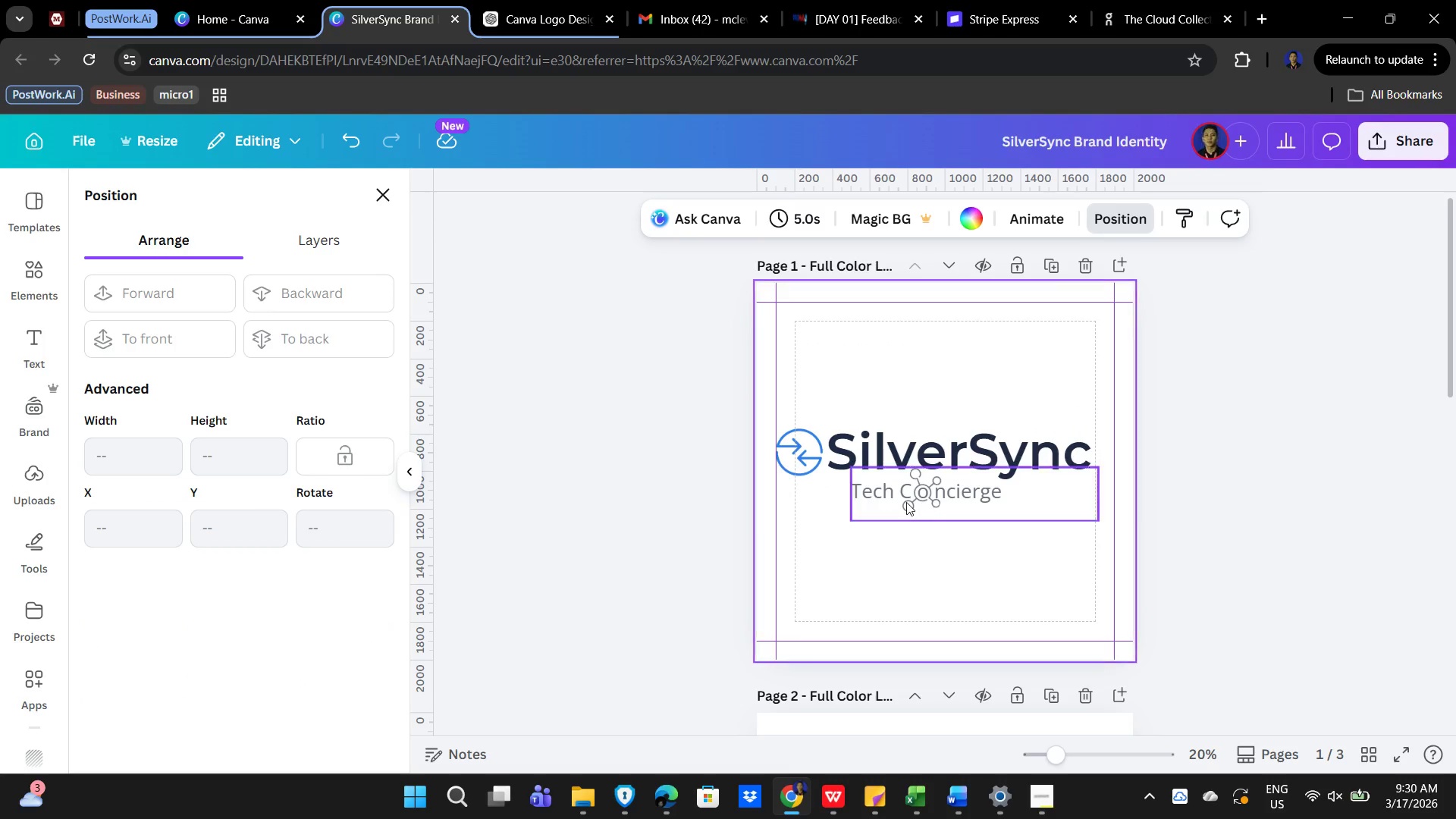 
left_click([906, 502])
 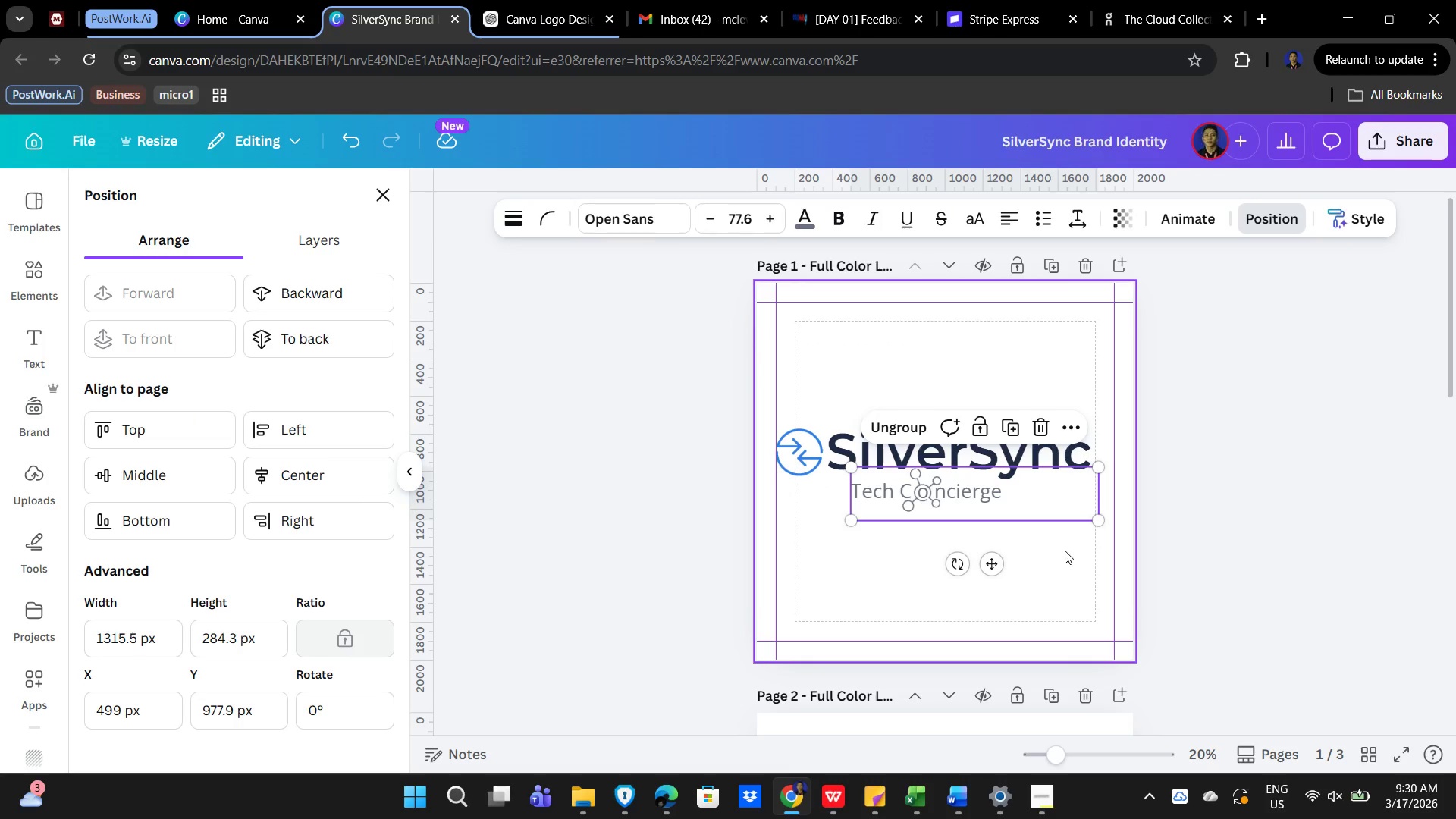 
hold_key(key=ArrowLeft, duration=1.06)
 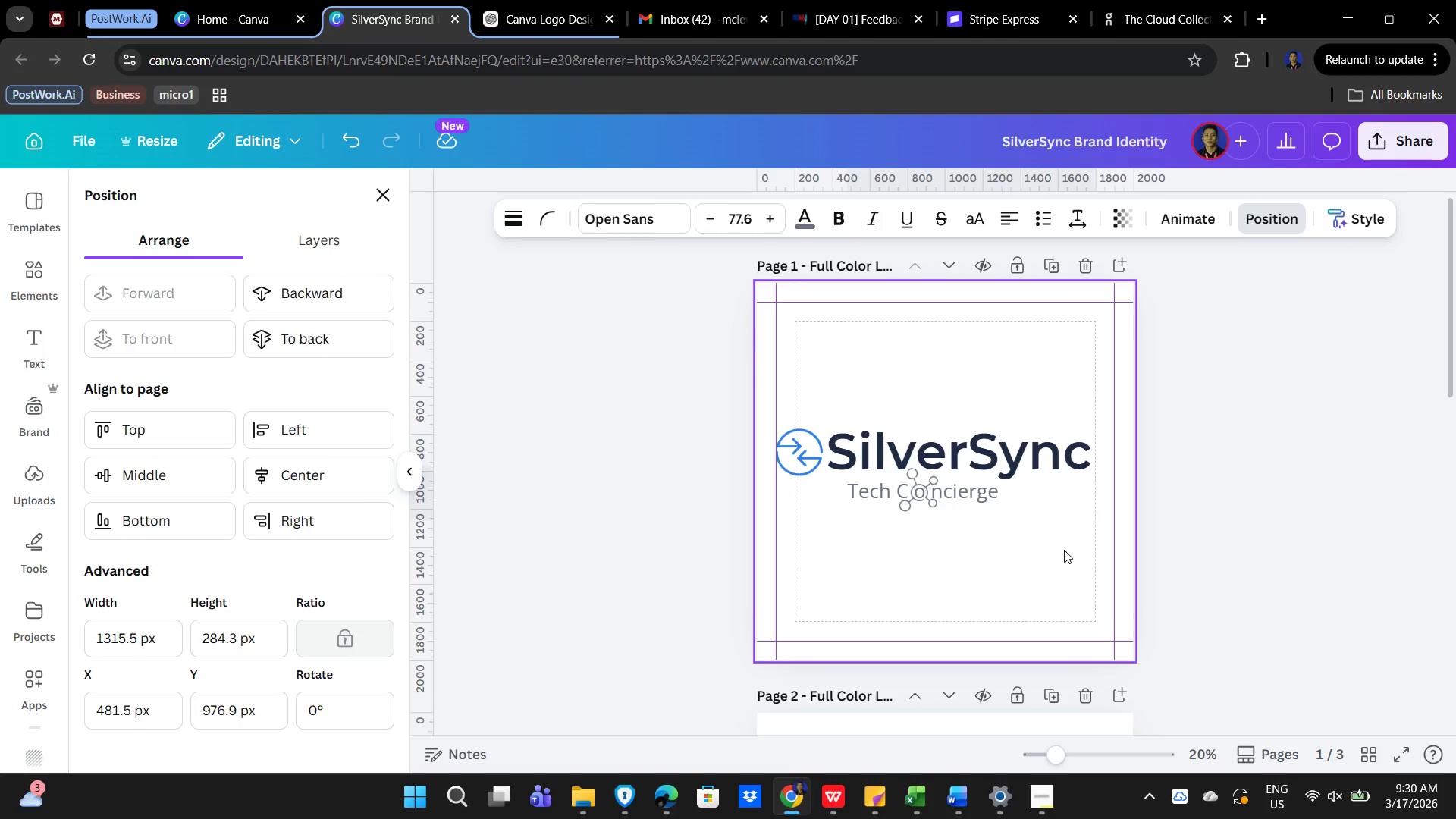 
key(ArrowUp)
 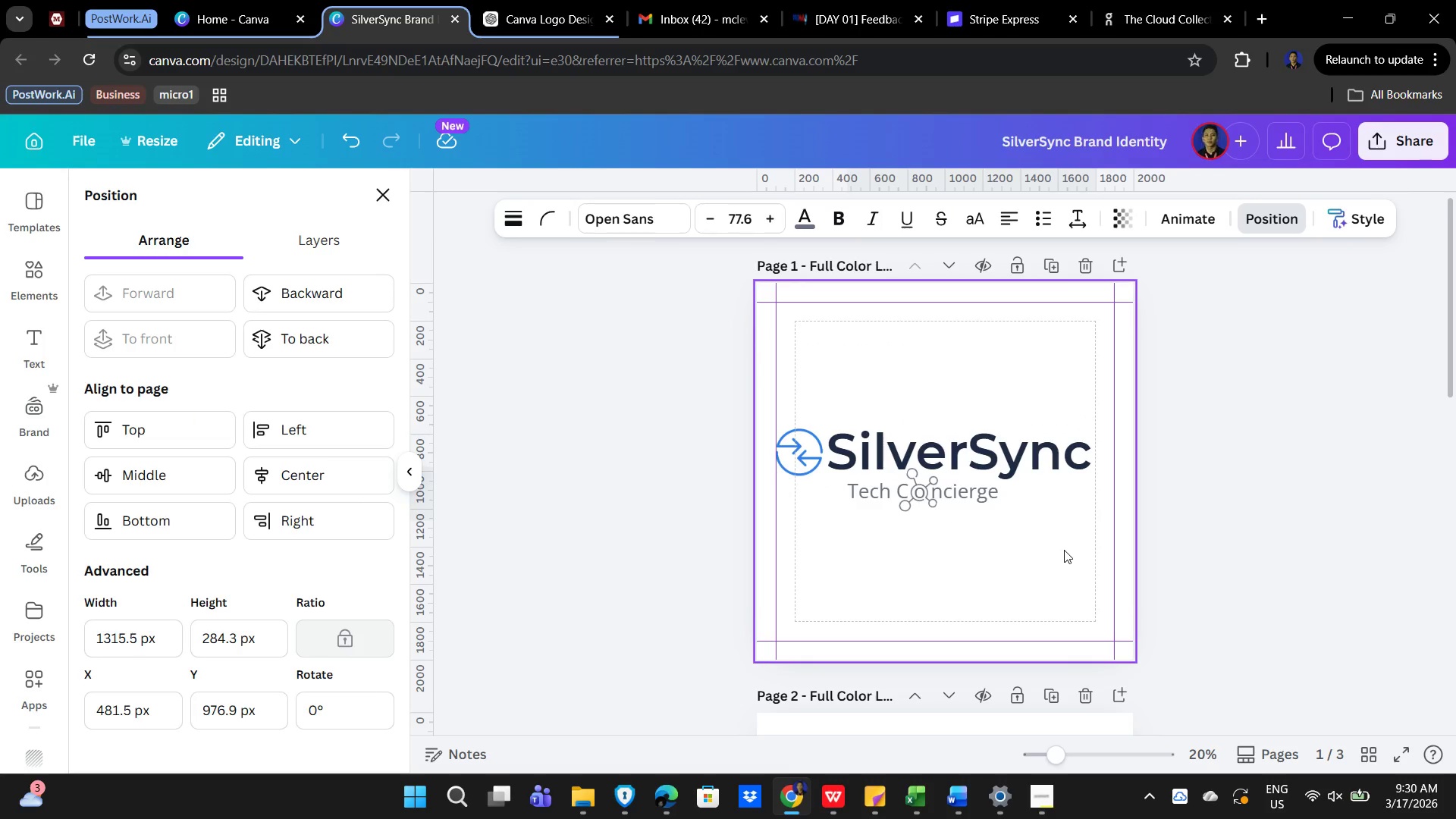 
key(ArrowUp)
 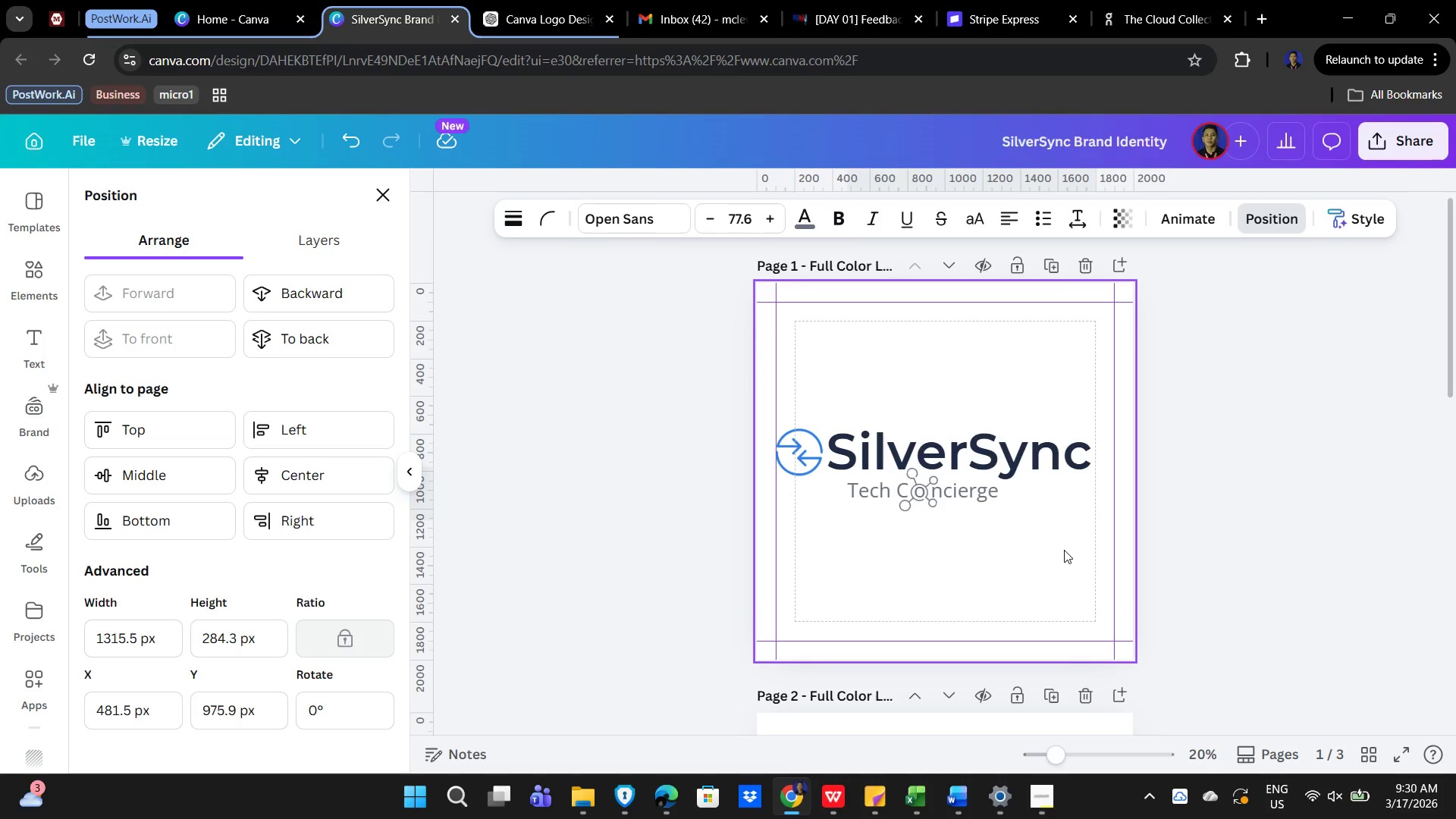 
key(ArrowUp)
 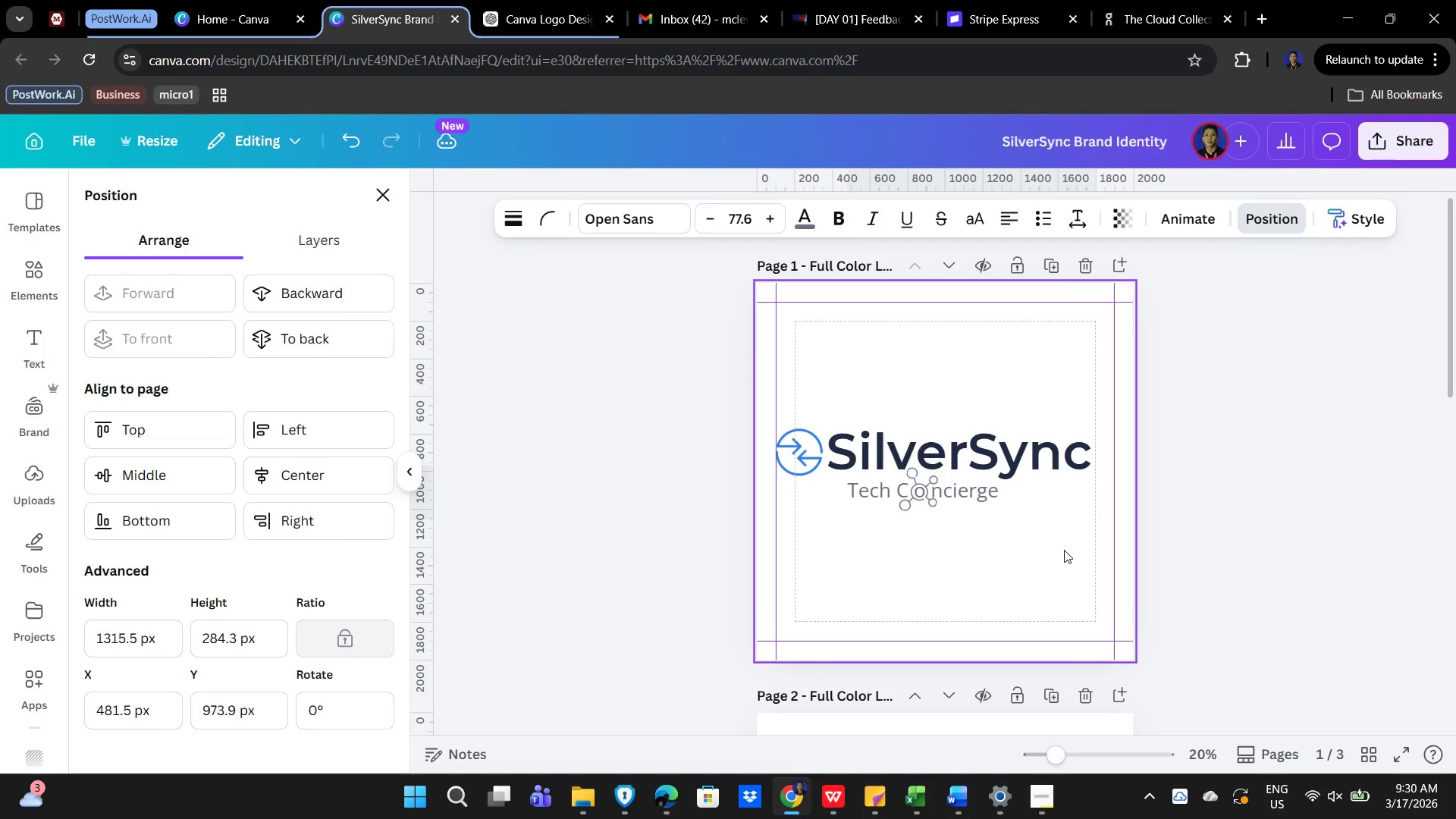 
key(ArrowUp)
 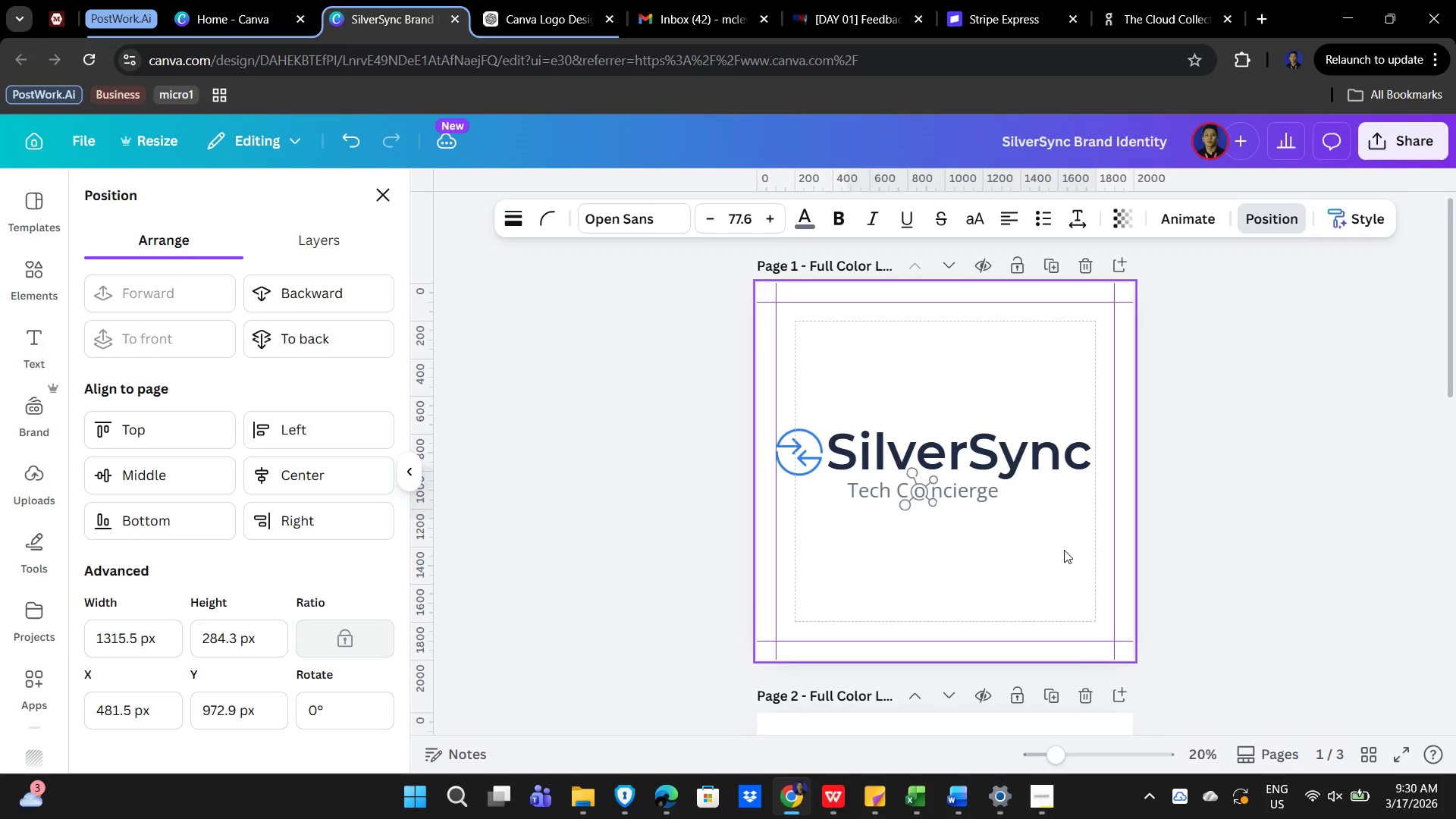 
key(ArrowUp)
 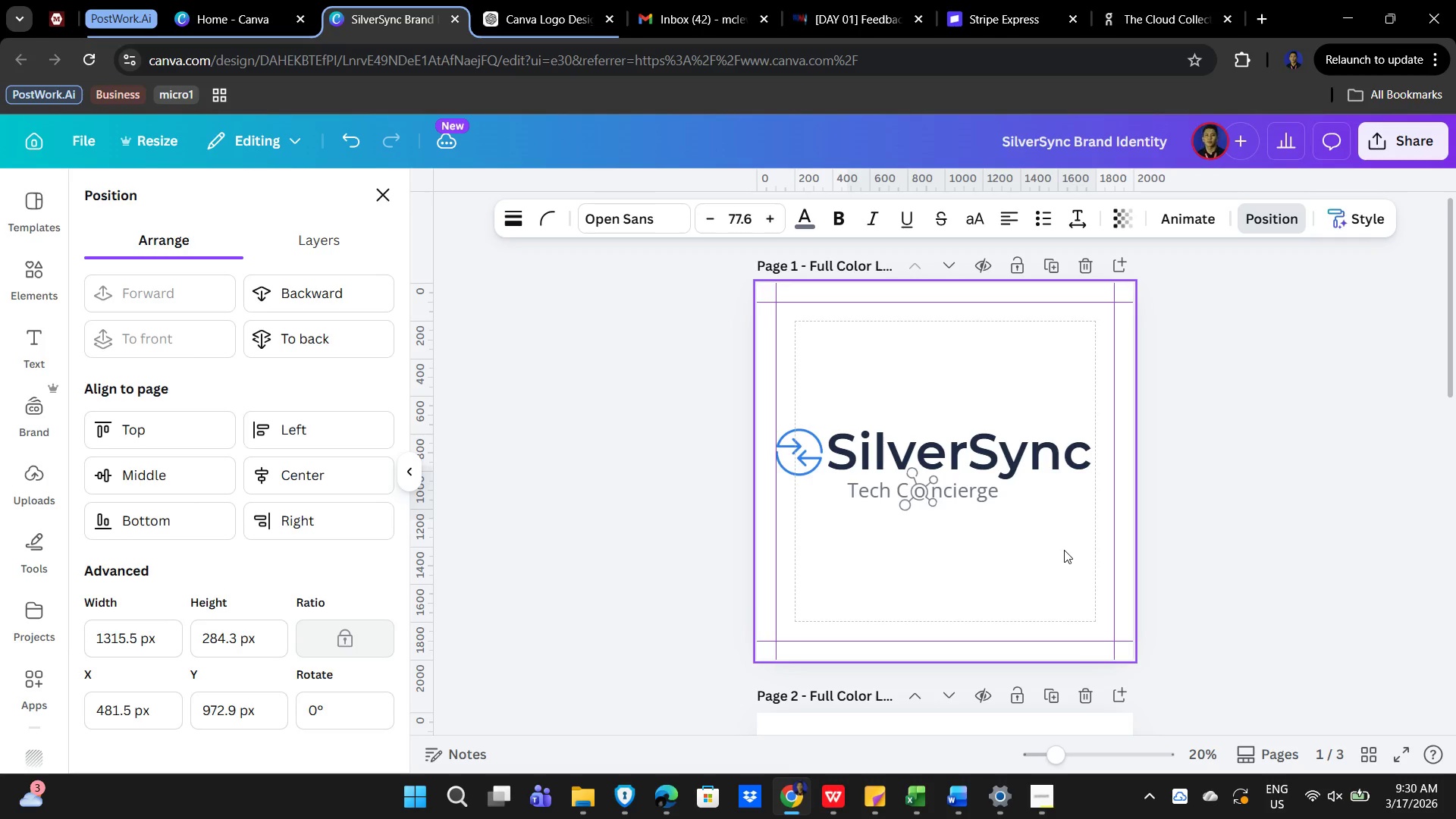 
key(ArrowUp)
 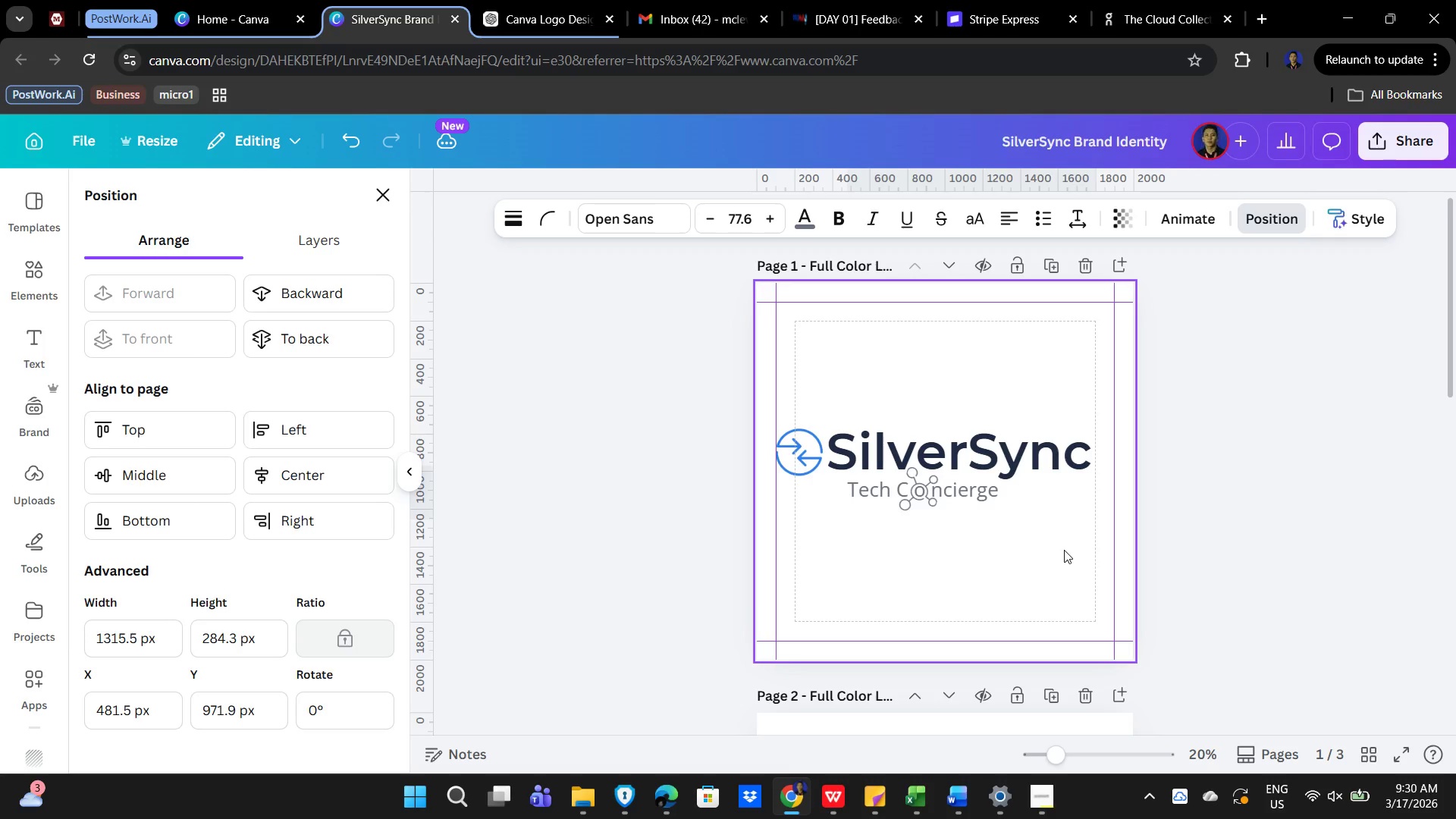 
key(ArrowUp)
 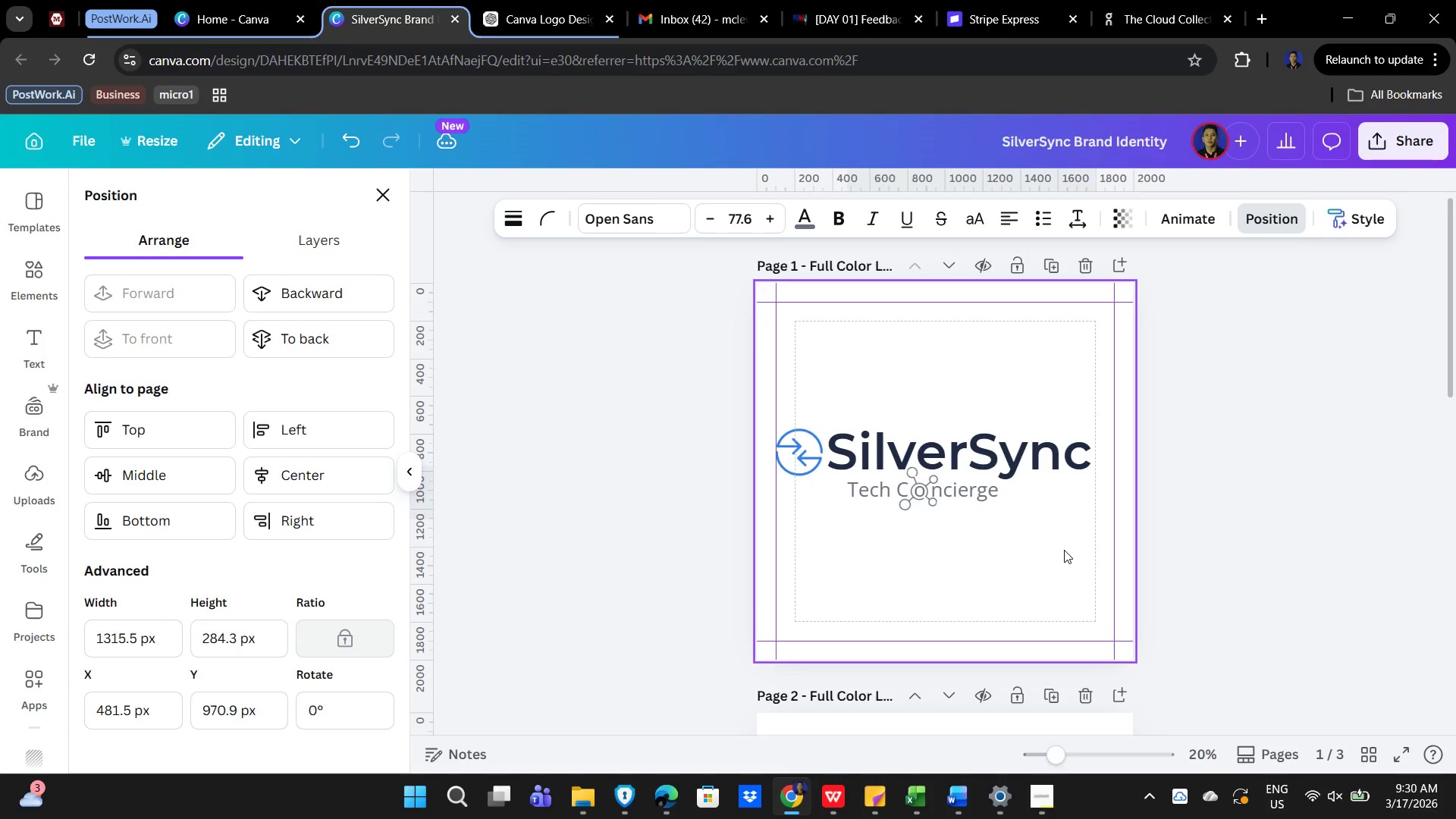 
key(ArrowUp)
 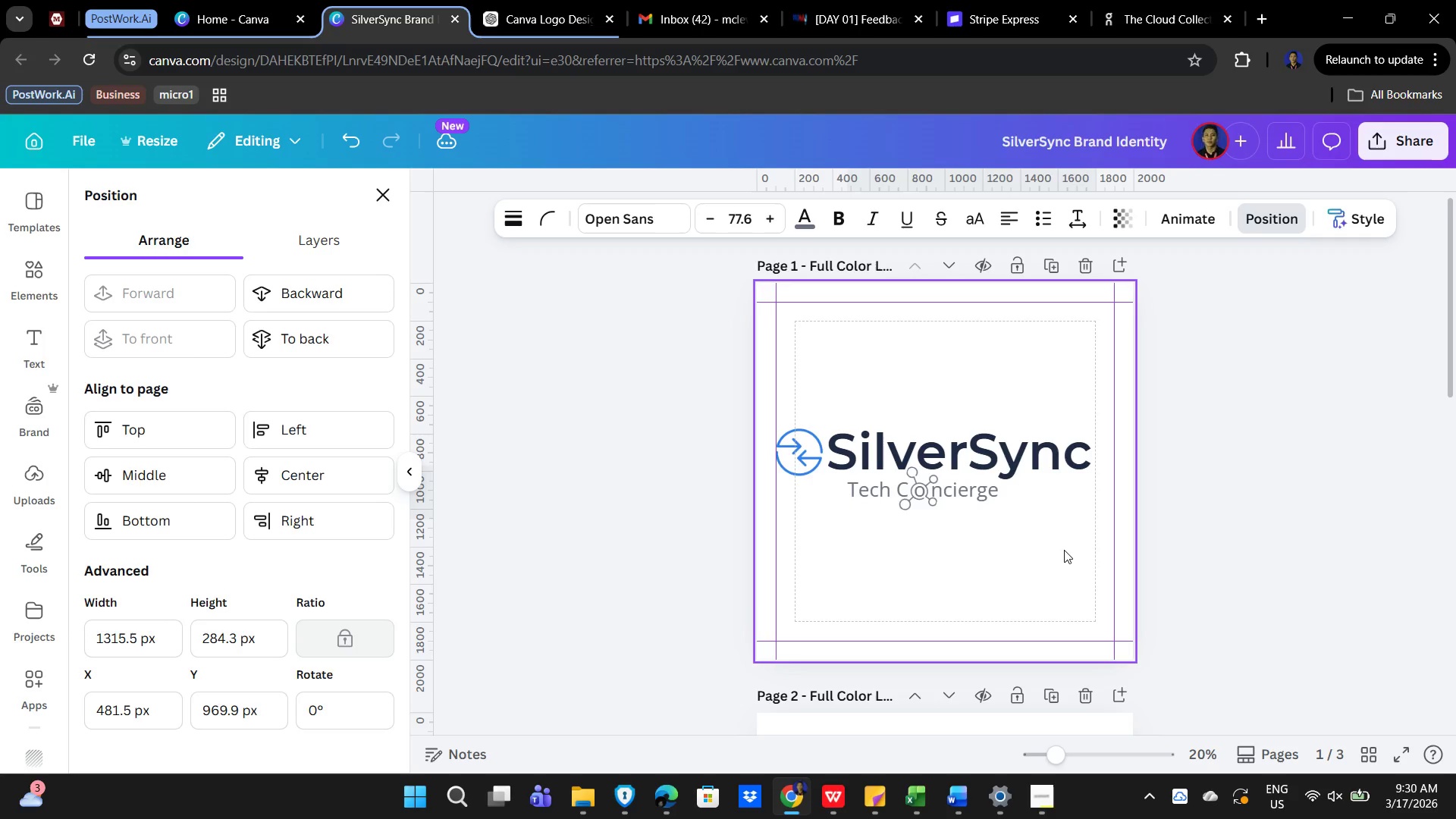 
key(ArrowUp)
 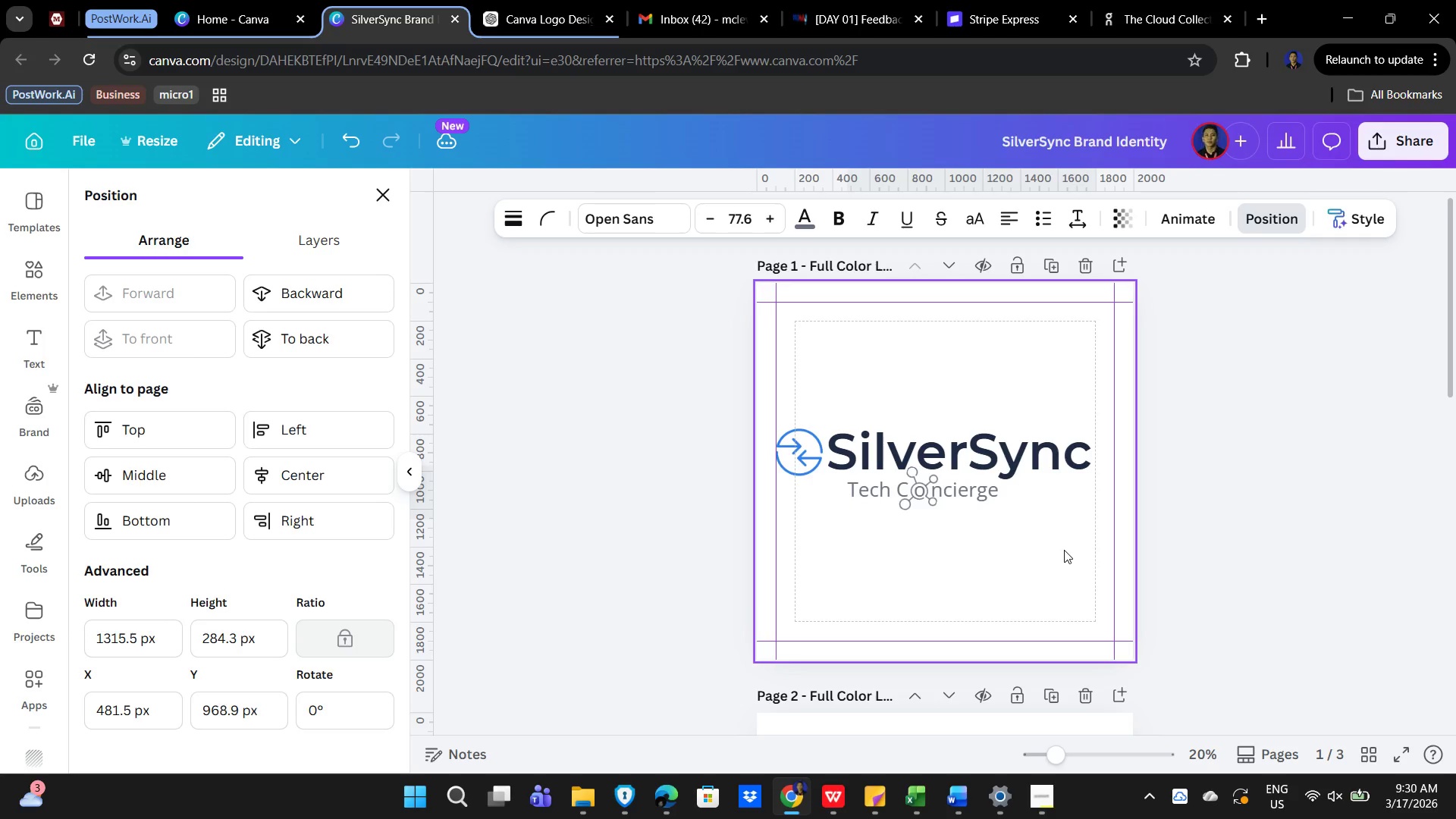 
key(ArrowUp)
 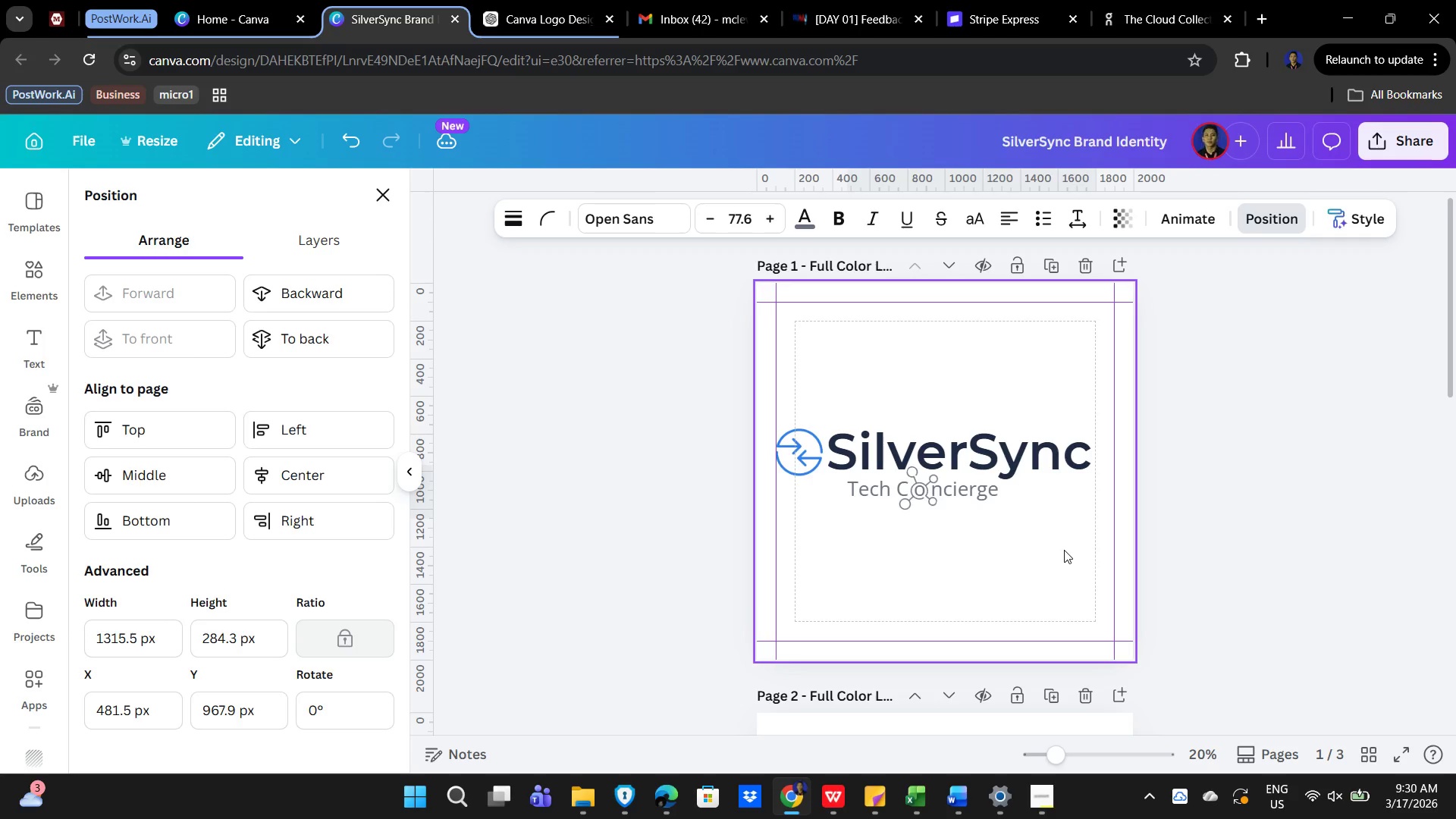 
key(ArrowUp)
 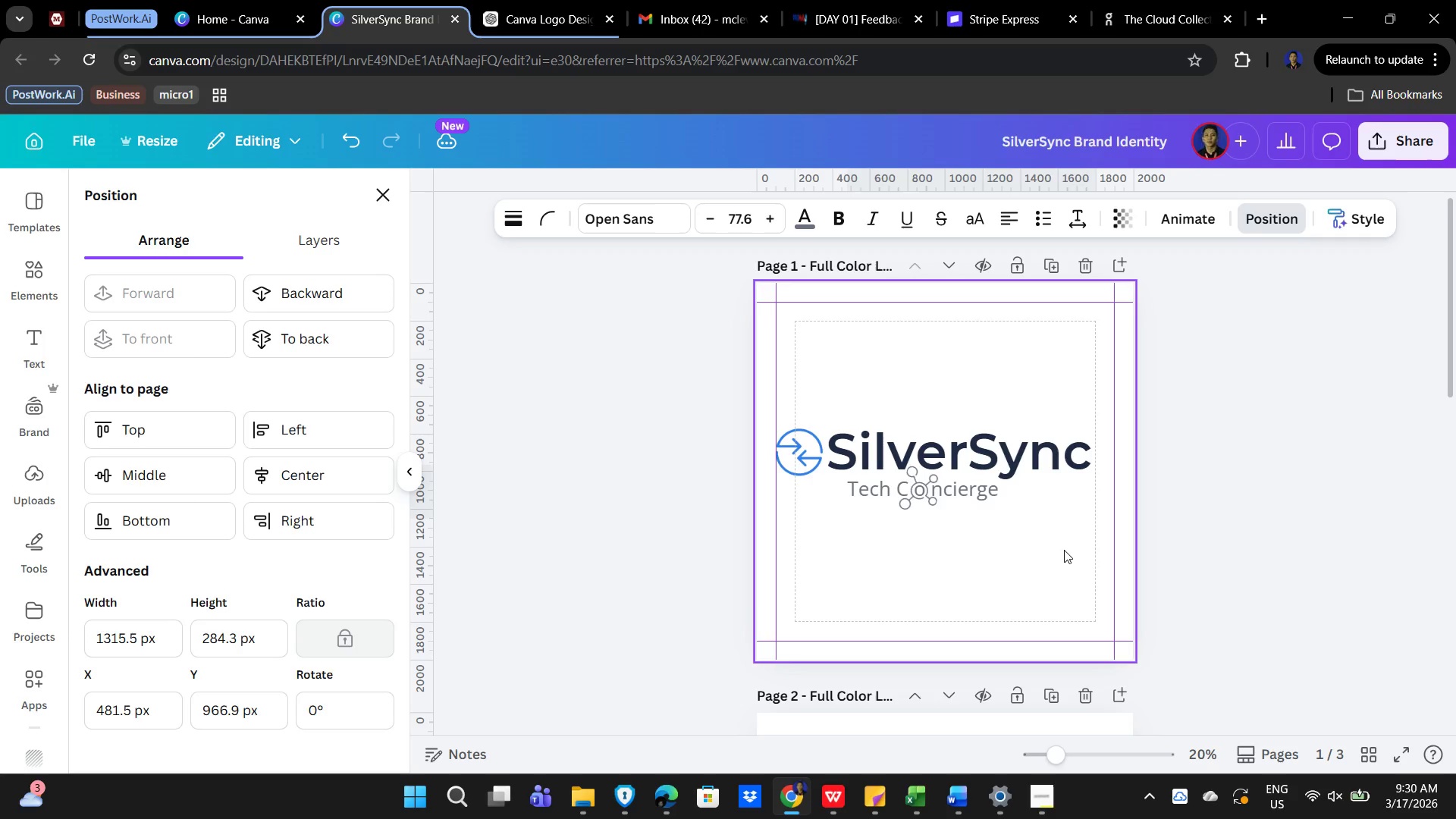 
key(ArrowUp)
 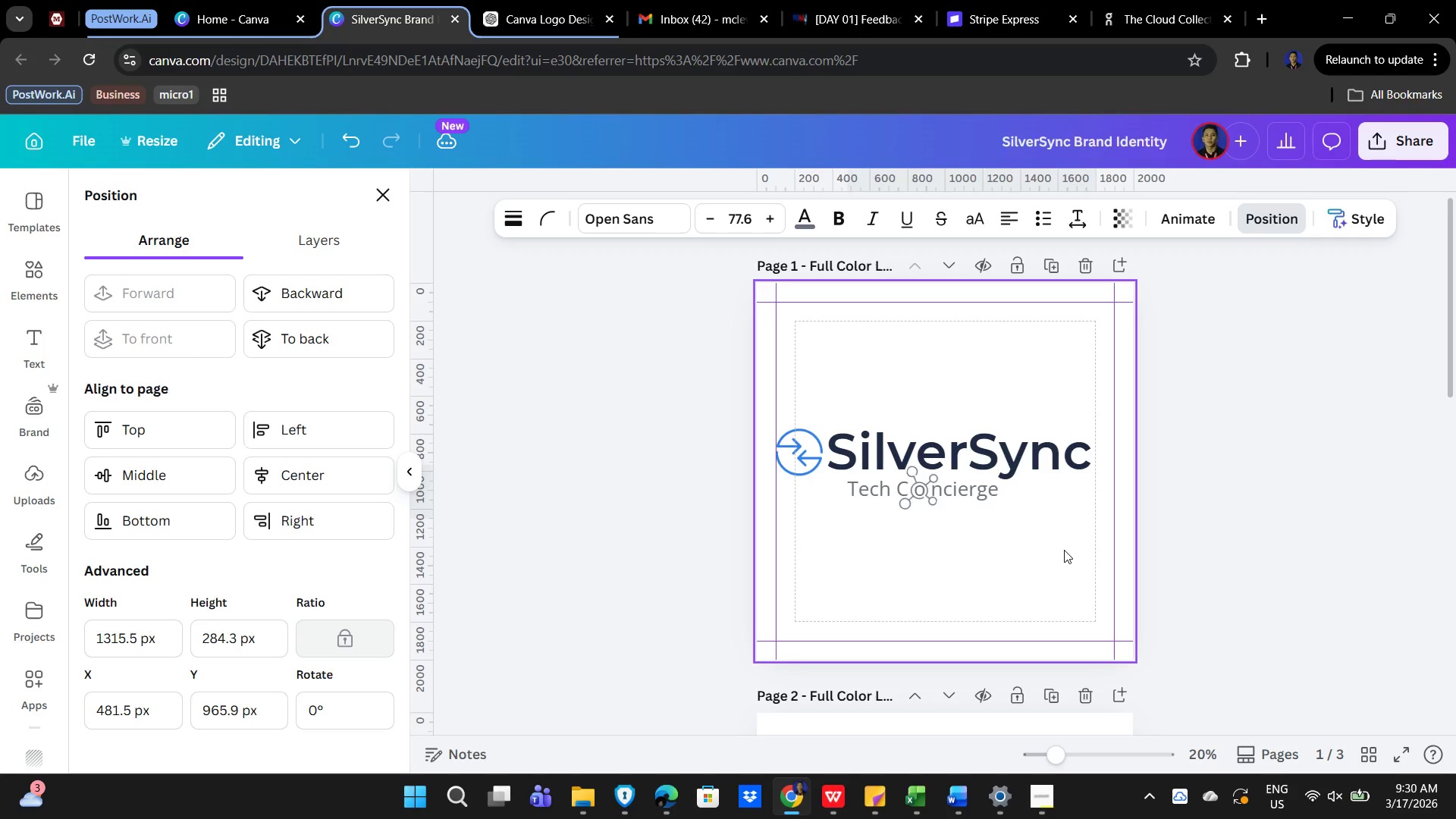 
key(ArrowRight)
 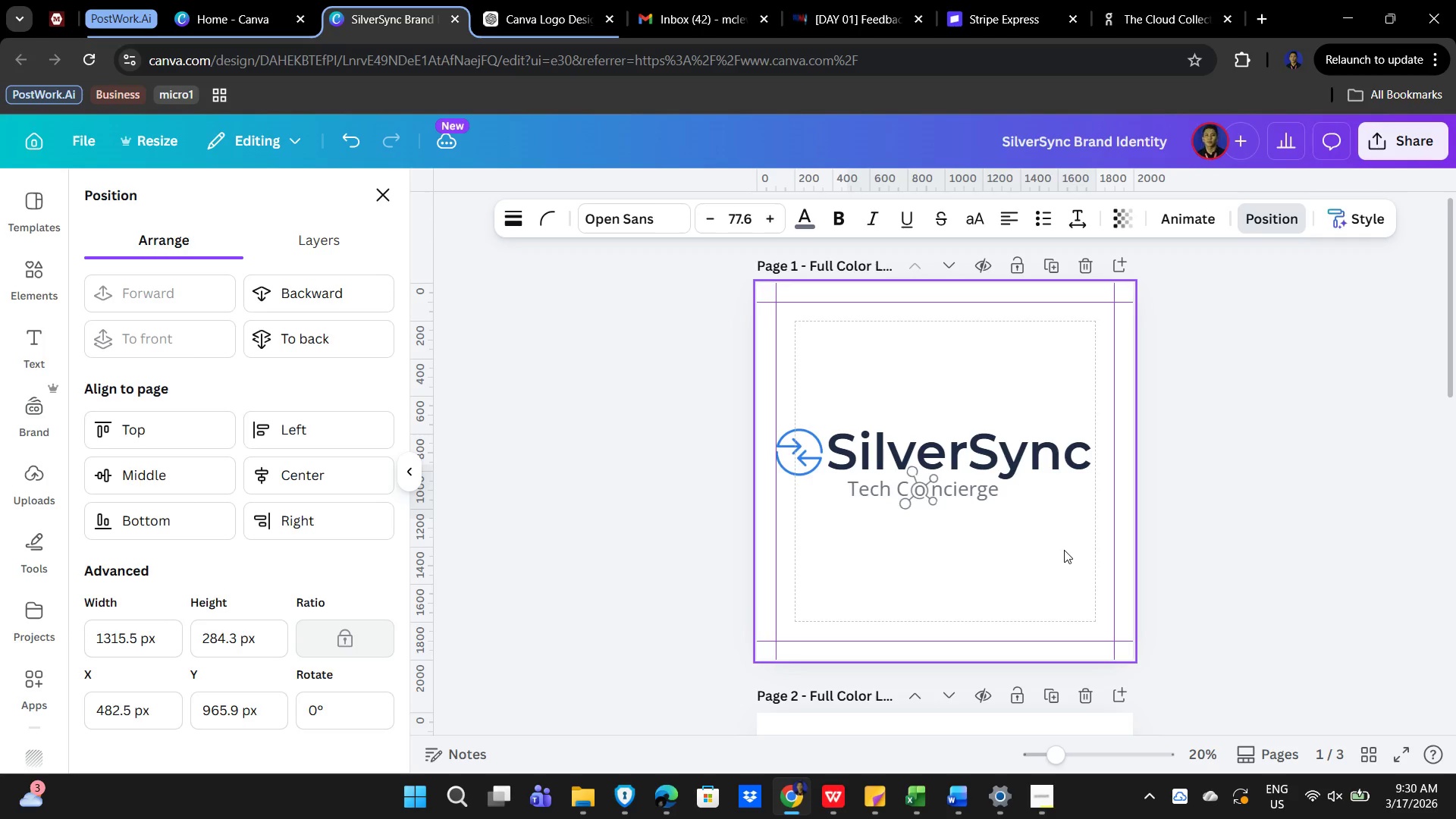 
key(ArrowRight)
 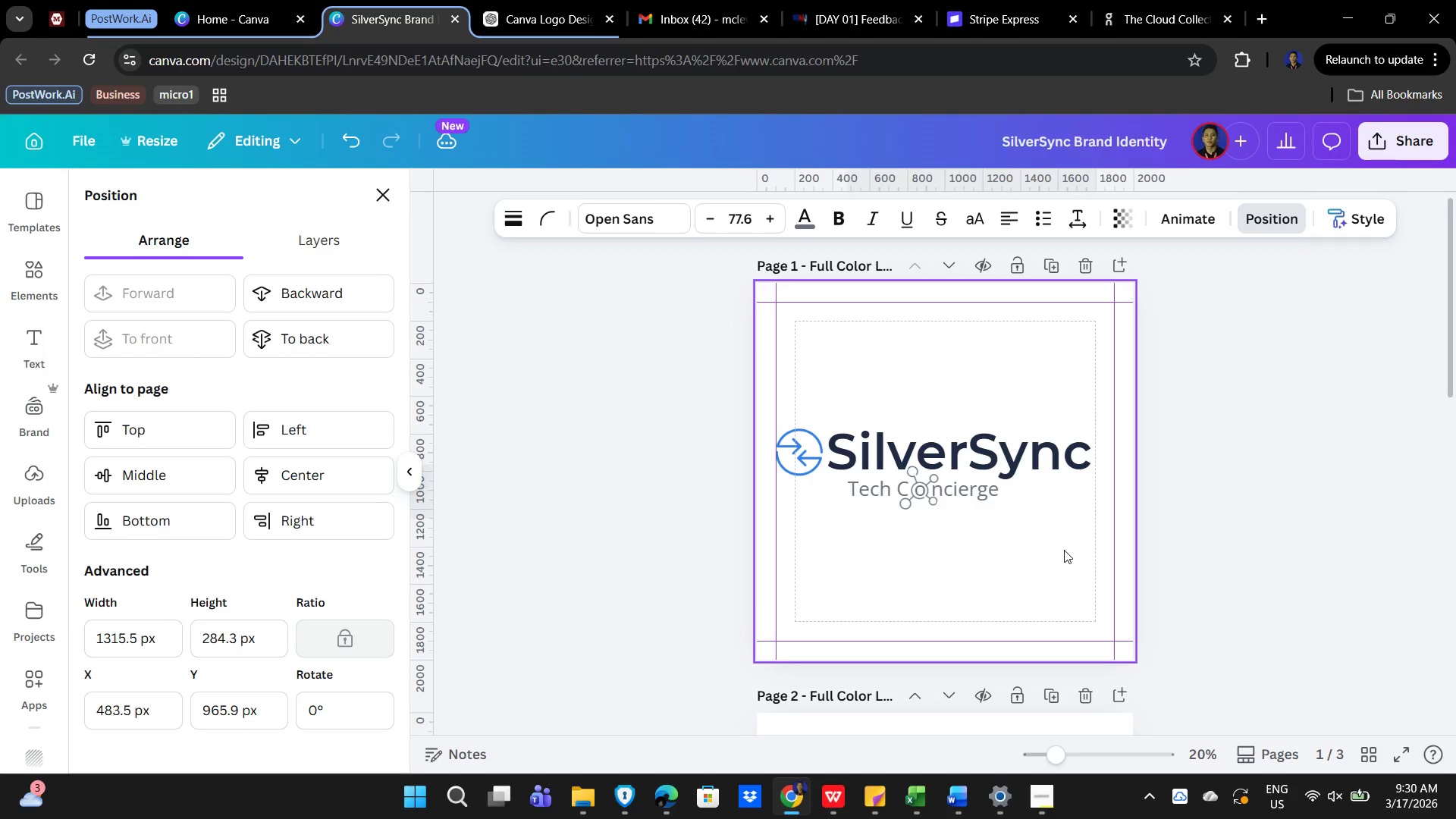 
key(ArrowRight)
 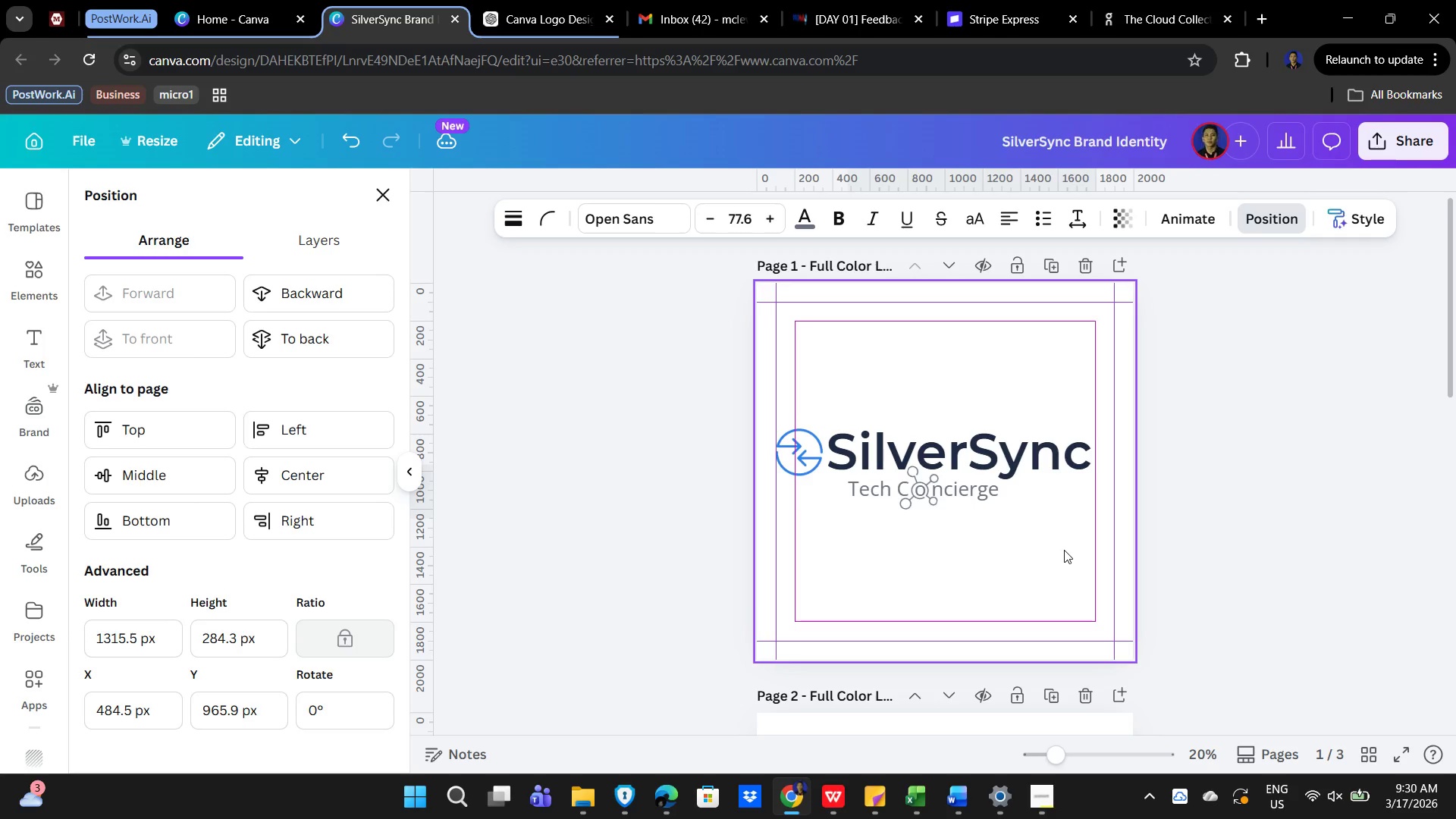 
key(ArrowLeft)
 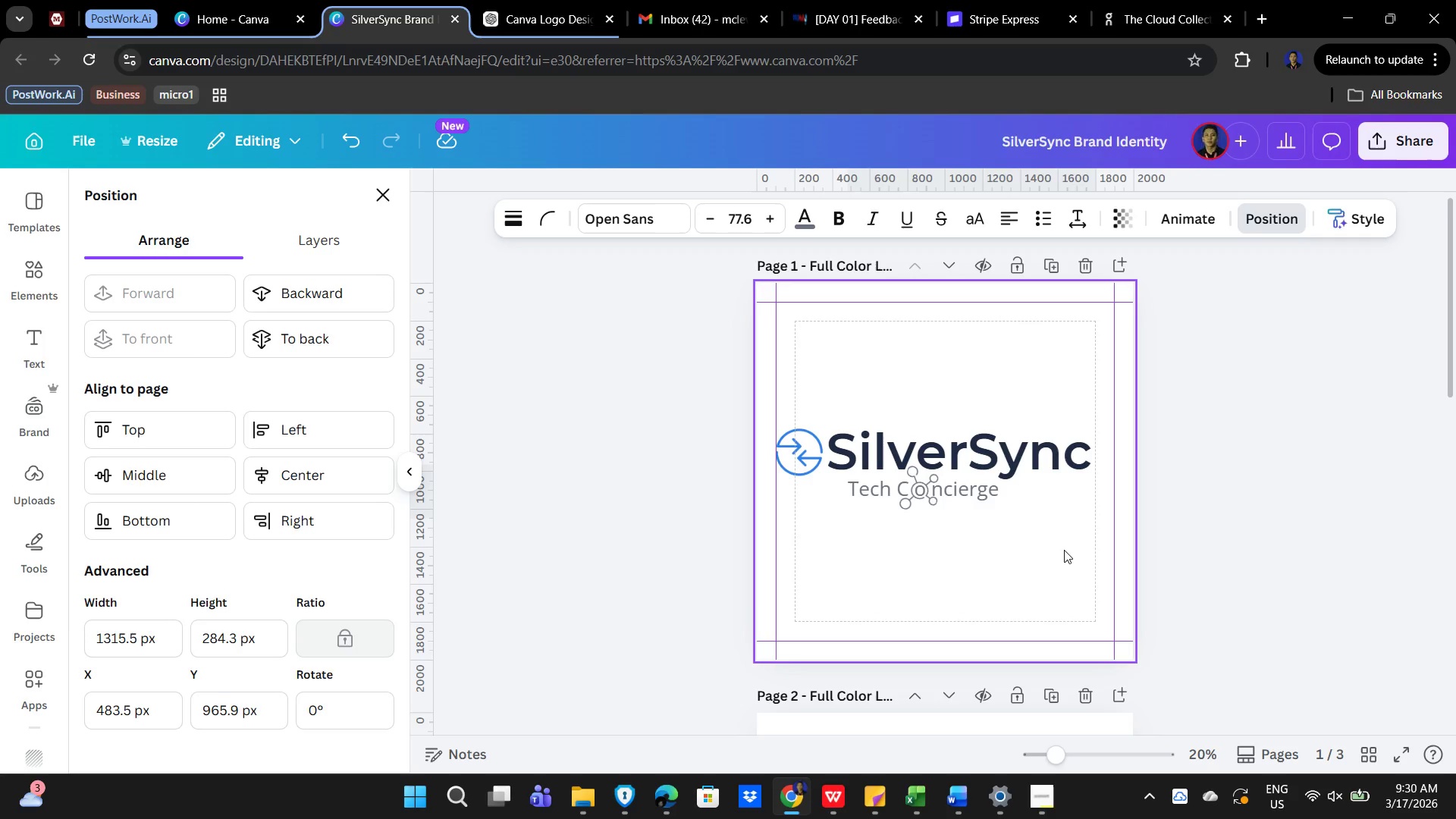 
hold_key(key=ArrowUp, duration=1.41)
 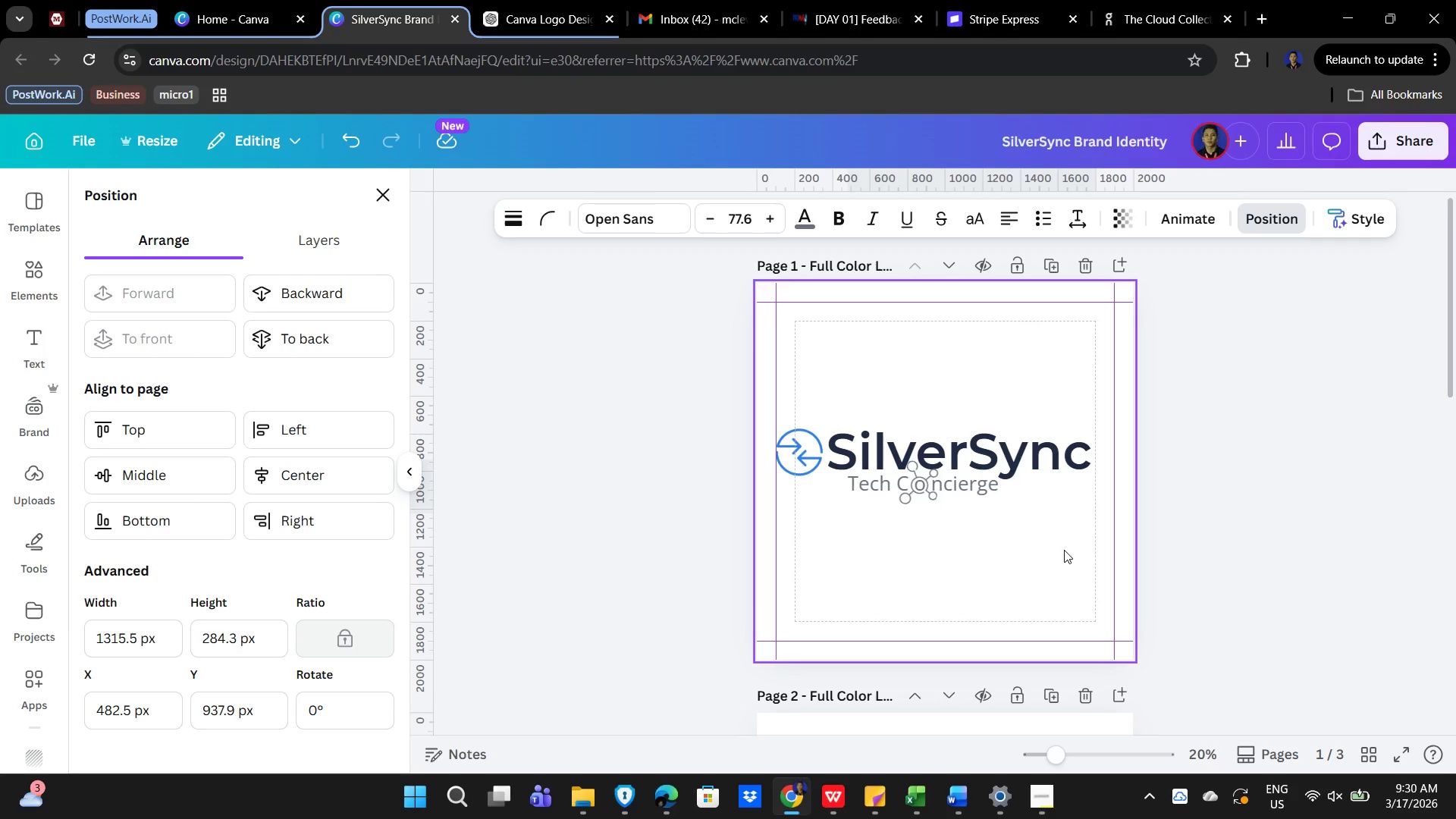 
hold_key(key=ArrowLeft, duration=1.5)
 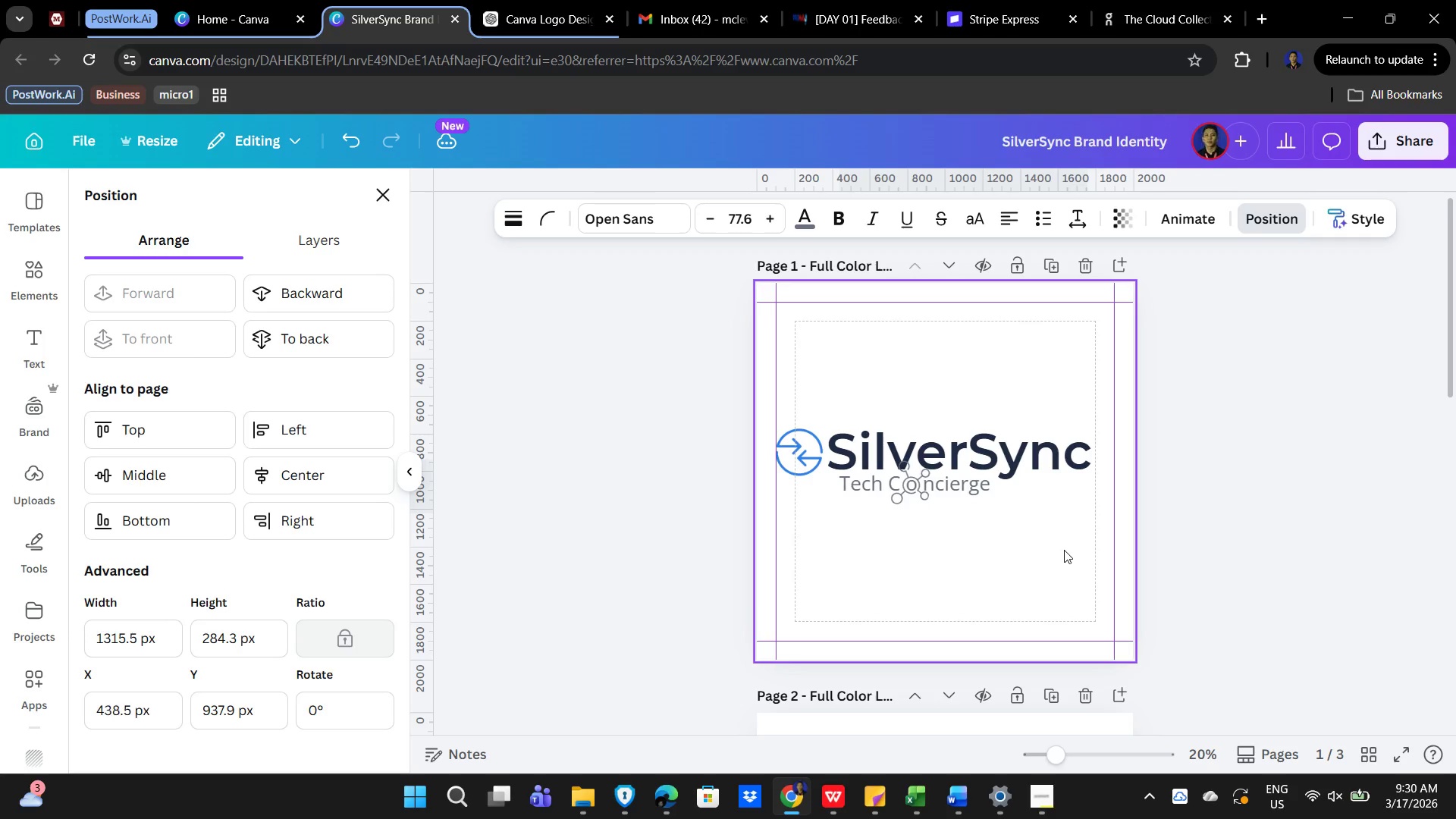 
hold_key(key=ArrowLeft, duration=1.51)
 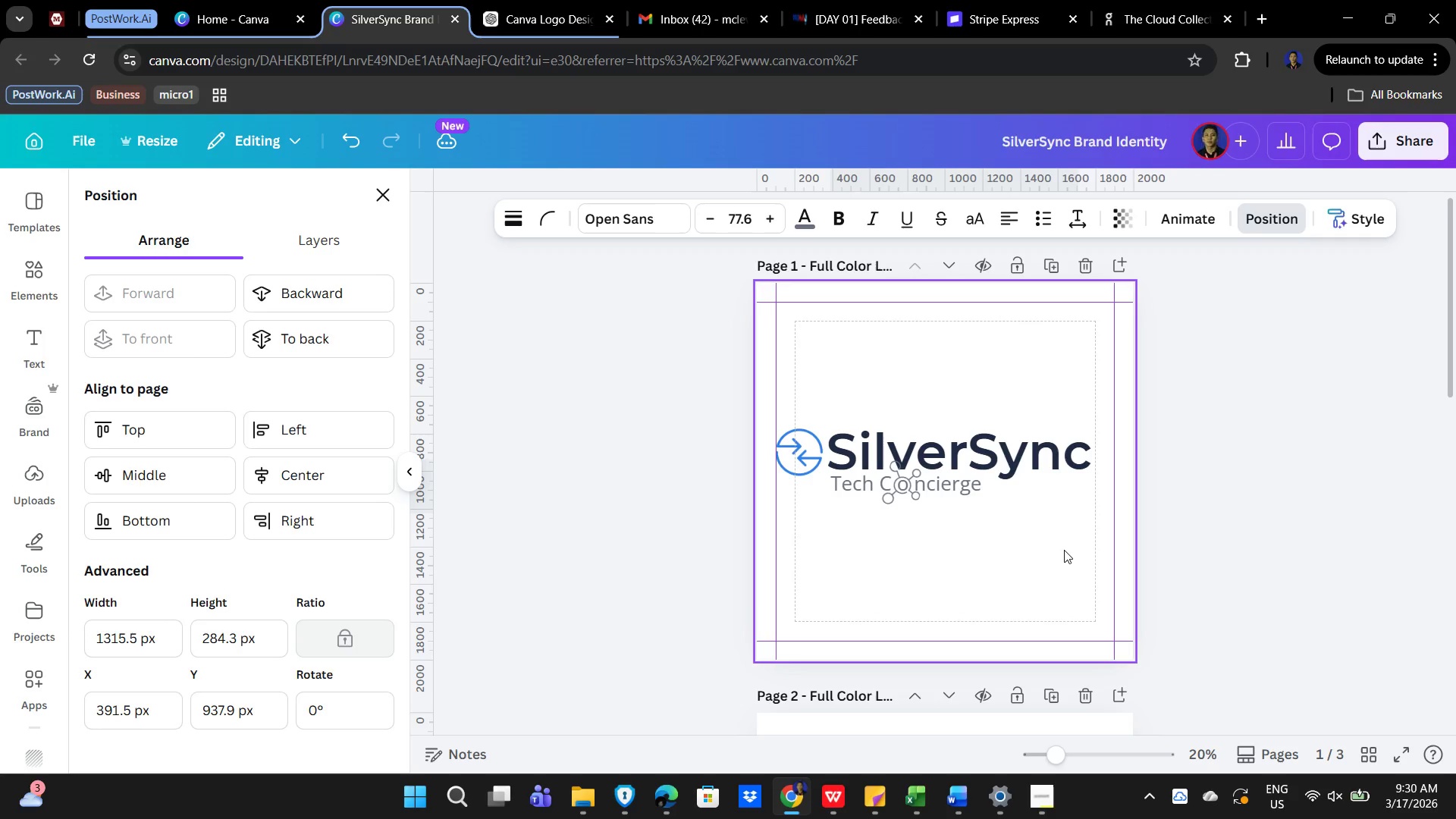 
hold_key(key=ArrowLeft, duration=1.52)
 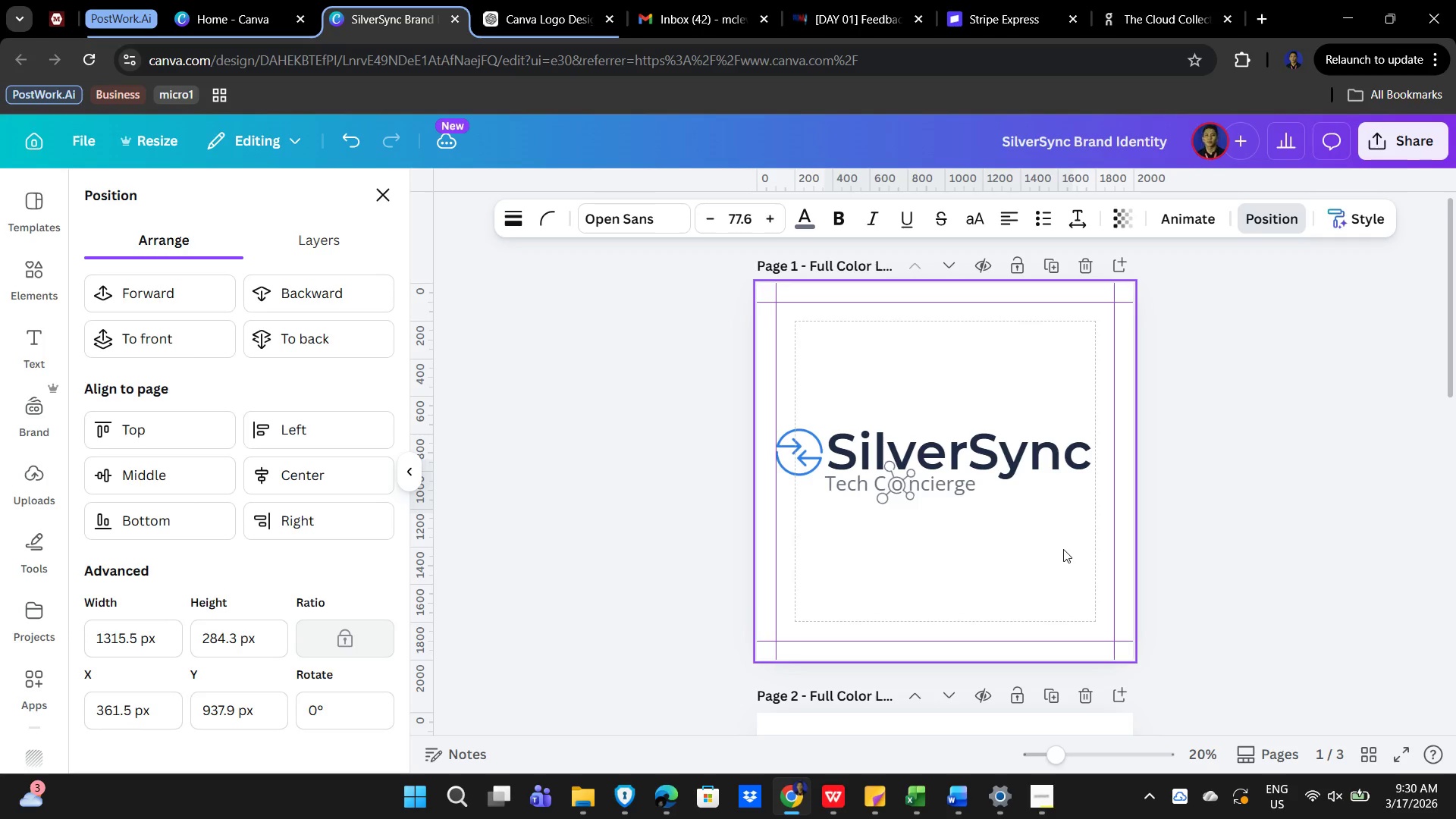 
key(ArrowLeft)
 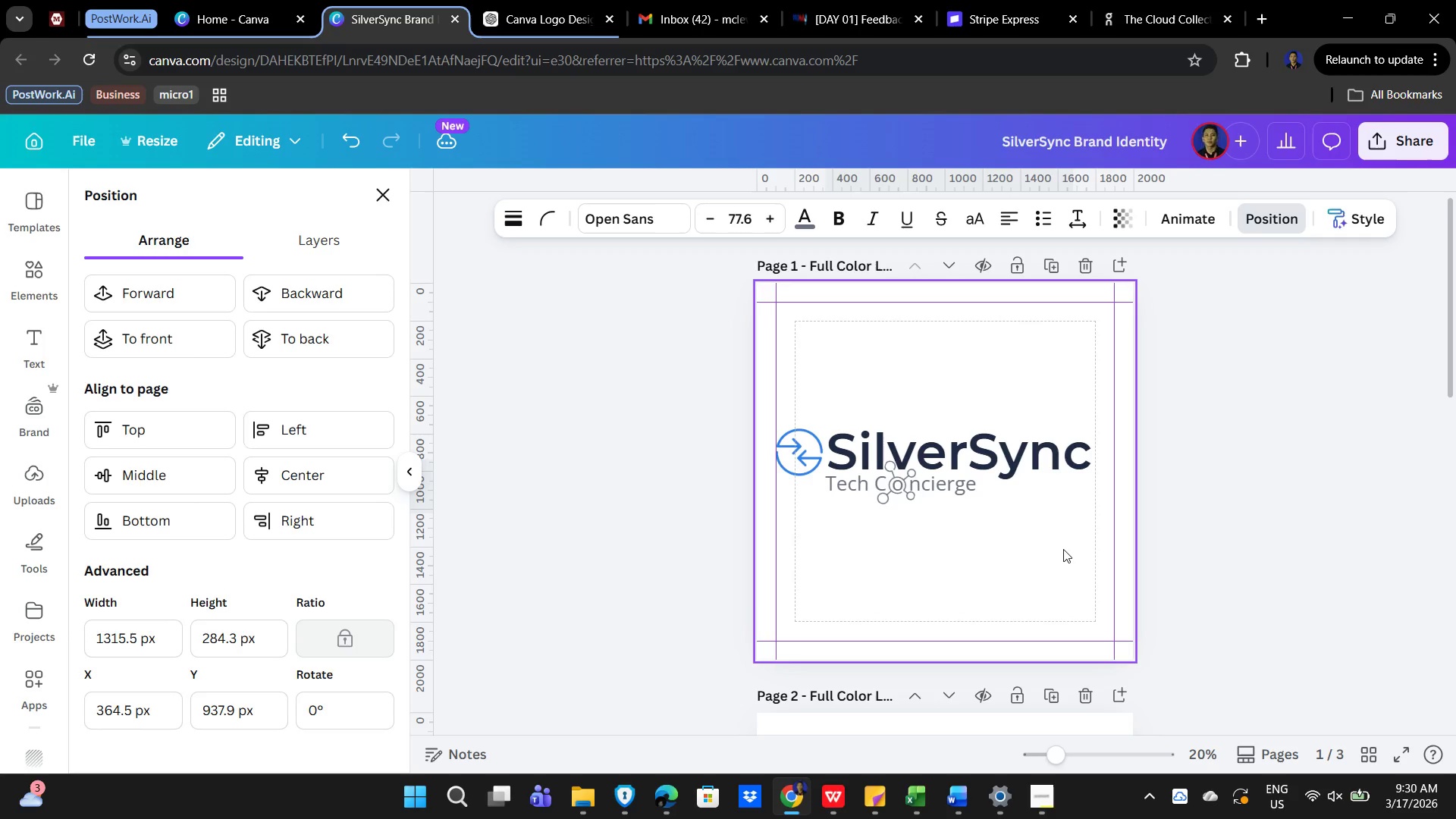 
key(ArrowLeft)
 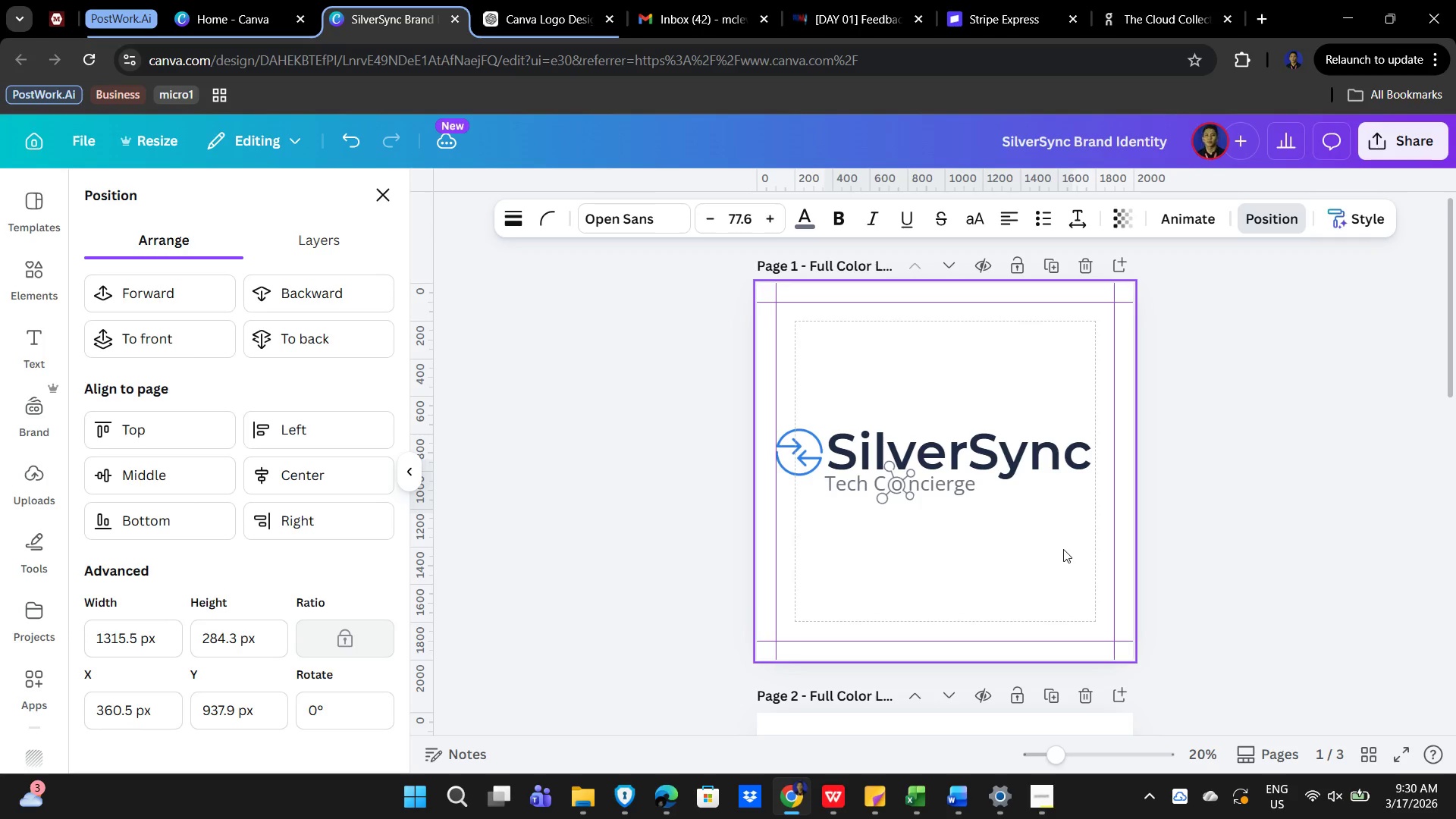 
key(ArrowRight)
 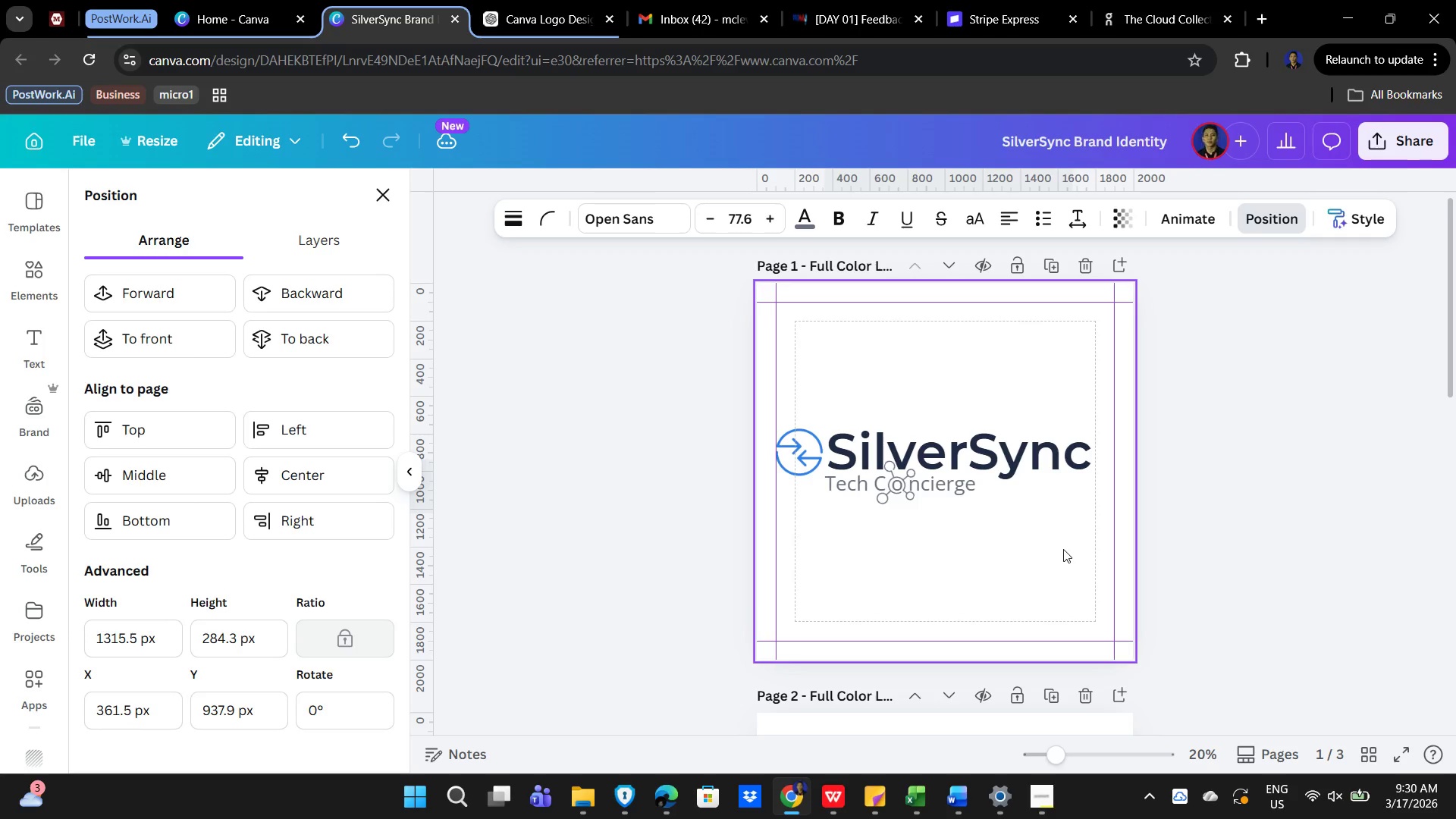 
key(ArrowRight)
 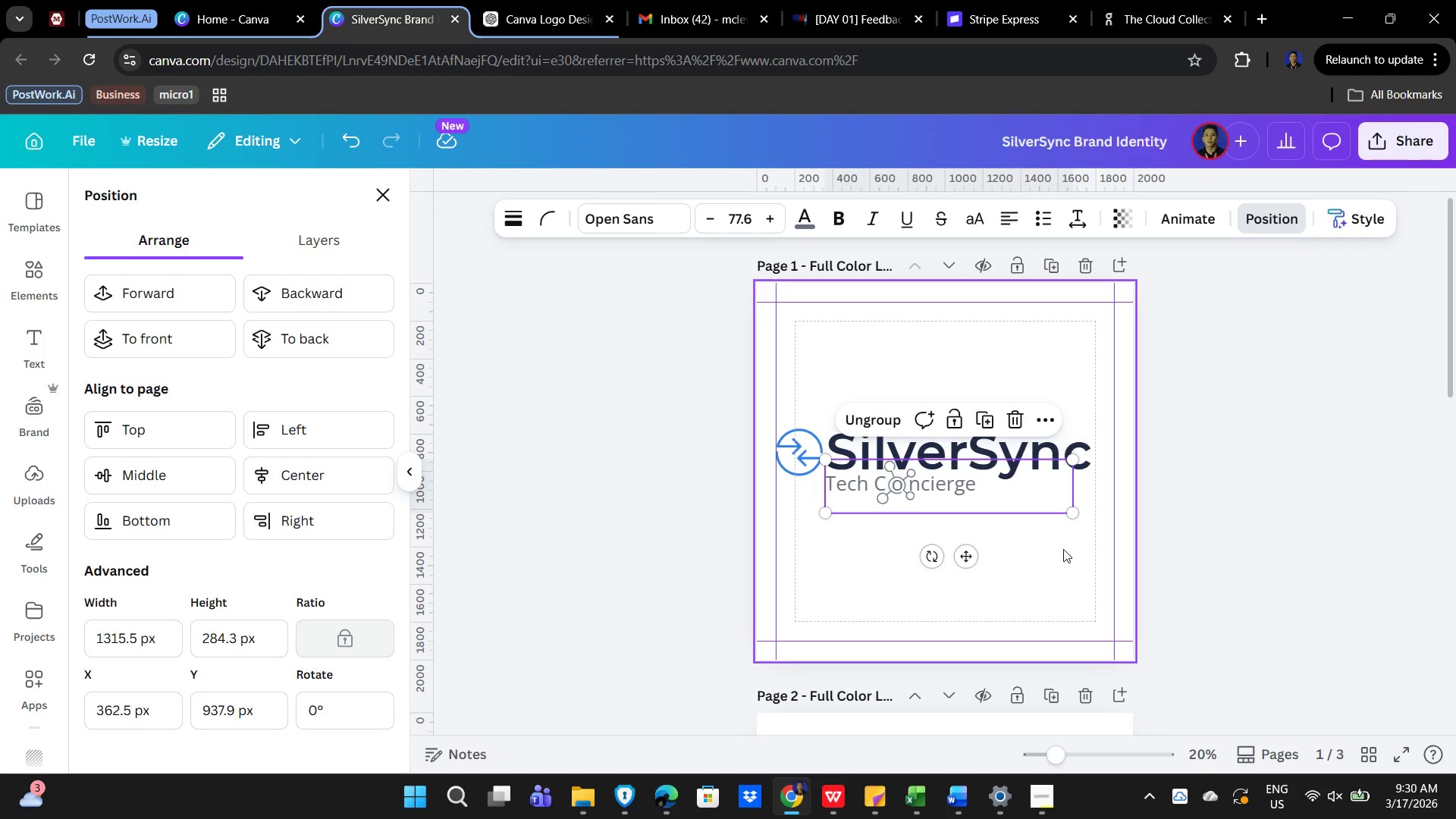 
key(ArrowDown)
 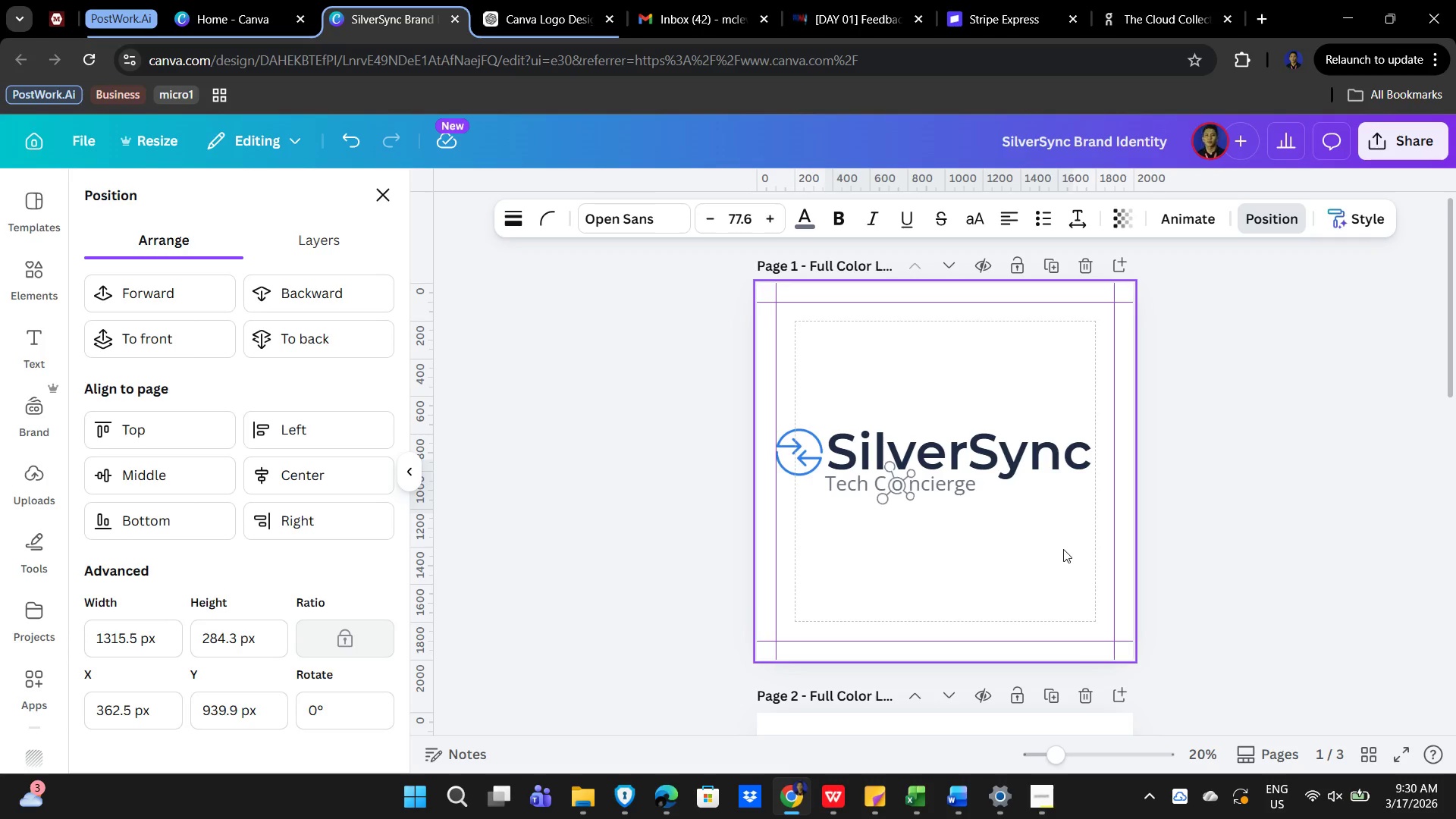 
key(ArrowDown)
 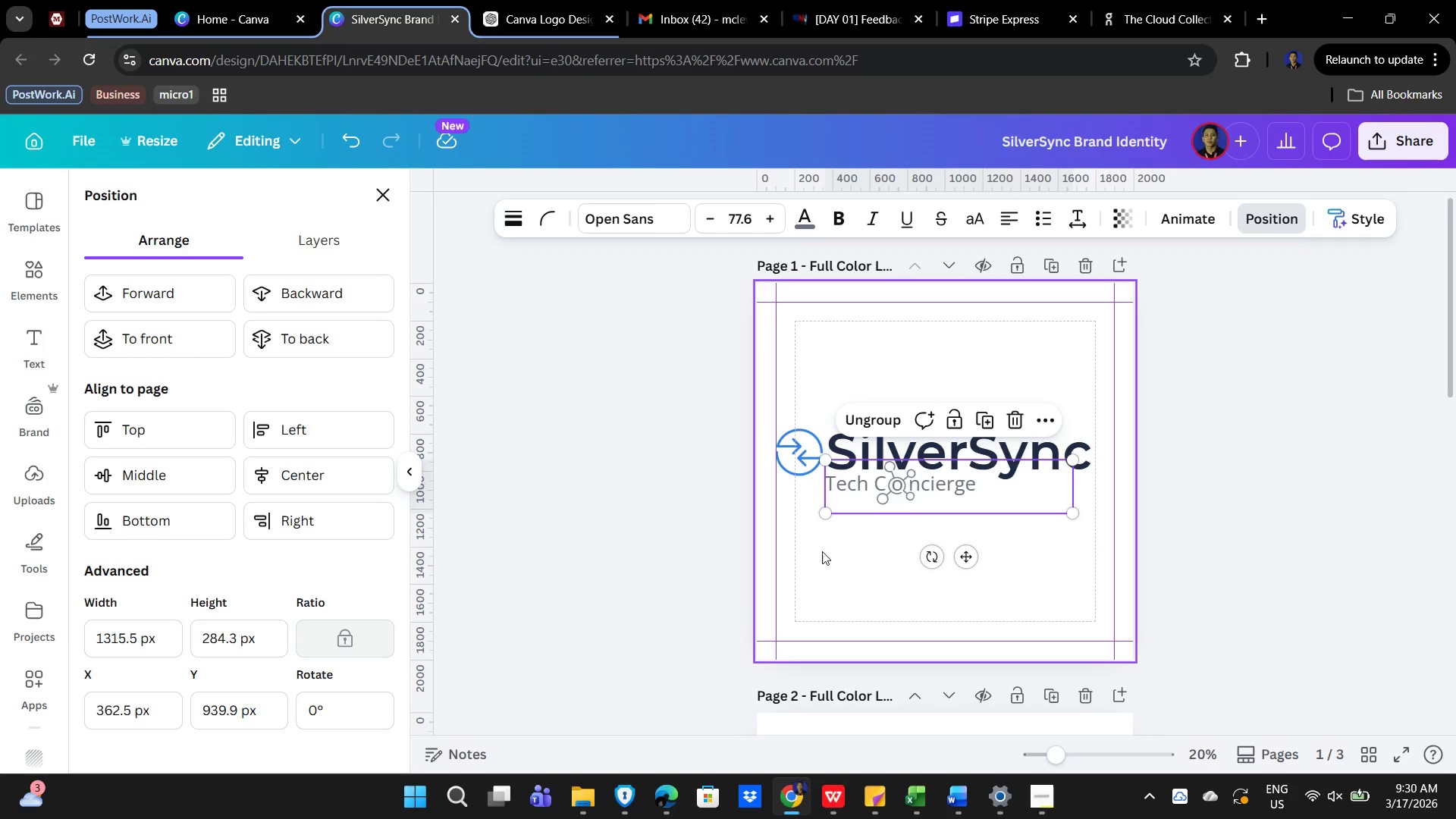 
double_click([1076, 576])
 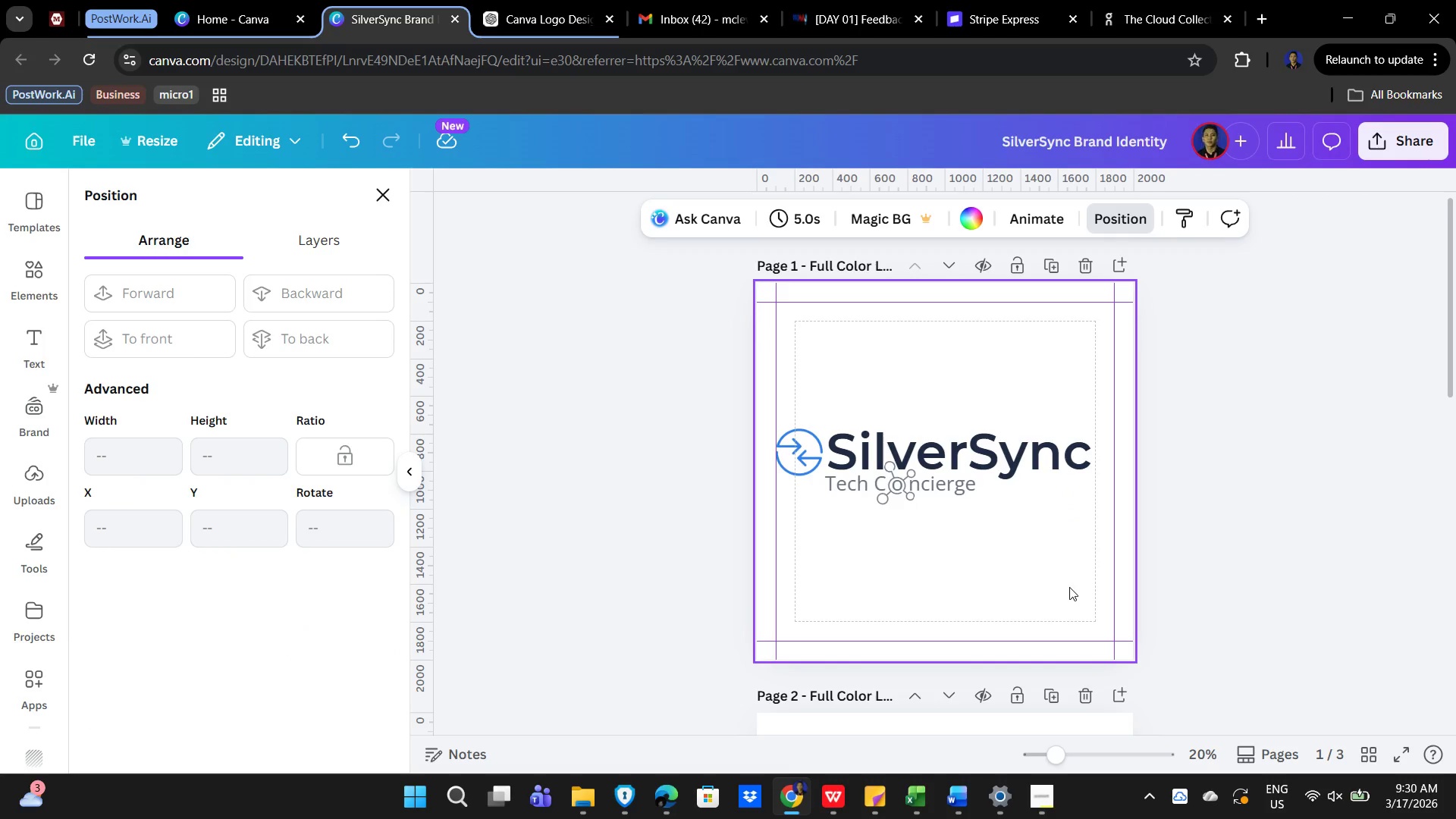 
left_click([1069, 587])
 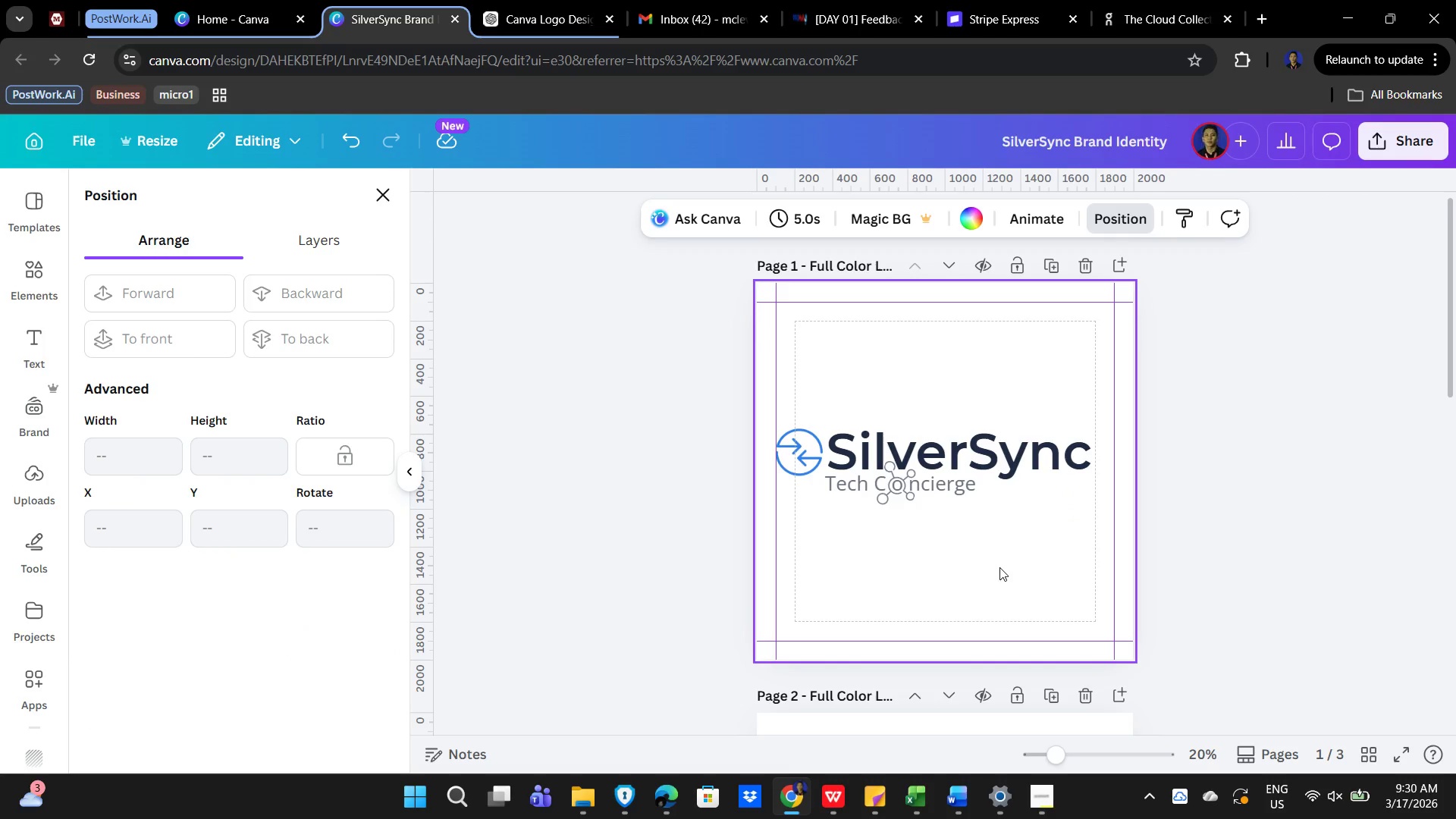 
wait(9.75)
 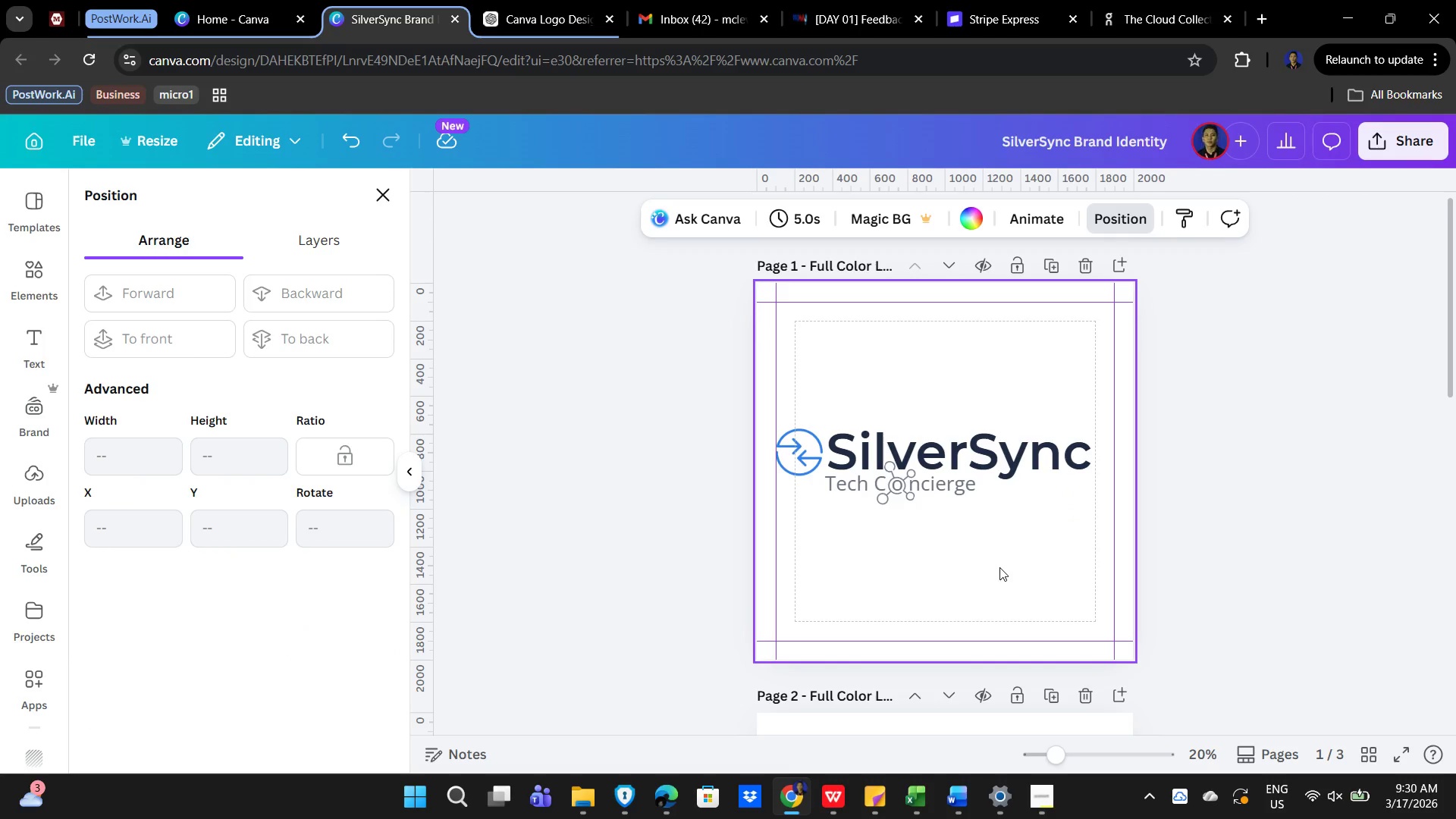 
hold_key(key=ControlLeft, duration=1.5)
scroll: coordinate [1009, 574], scroll_direction: down, amount: 1.0
 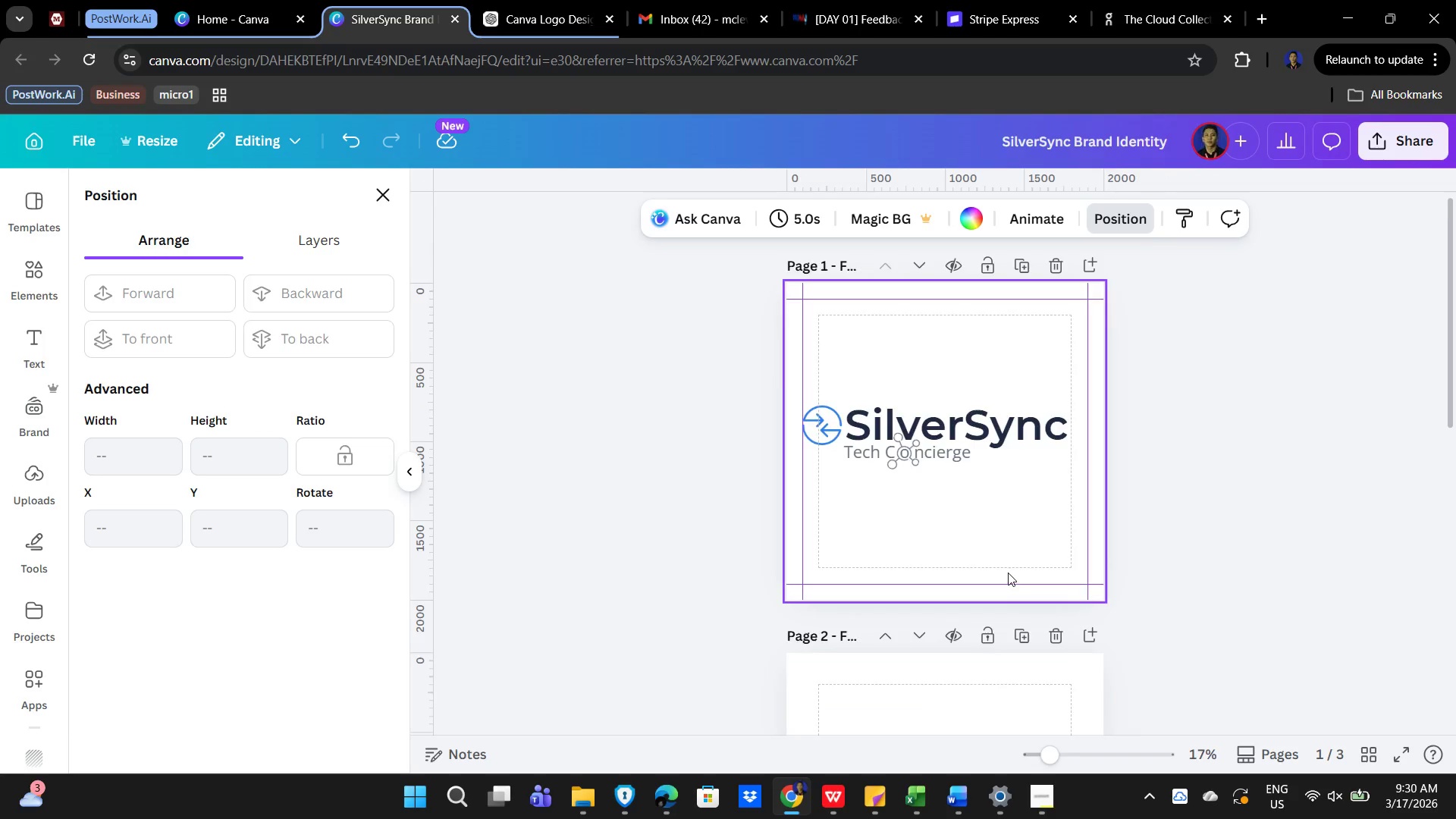 
hold_key(key=ControlLeft, duration=0.81)
scroll: coordinate [1008, 573], scroll_direction: up, amount: 1.0
 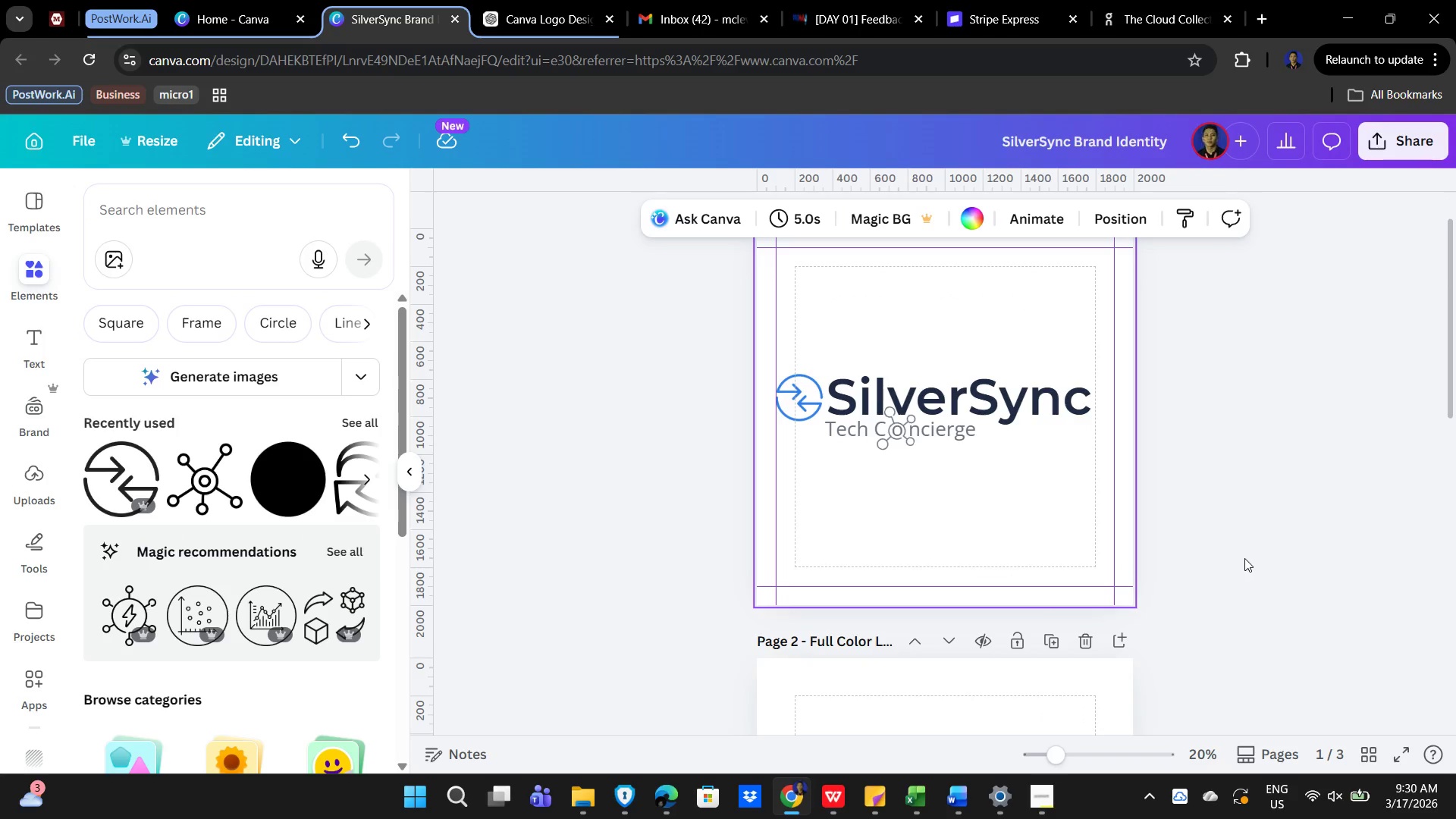 
left_click_drag(start_coordinate=[1054, 756], to_coordinate=[1059, 771])
 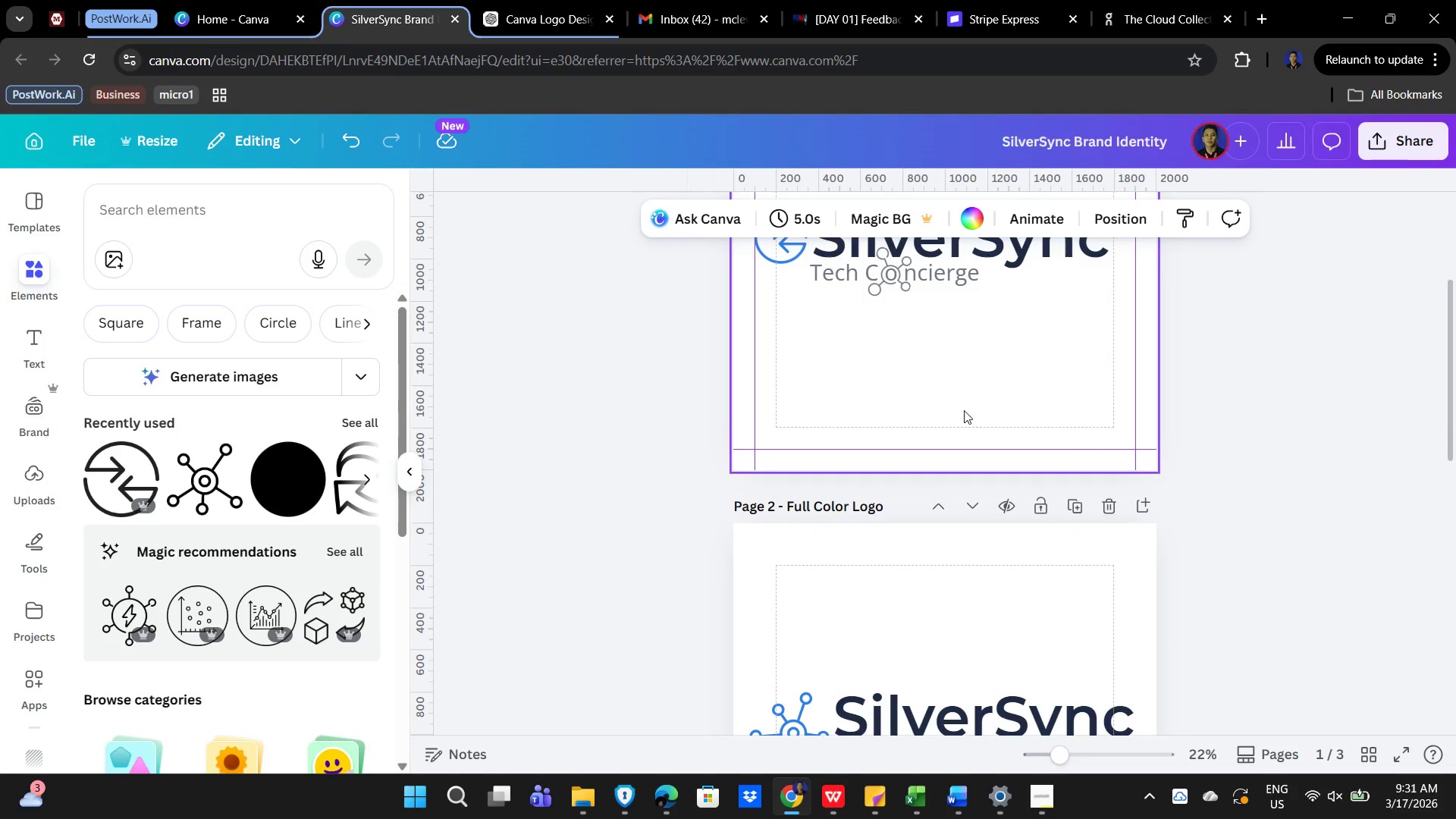 
left_click([1011, 365])
 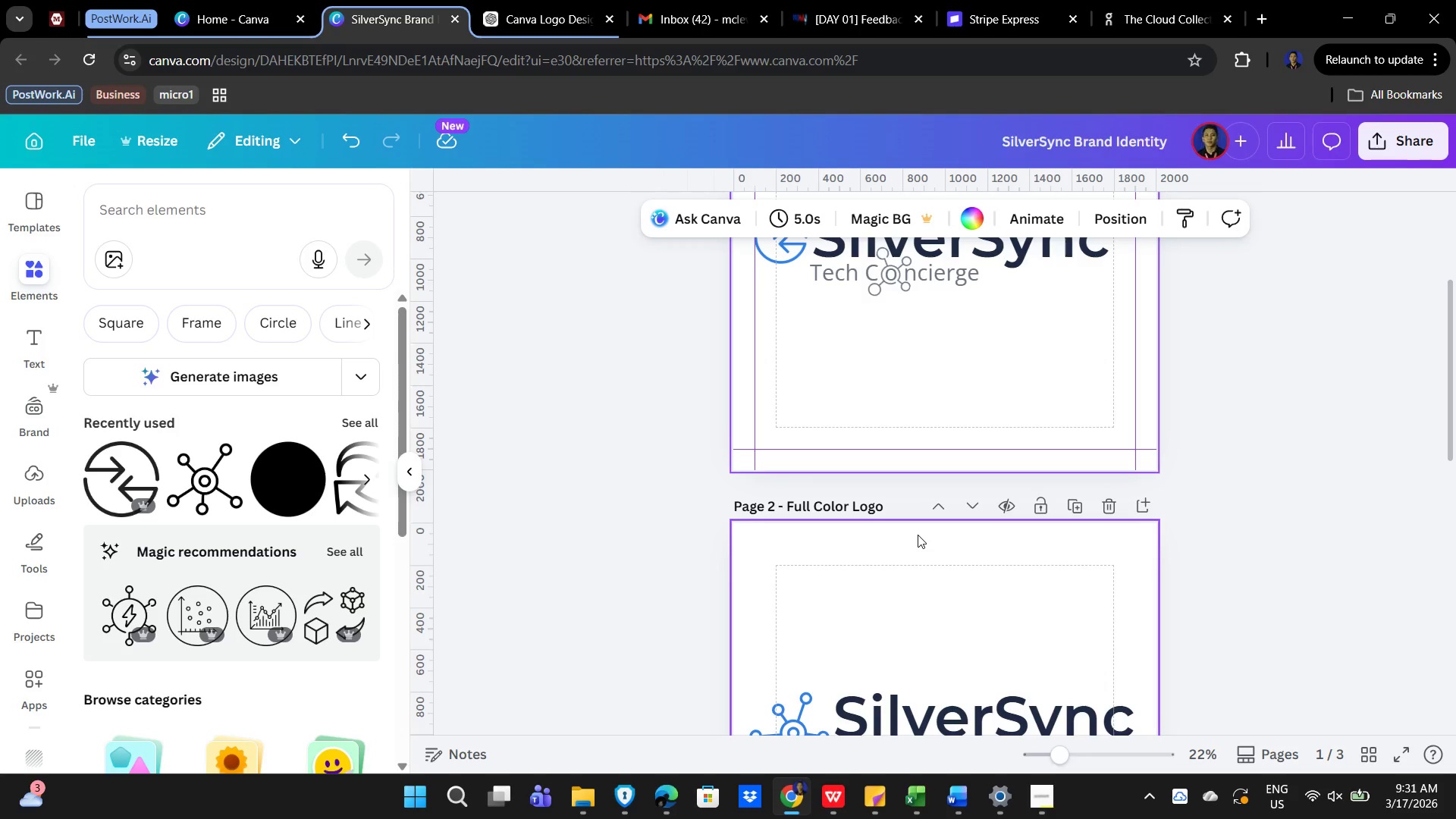 
wait(9.08)
 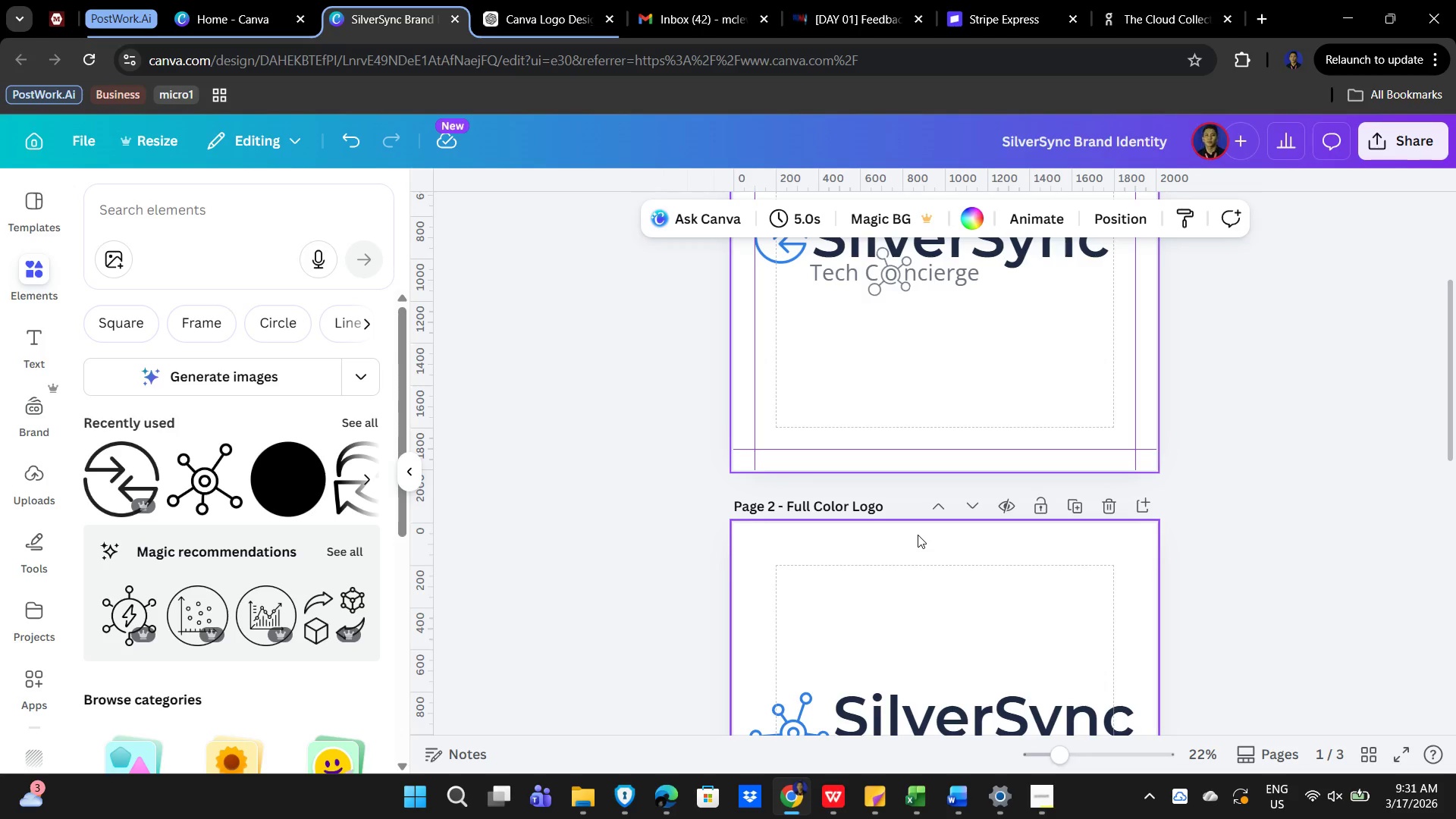 
scroll: coordinate [975, 416], scroll_direction: up, amount: 2.0
 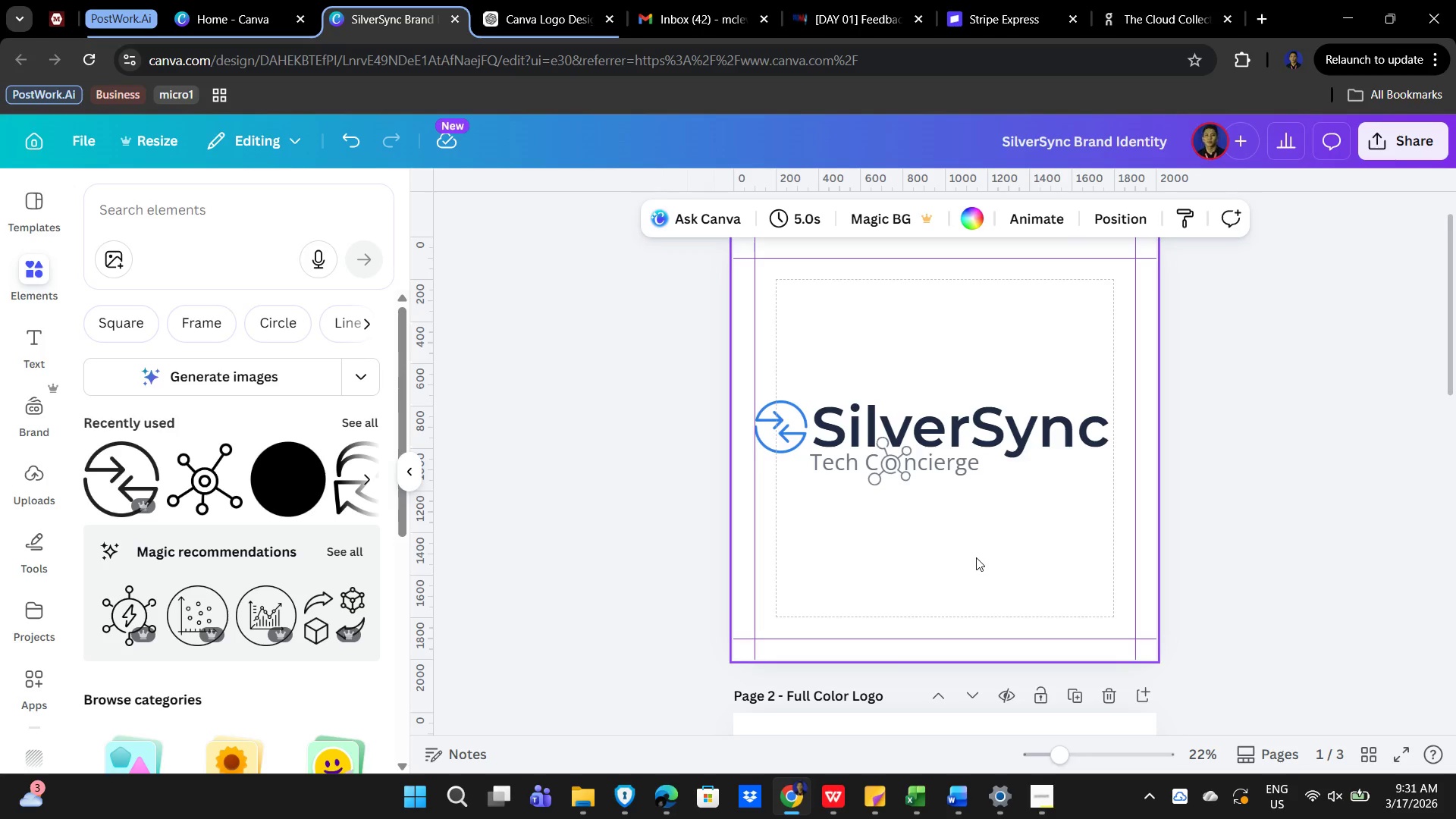 
scroll: coordinate [971, 544], scroll_direction: down, amount: 4.0
 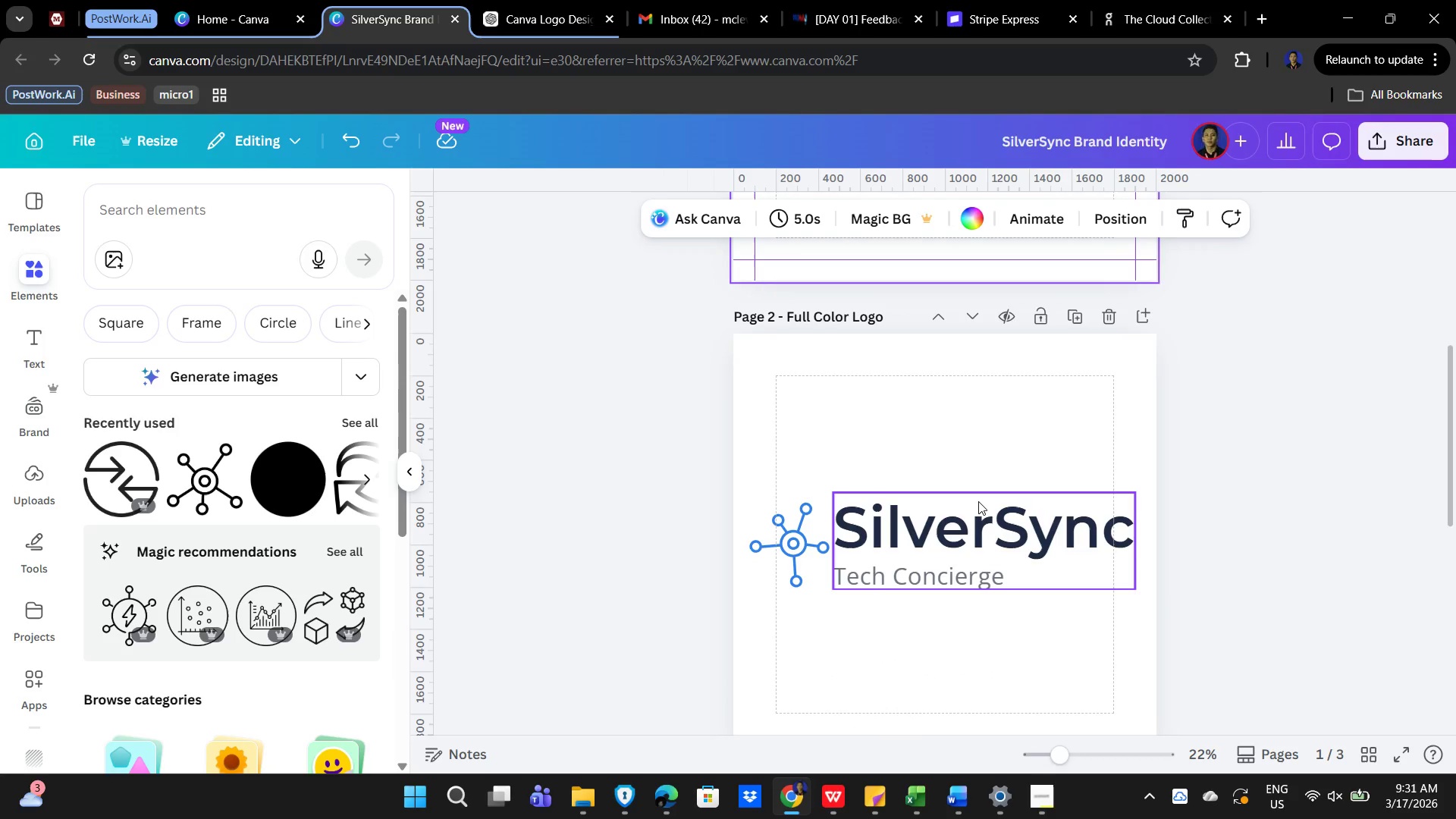 
wait(5.95)
 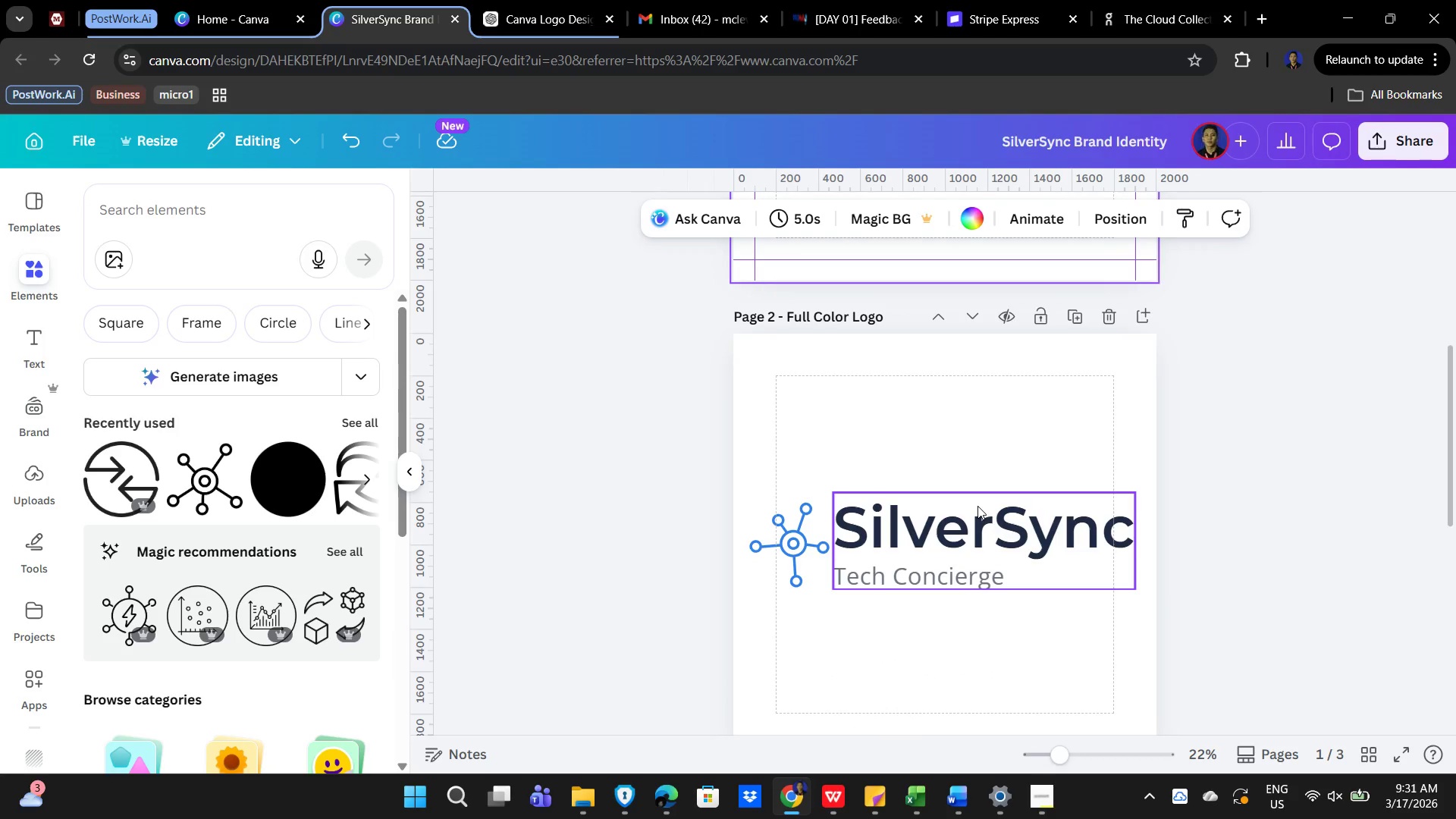 
scroll: coordinate [1050, 482], scroll_direction: up, amount: 6.0
 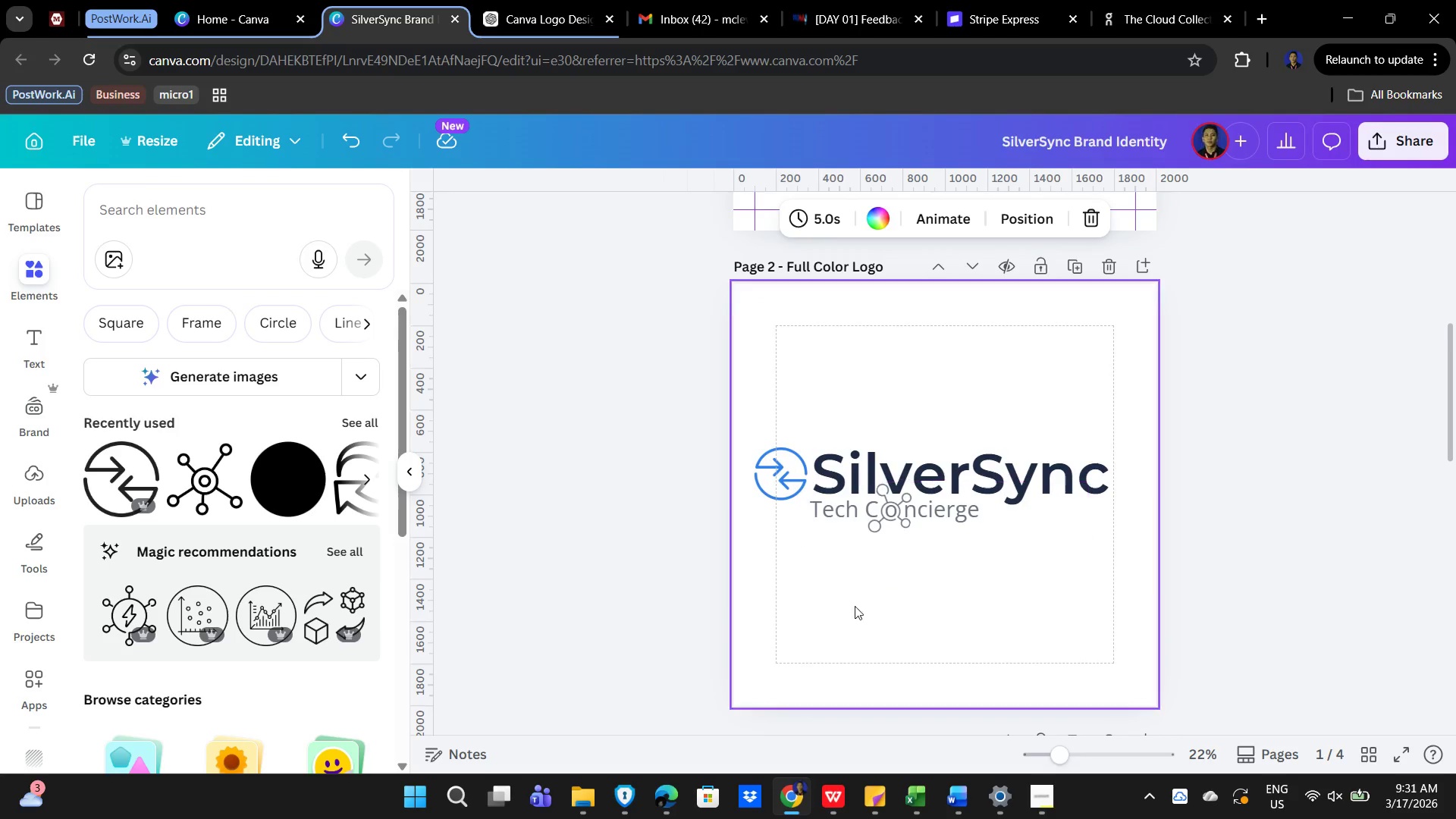 
left_click([930, 592])
 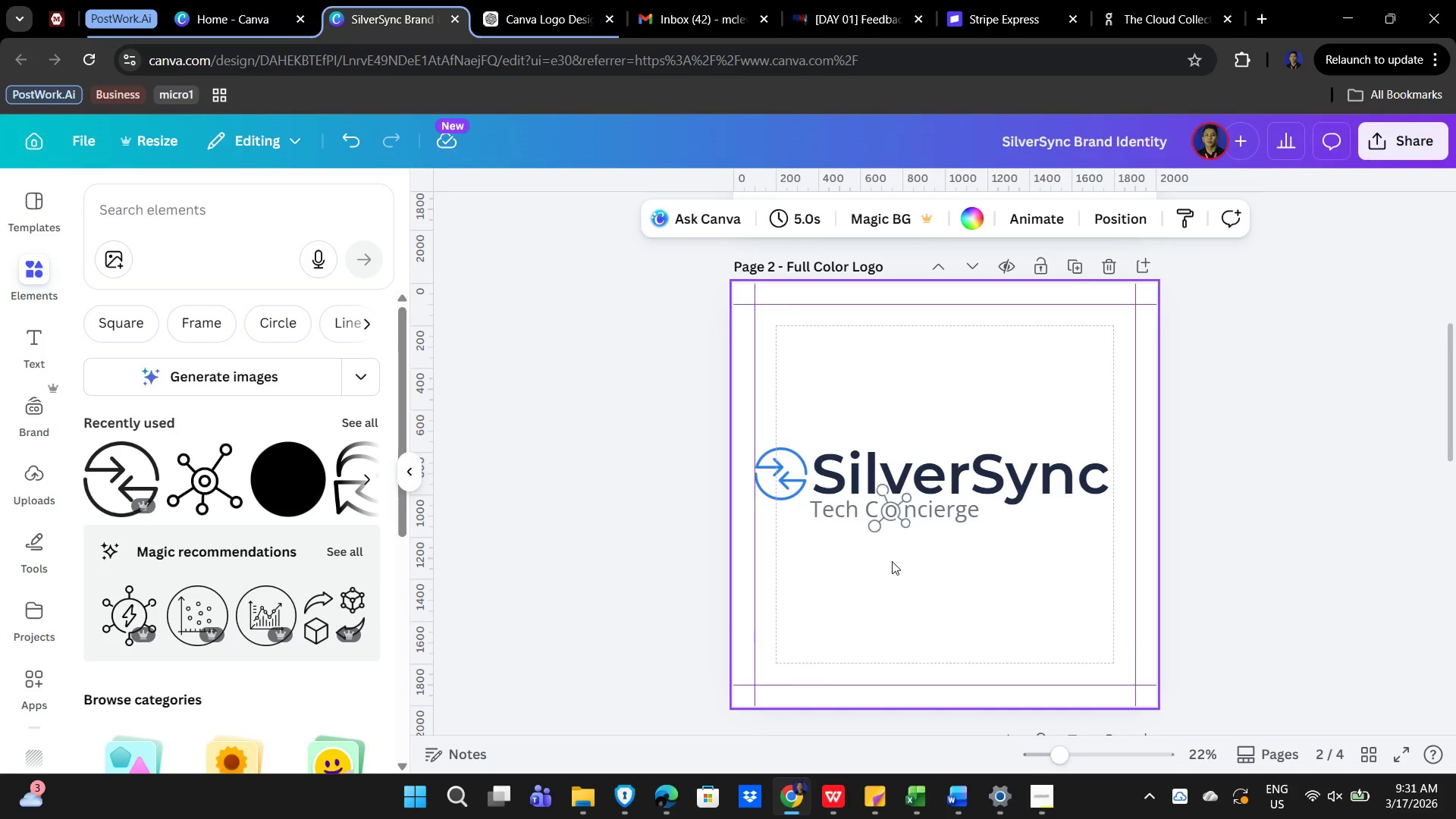 
wait(11.62)
 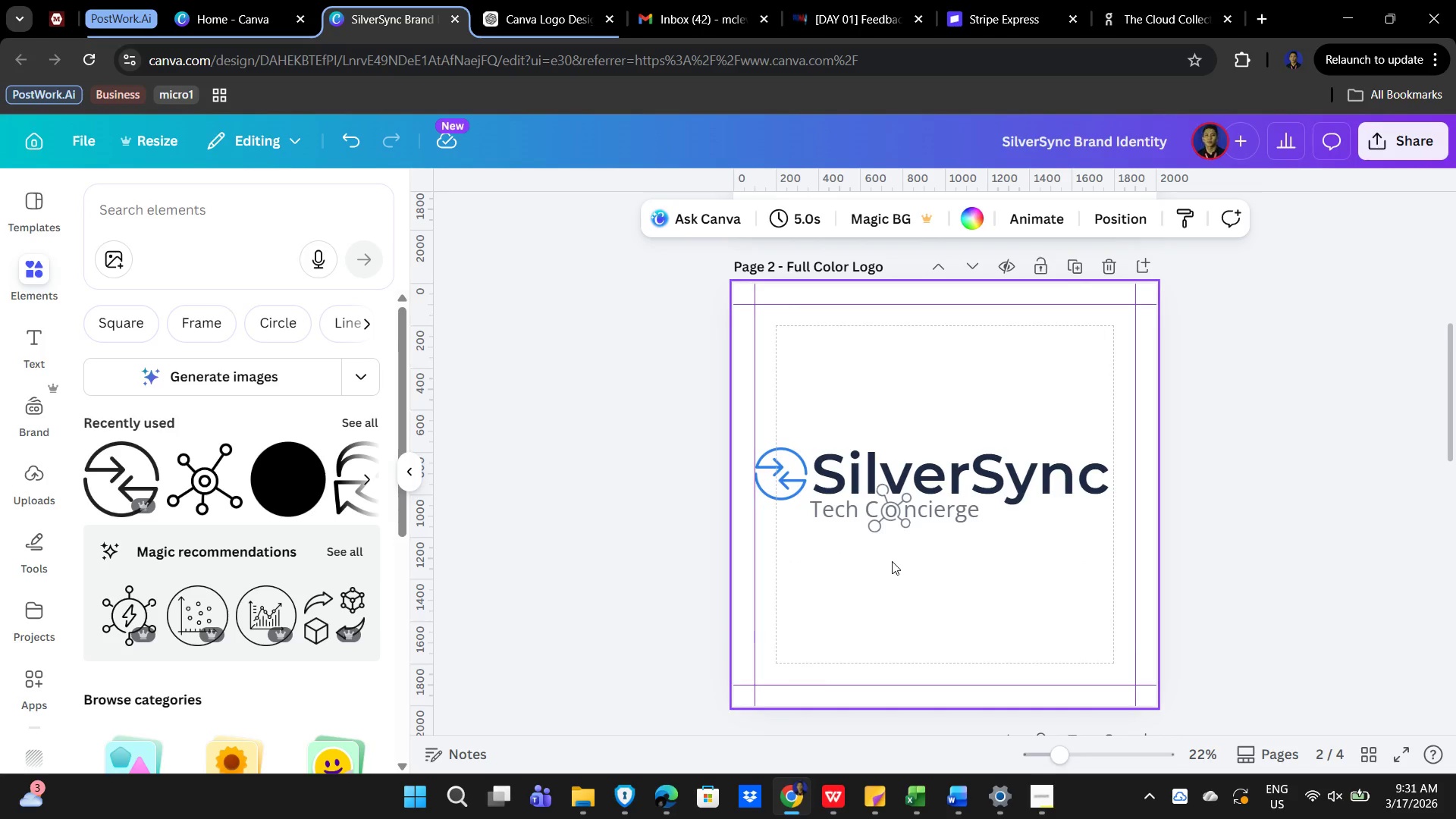 
scroll: coordinate [1009, 608], scroll_direction: up, amount: 8.0
 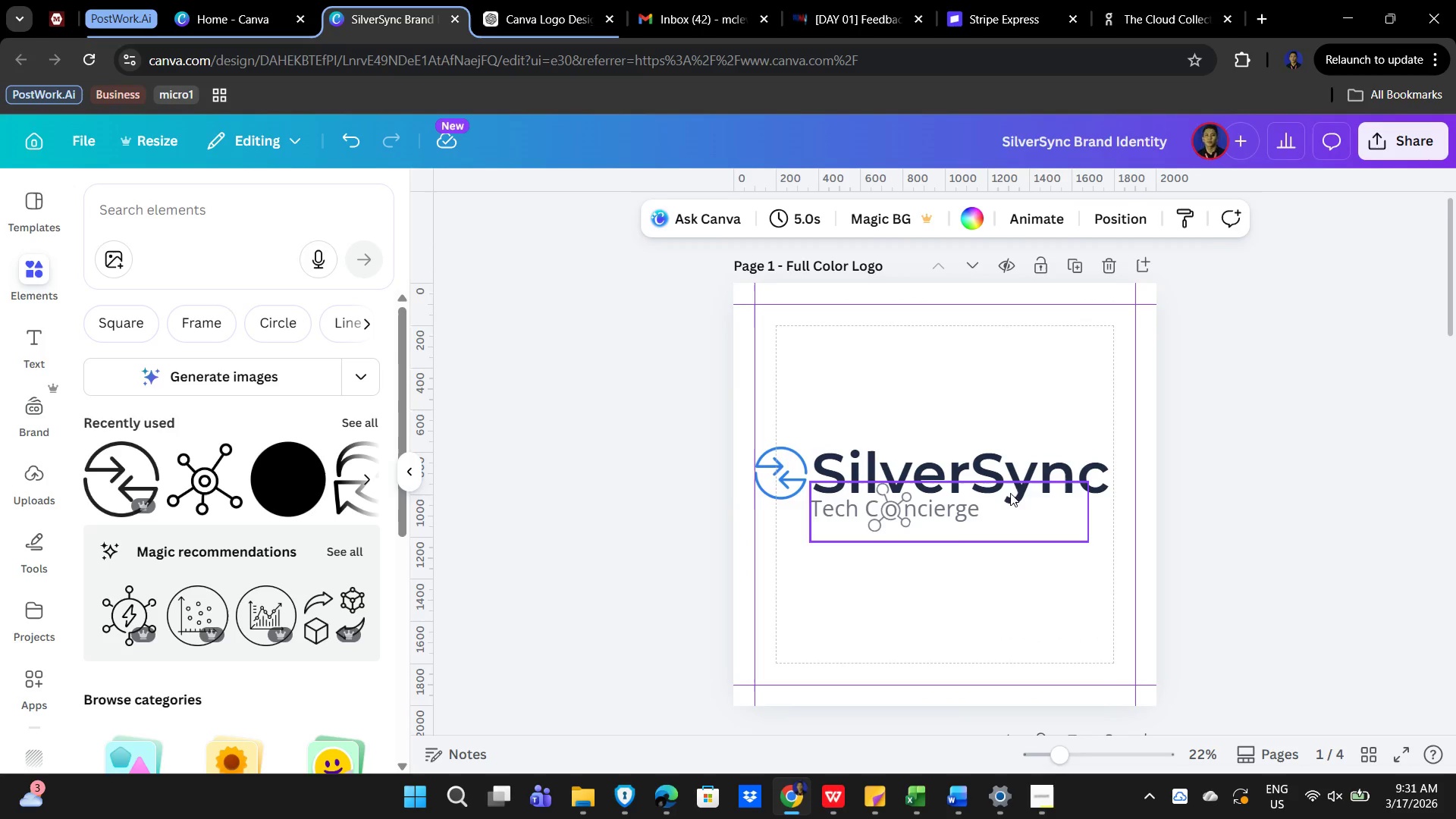 
left_click_drag(start_coordinate=[934, 605], to_coordinate=[939, 607])
 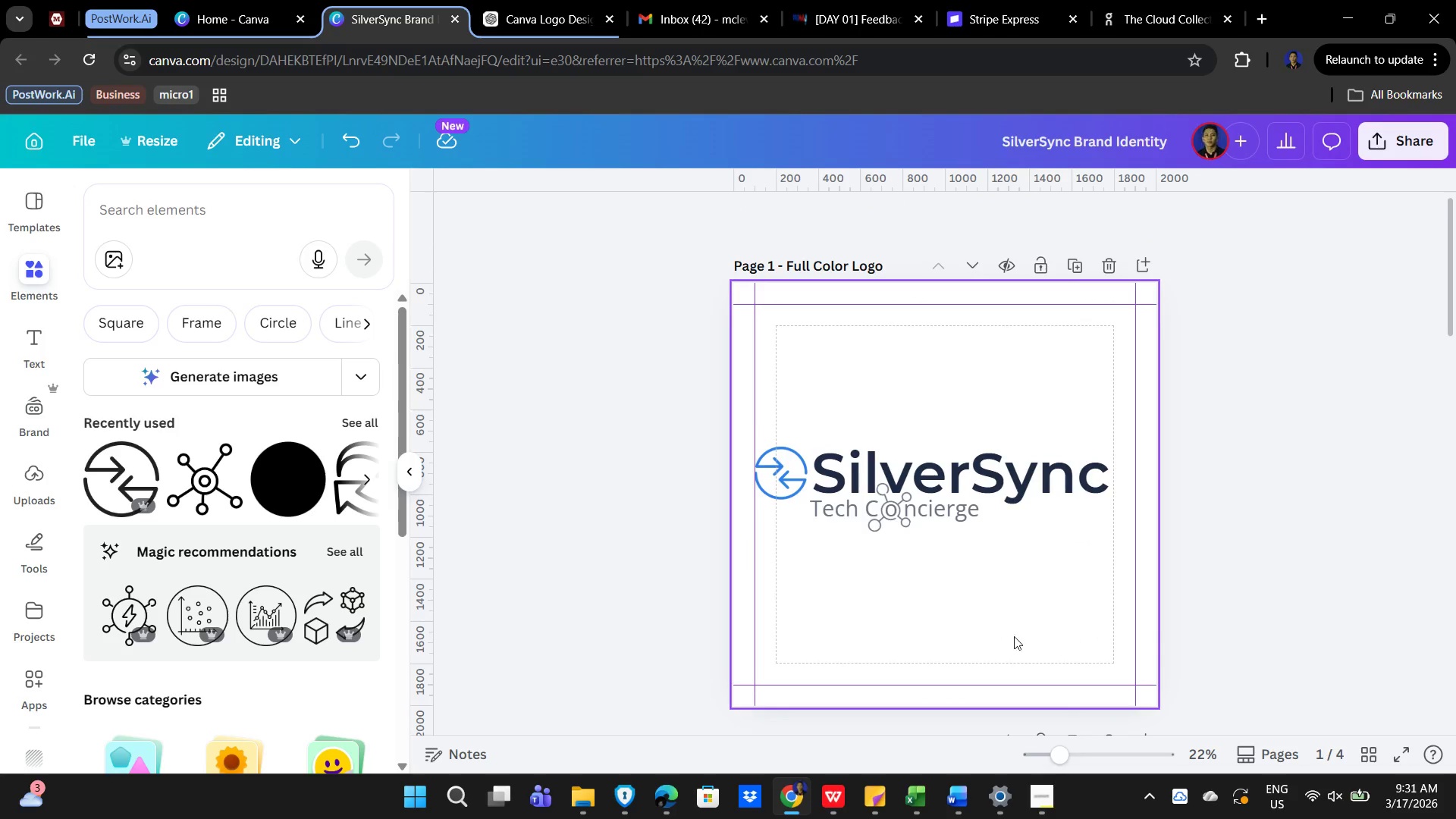 
scroll: coordinate [981, 617], scroll_direction: down, amount: 4.0
 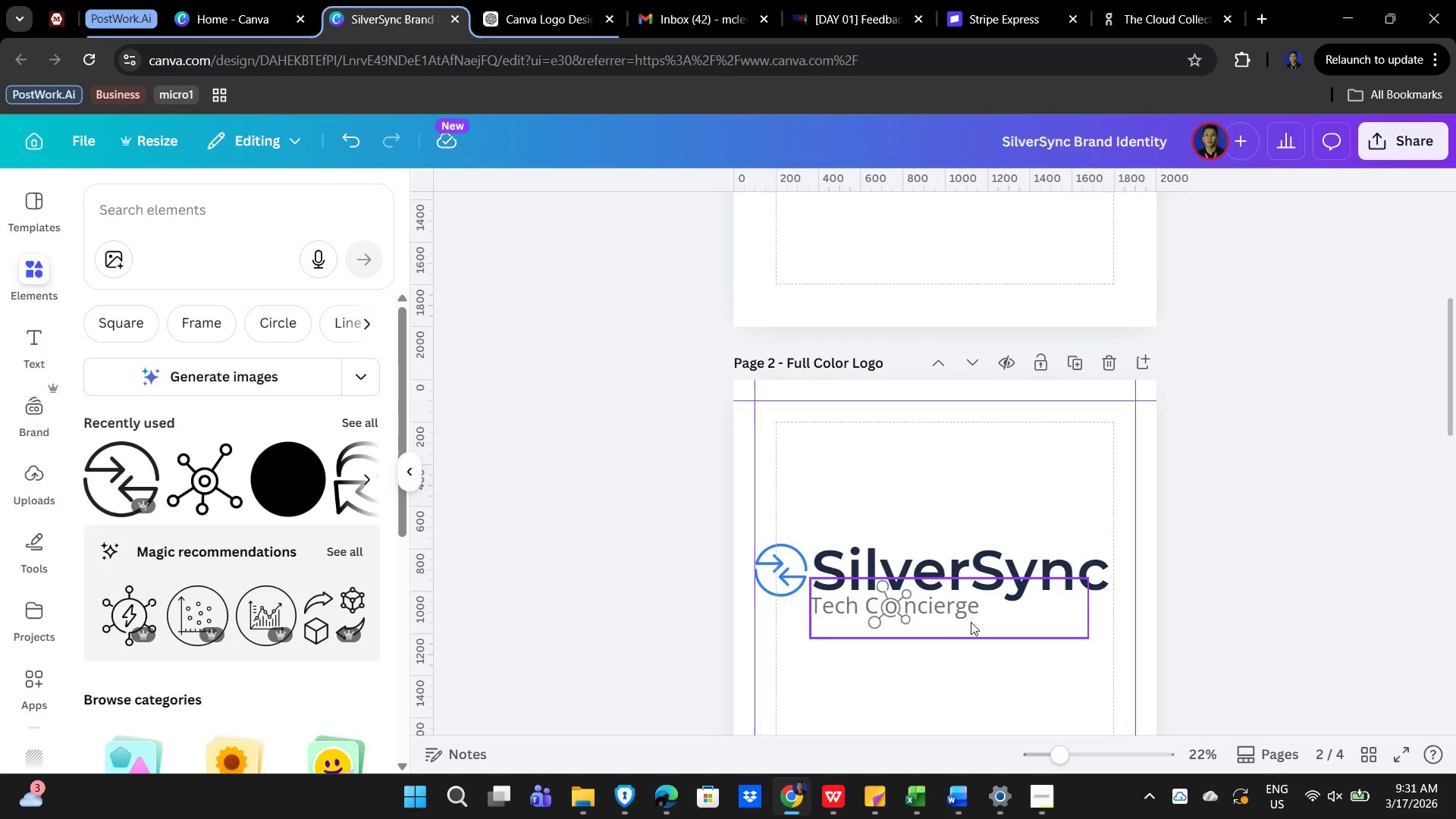 
wait(13.87)
 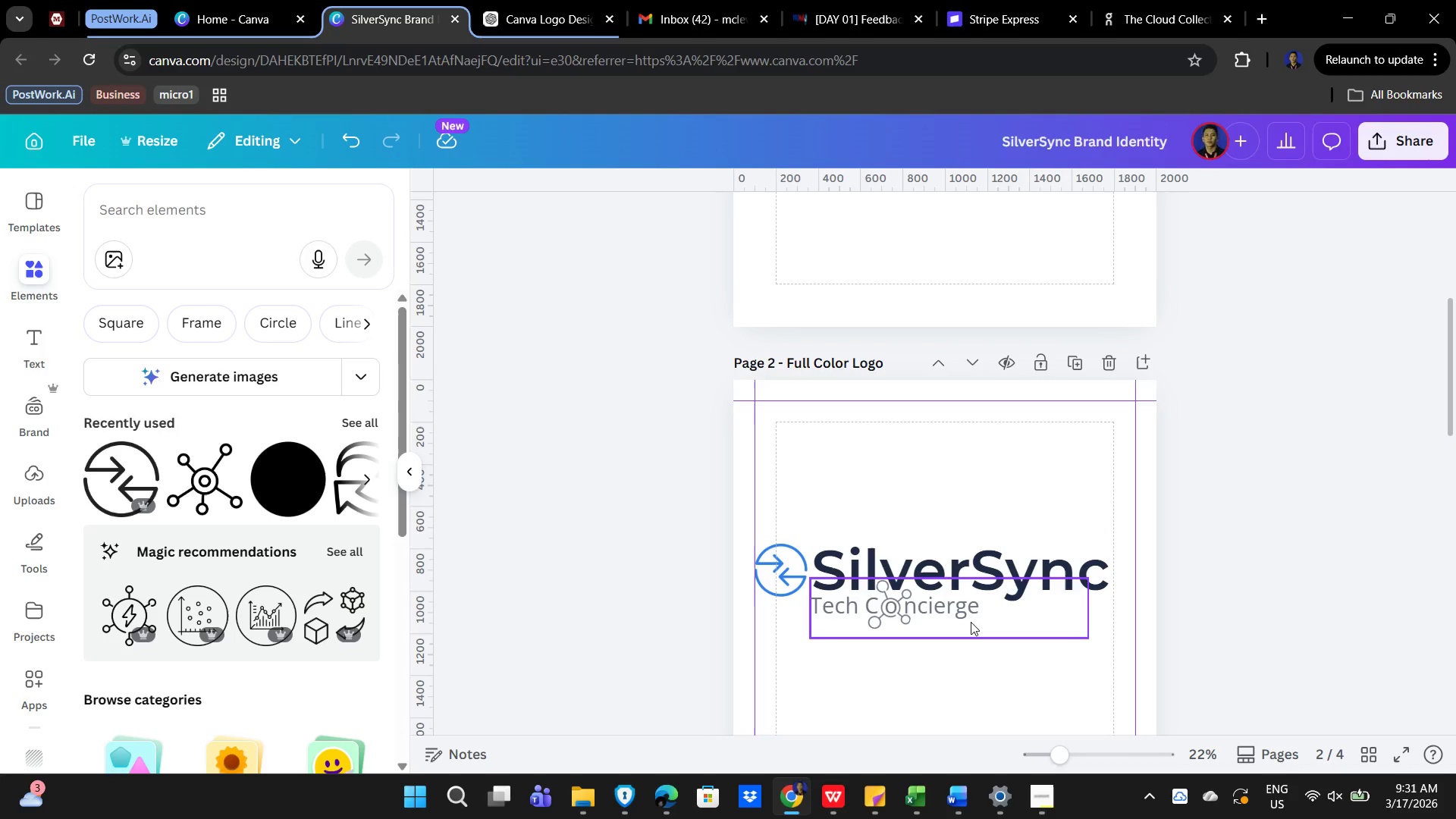 
left_click_drag(start_coordinate=[748, 633], to_coordinate=[1128, 526])
 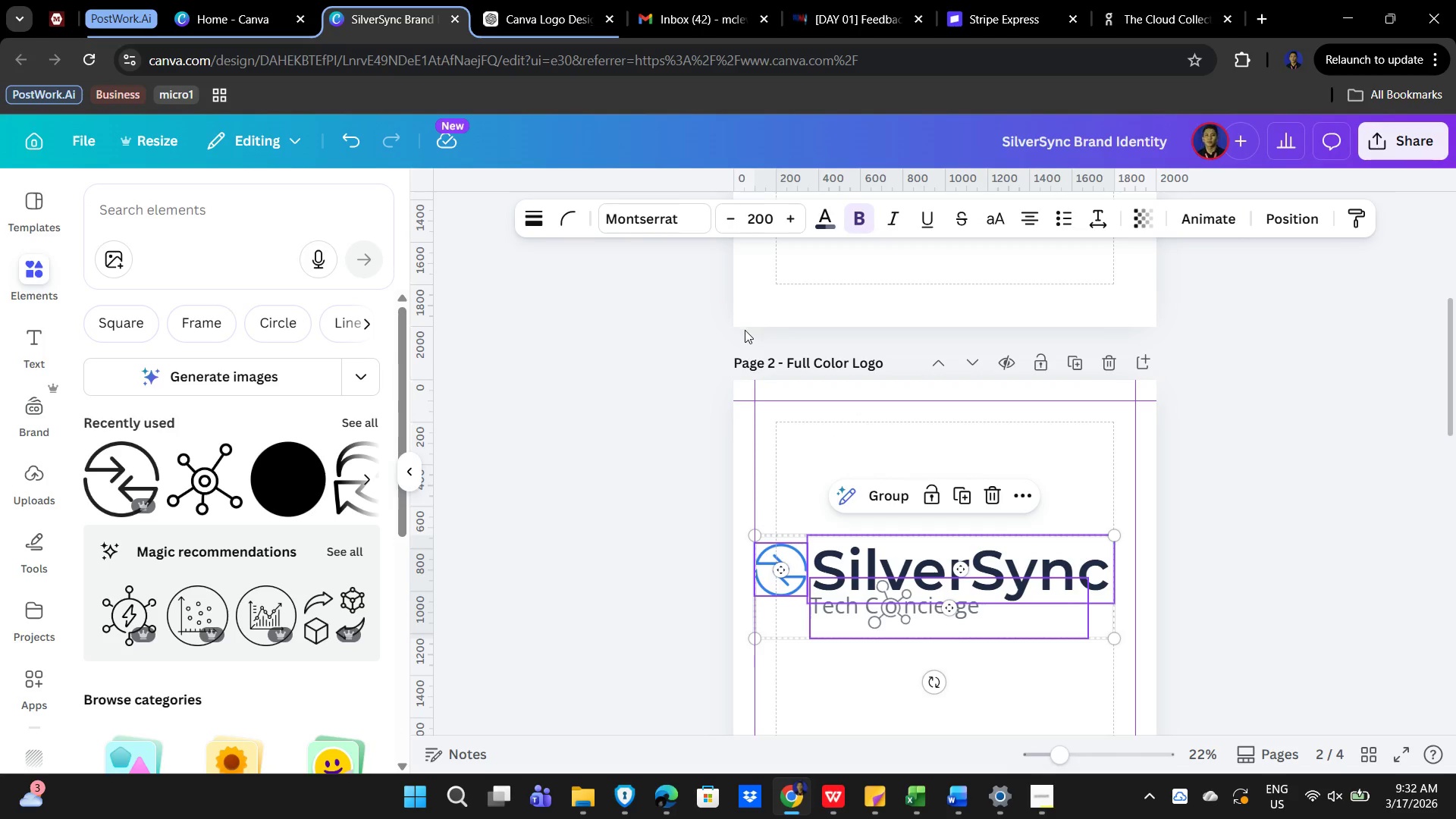 
scroll: coordinate [972, 431], scroll_direction: up, amount: 4.0
 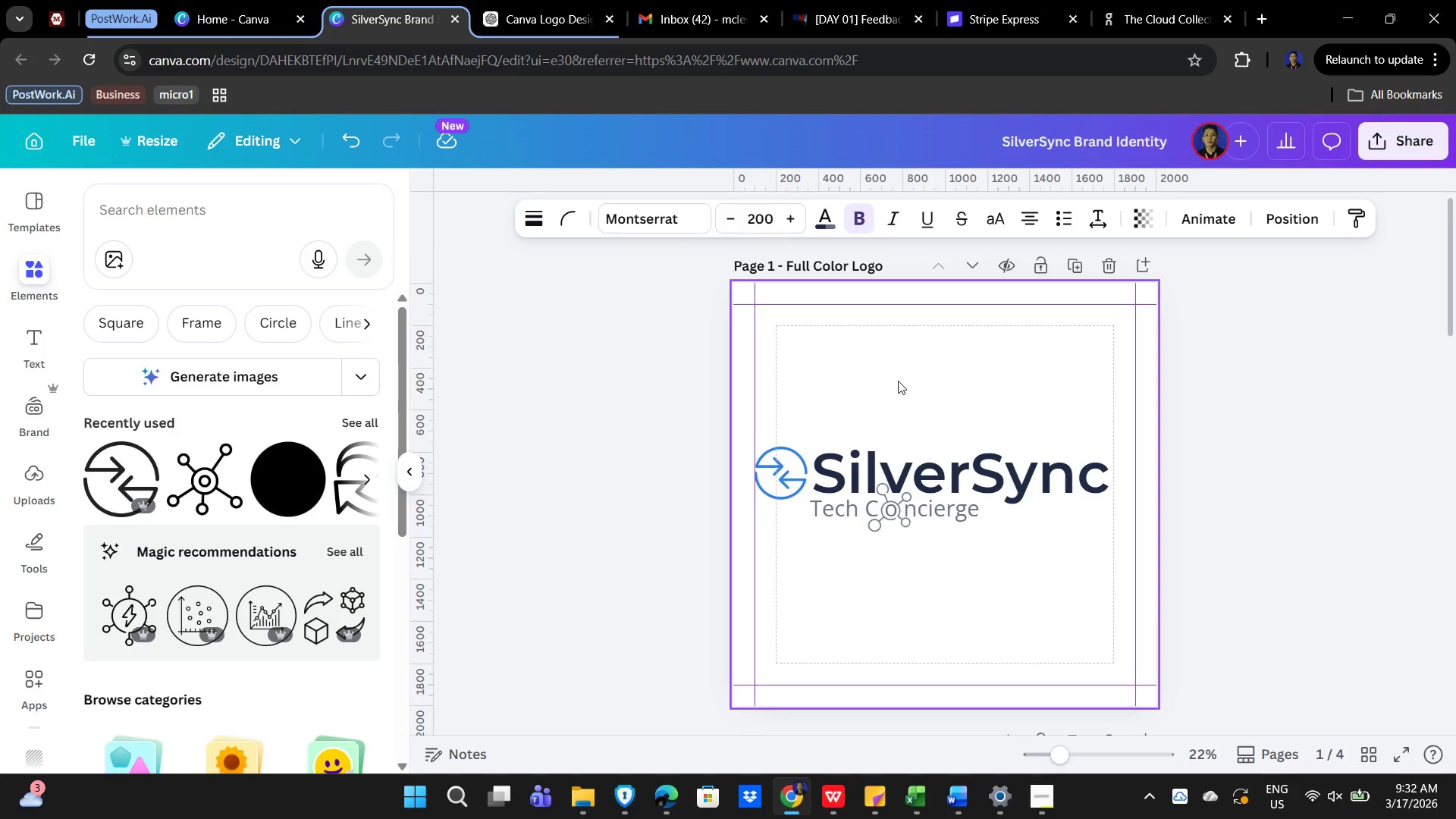 
scroll: coordinate [952, 507], scroll_direction: down, amount: 5.0
 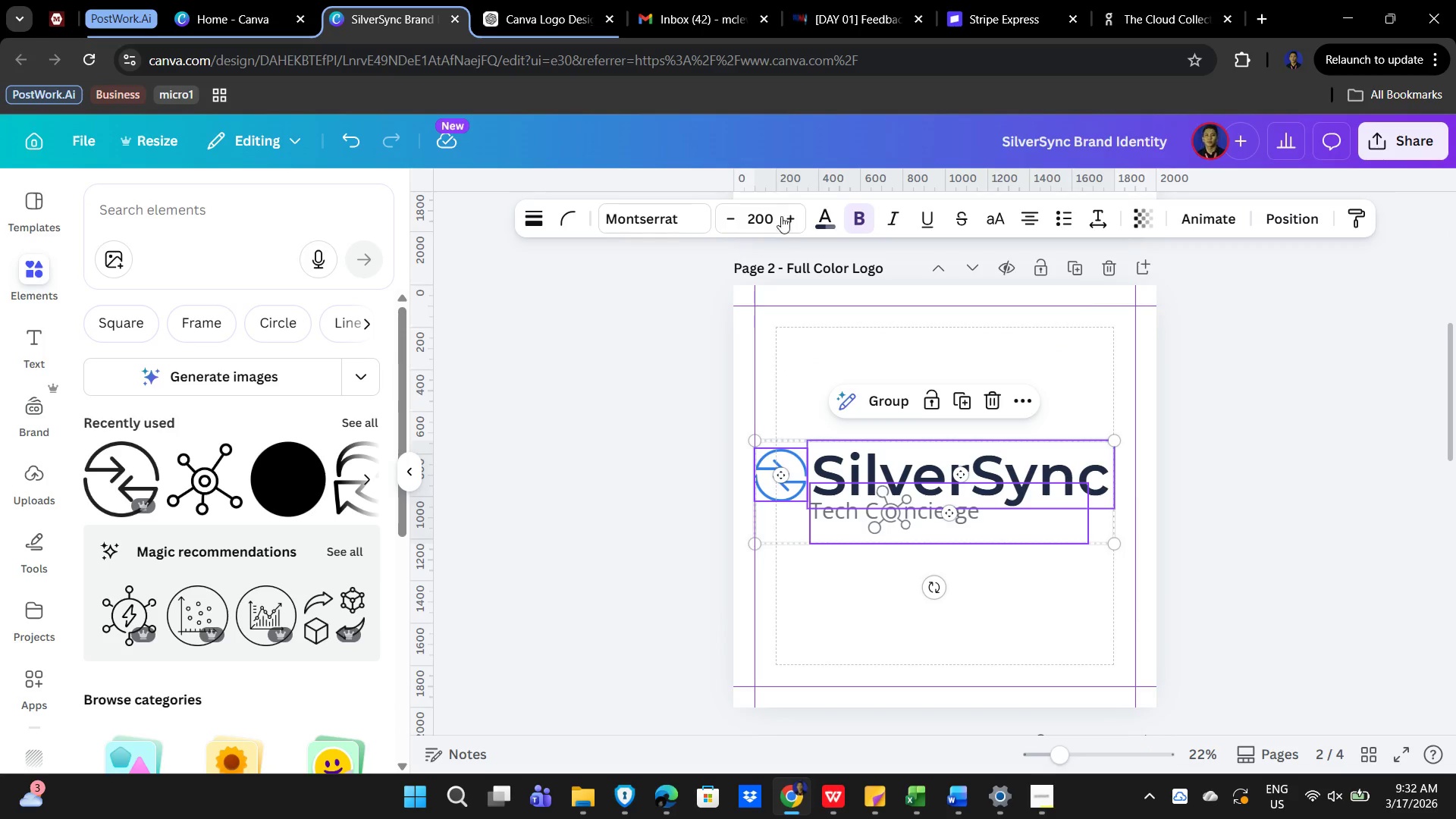 
left_click([822, 219])
 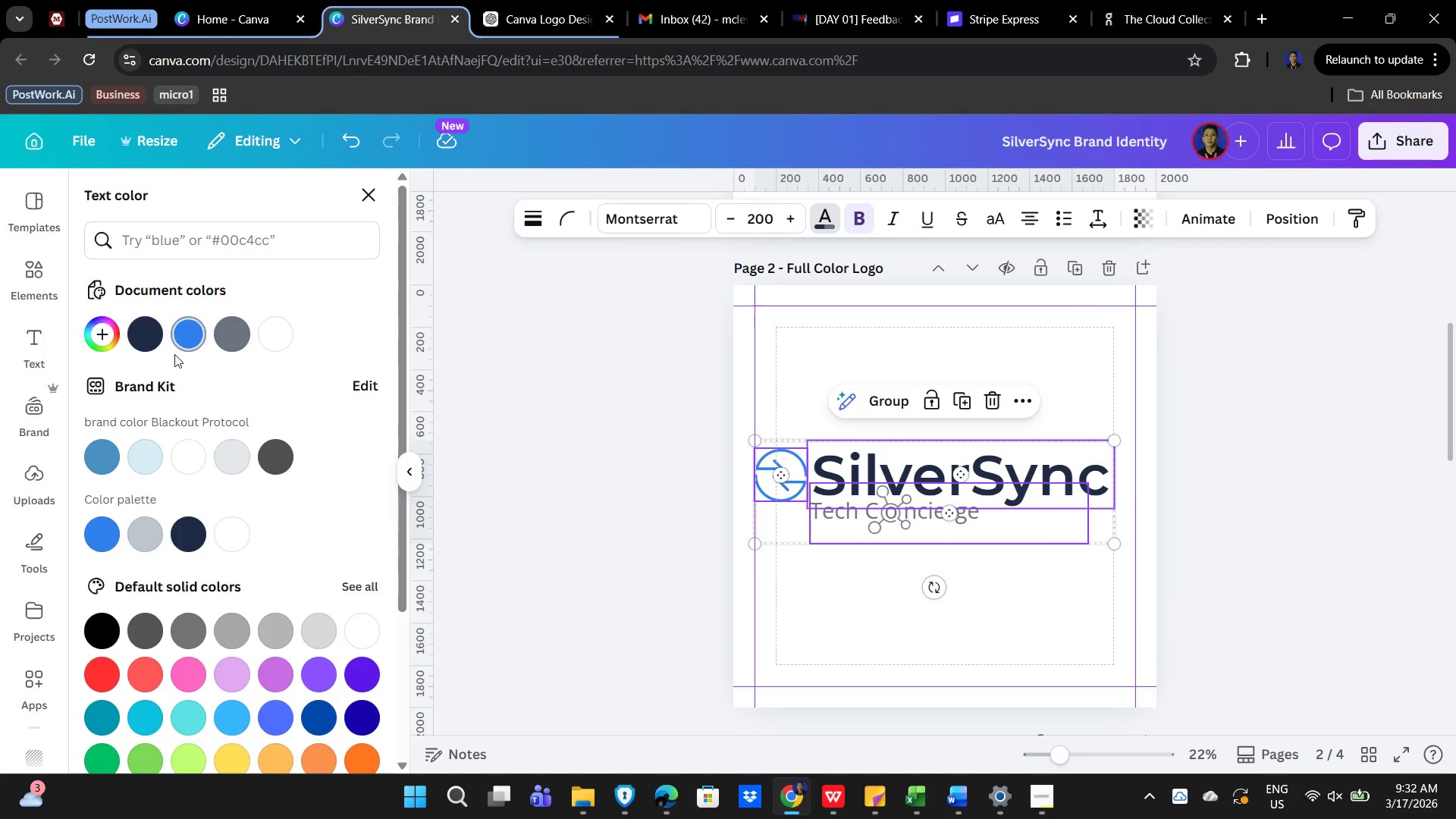 
left_click_drag(start_coordinate=[97, 343], to_coordinate=[96, 339])
 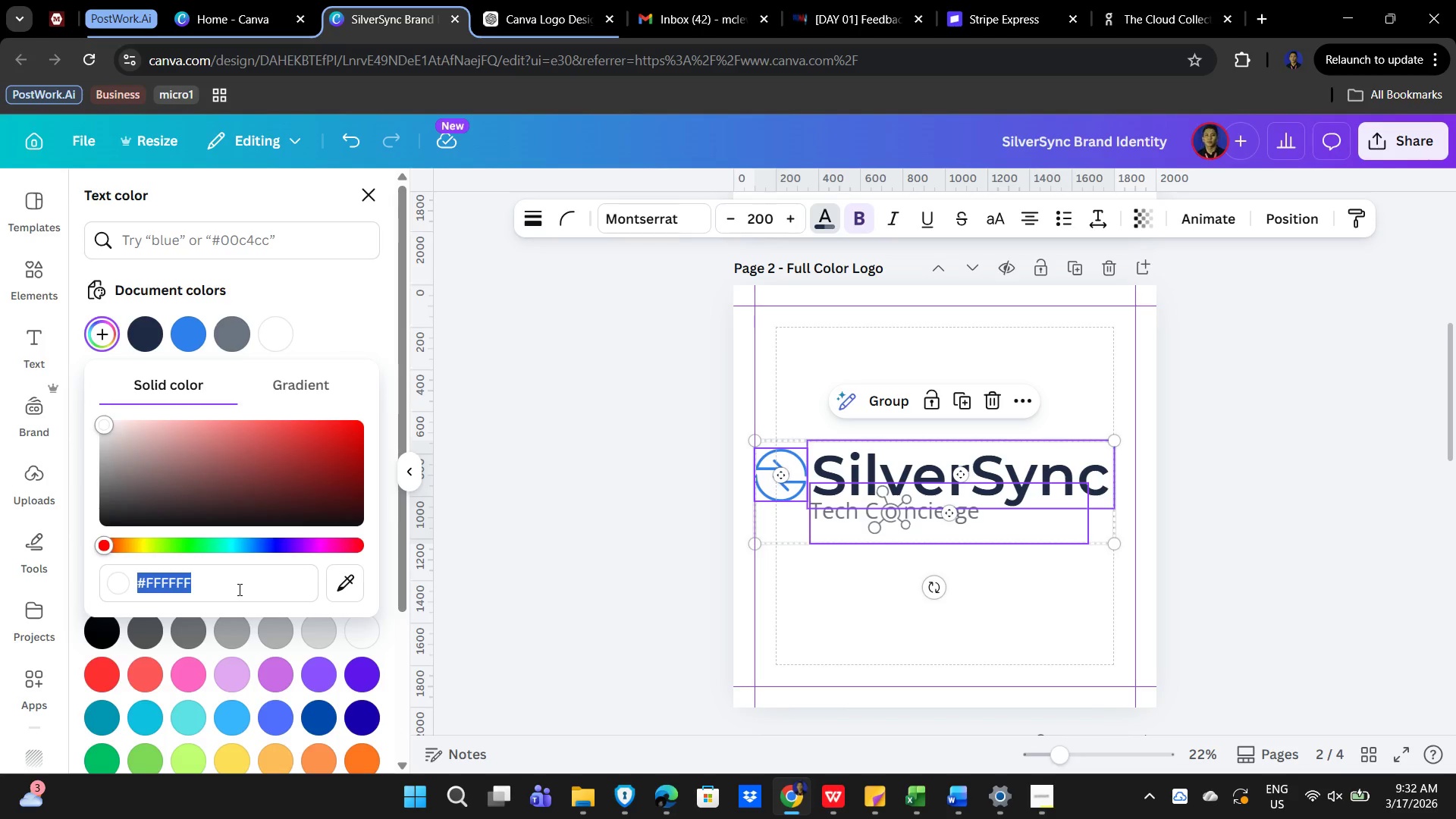 
key(Numpad0)
 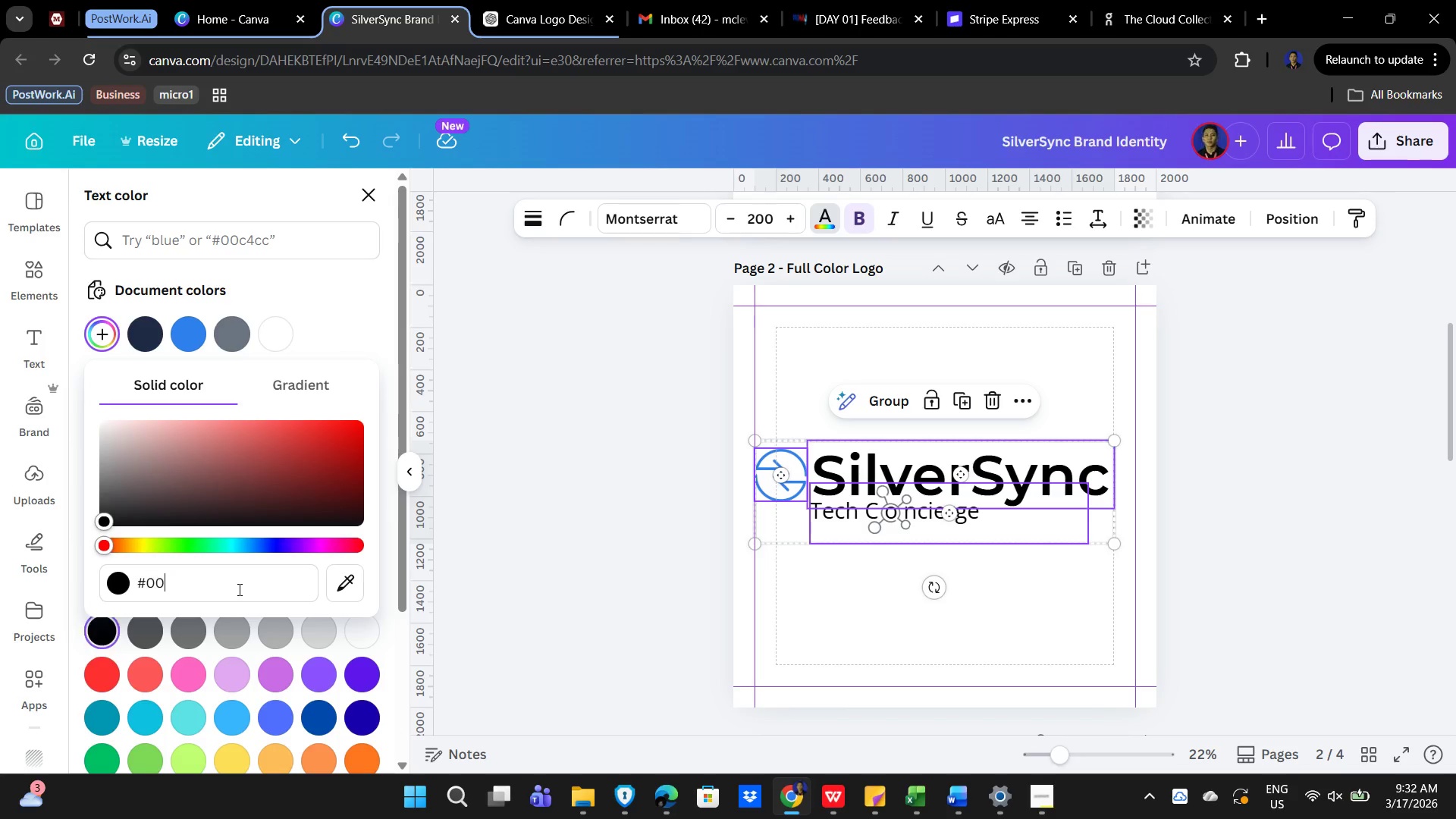 
key(Numpad0)
 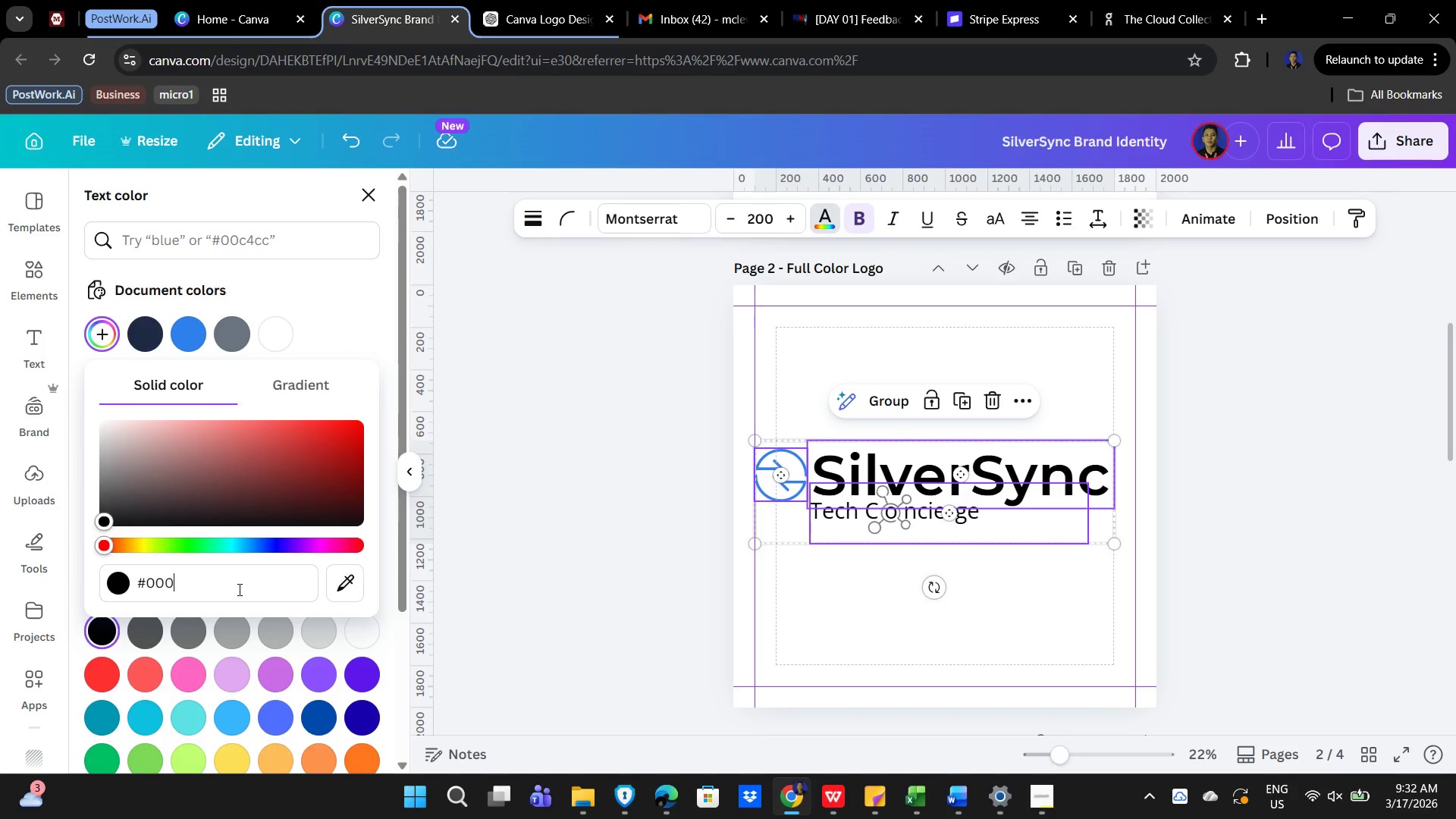 
key(Numpad0)
 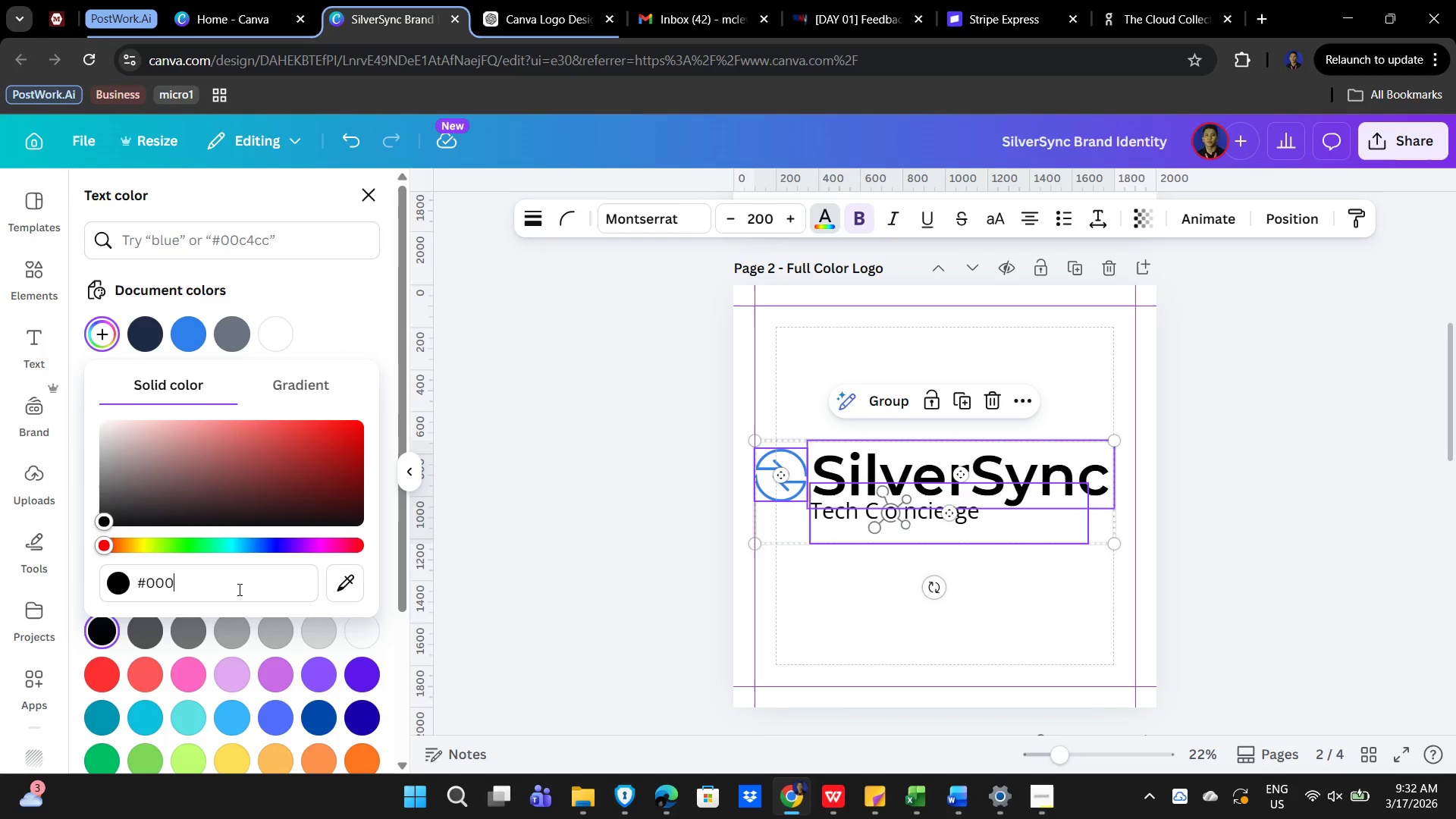 
key(Numpad0)
 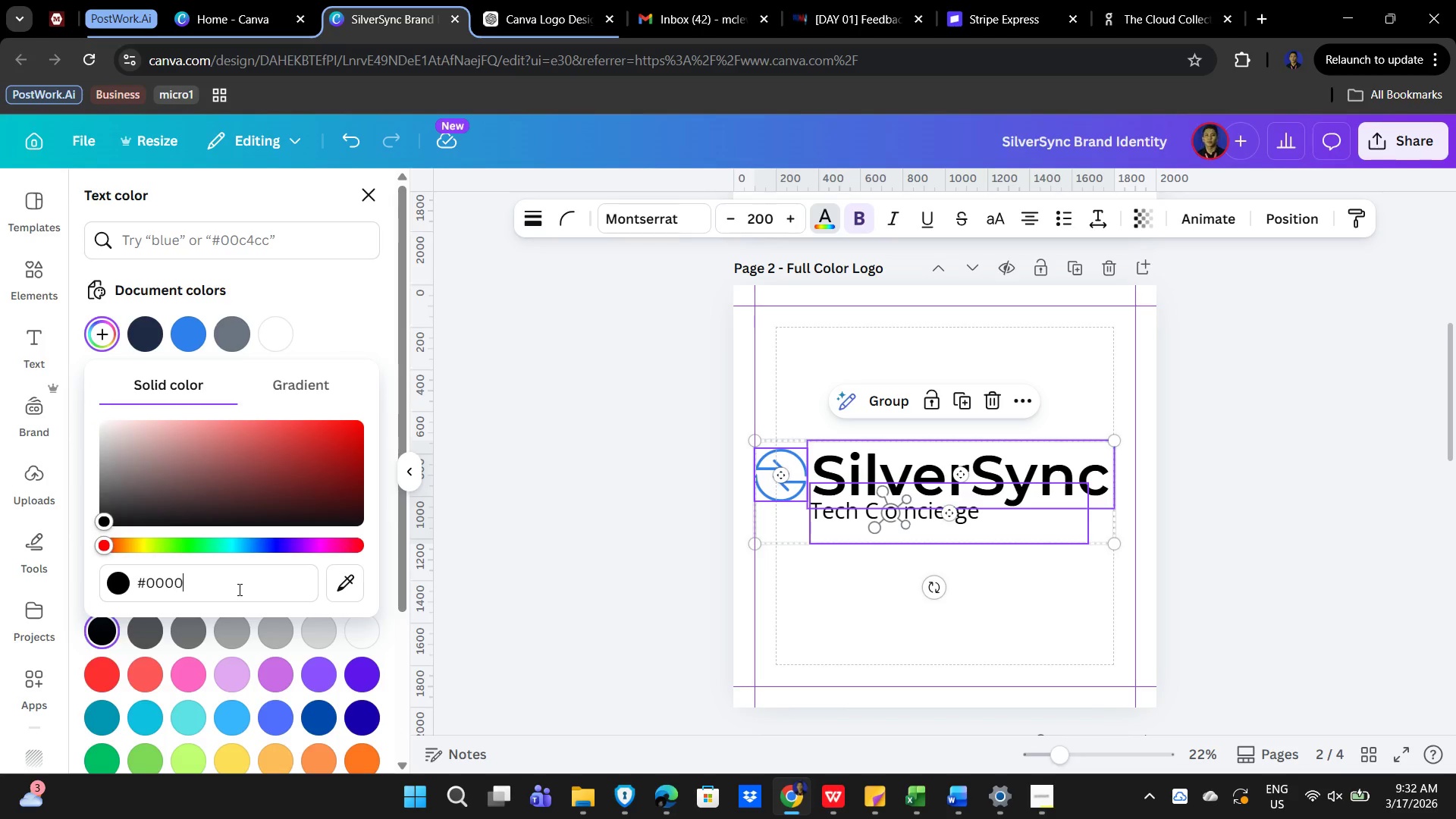 
key(Numpad0)
 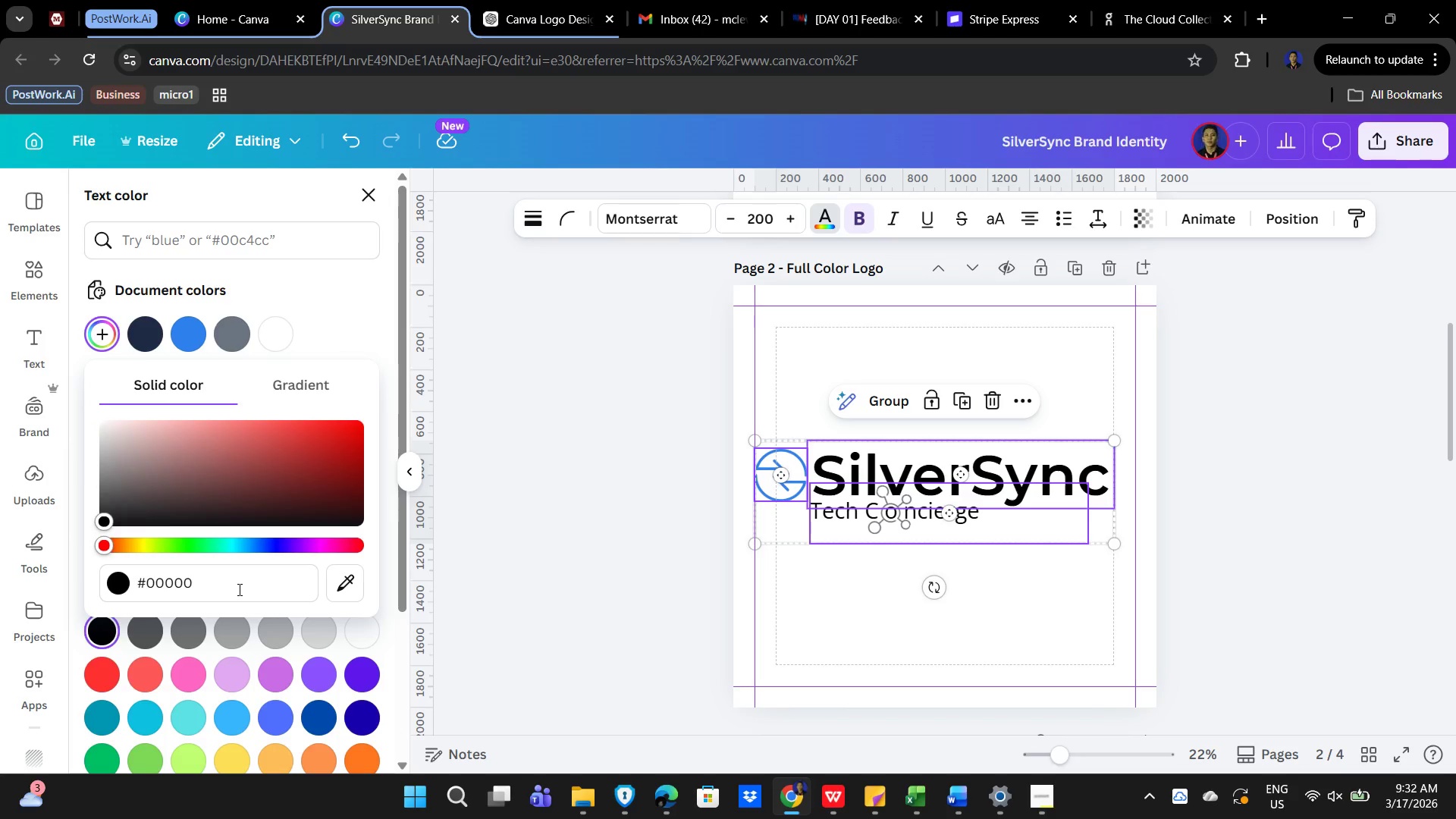 
key(NumpadEnter)
 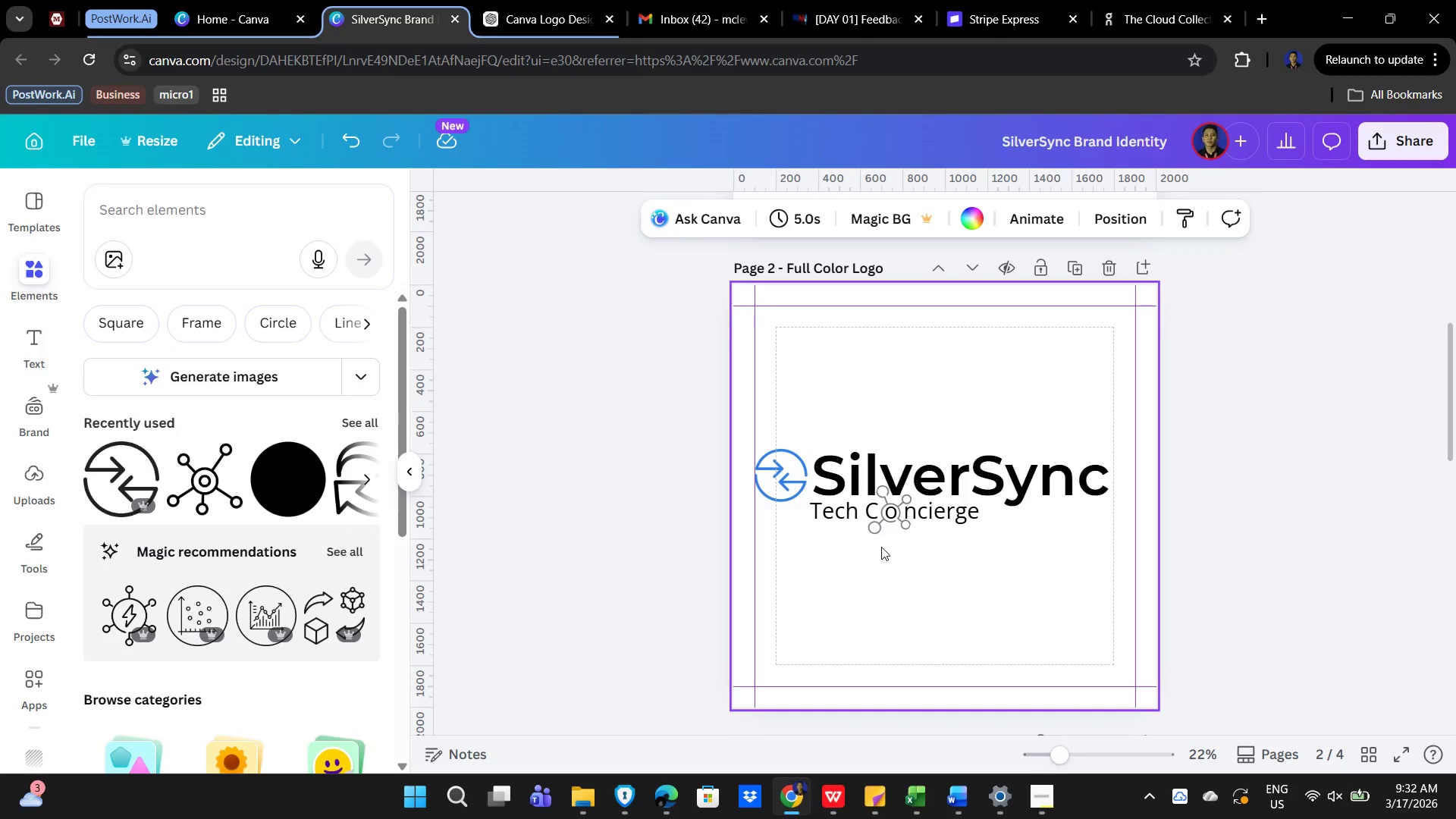 
left_click([879, 534])
 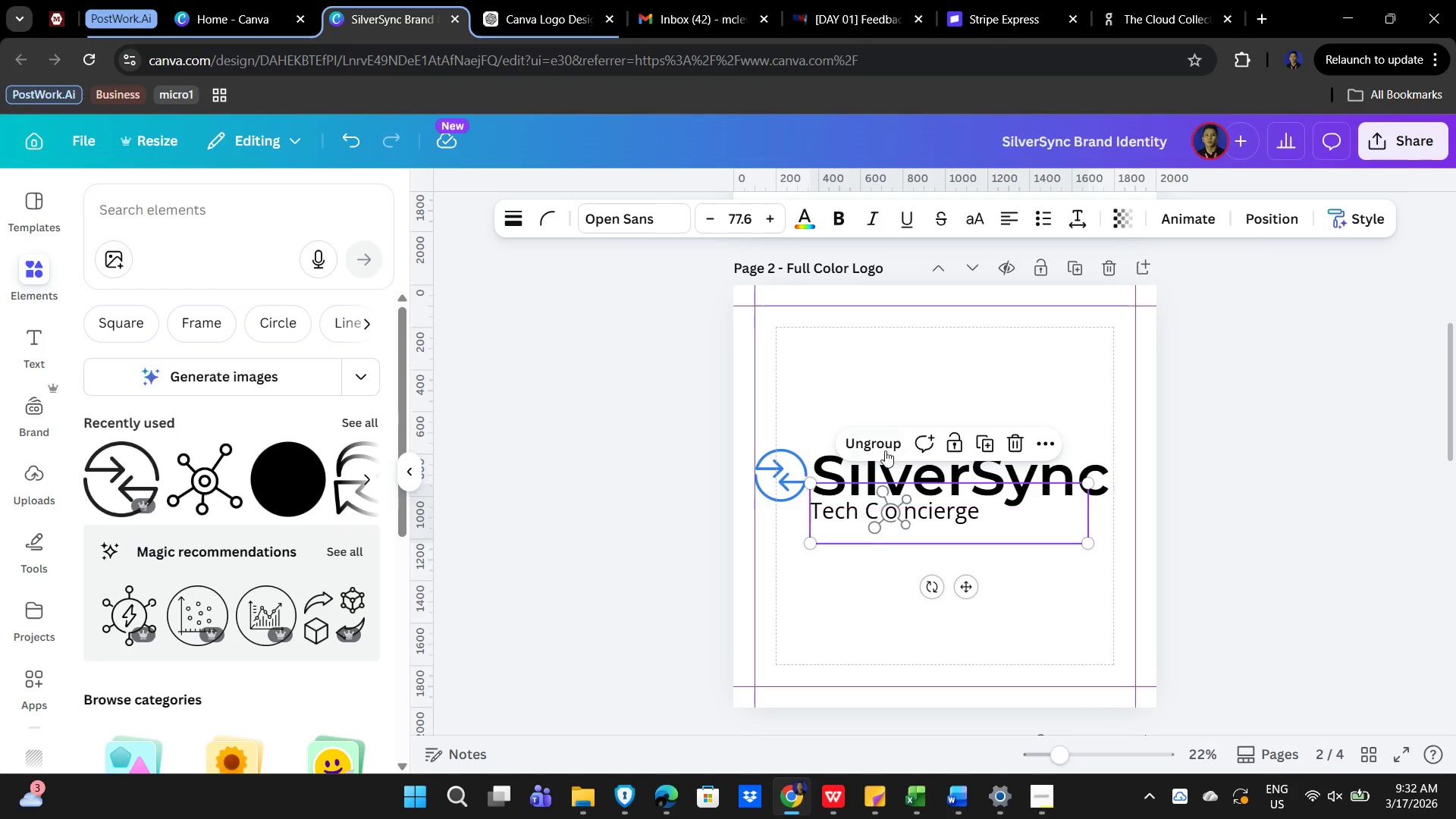 
left_click([885, 447])
 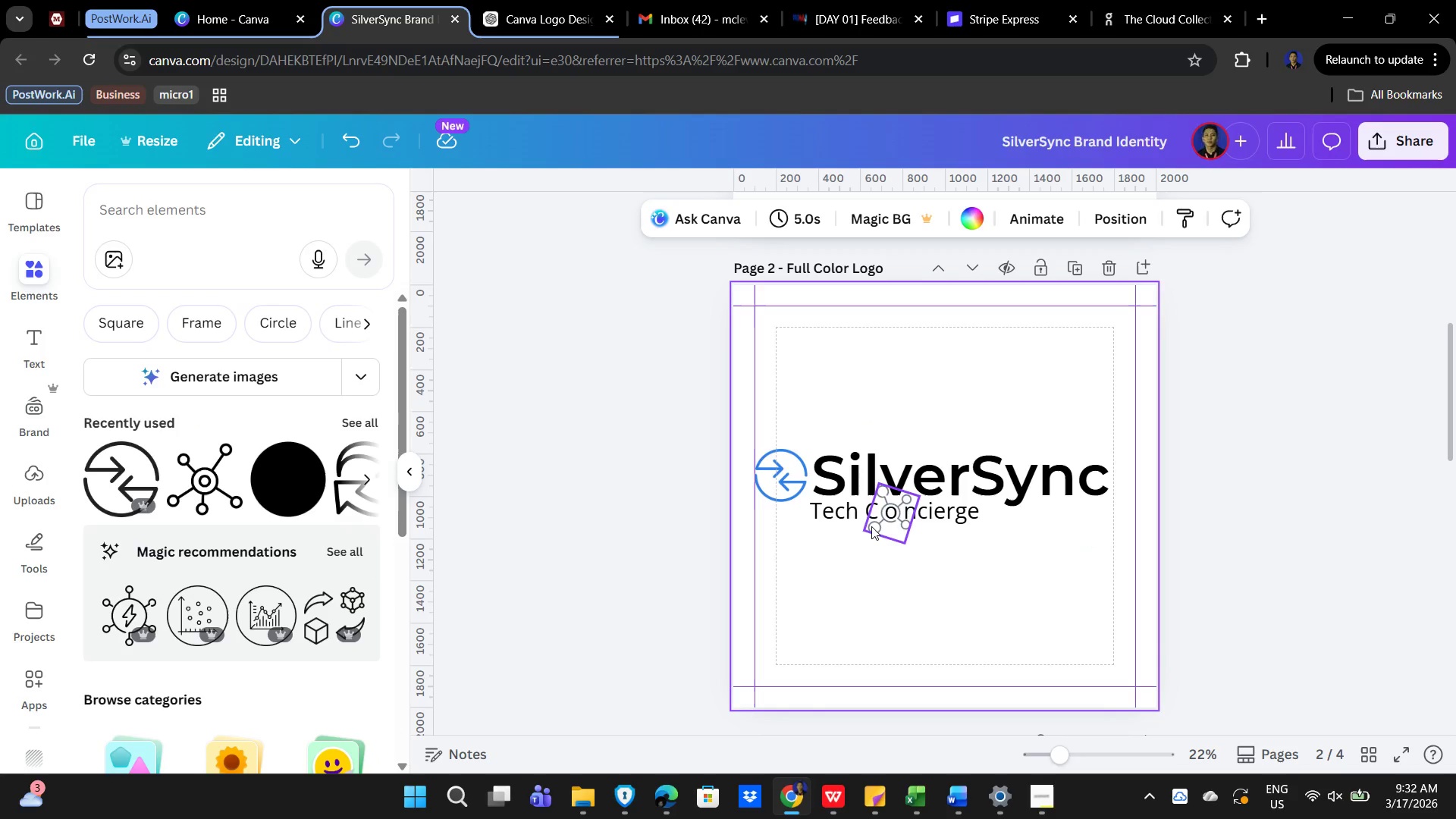 
left_click([872, 528])
 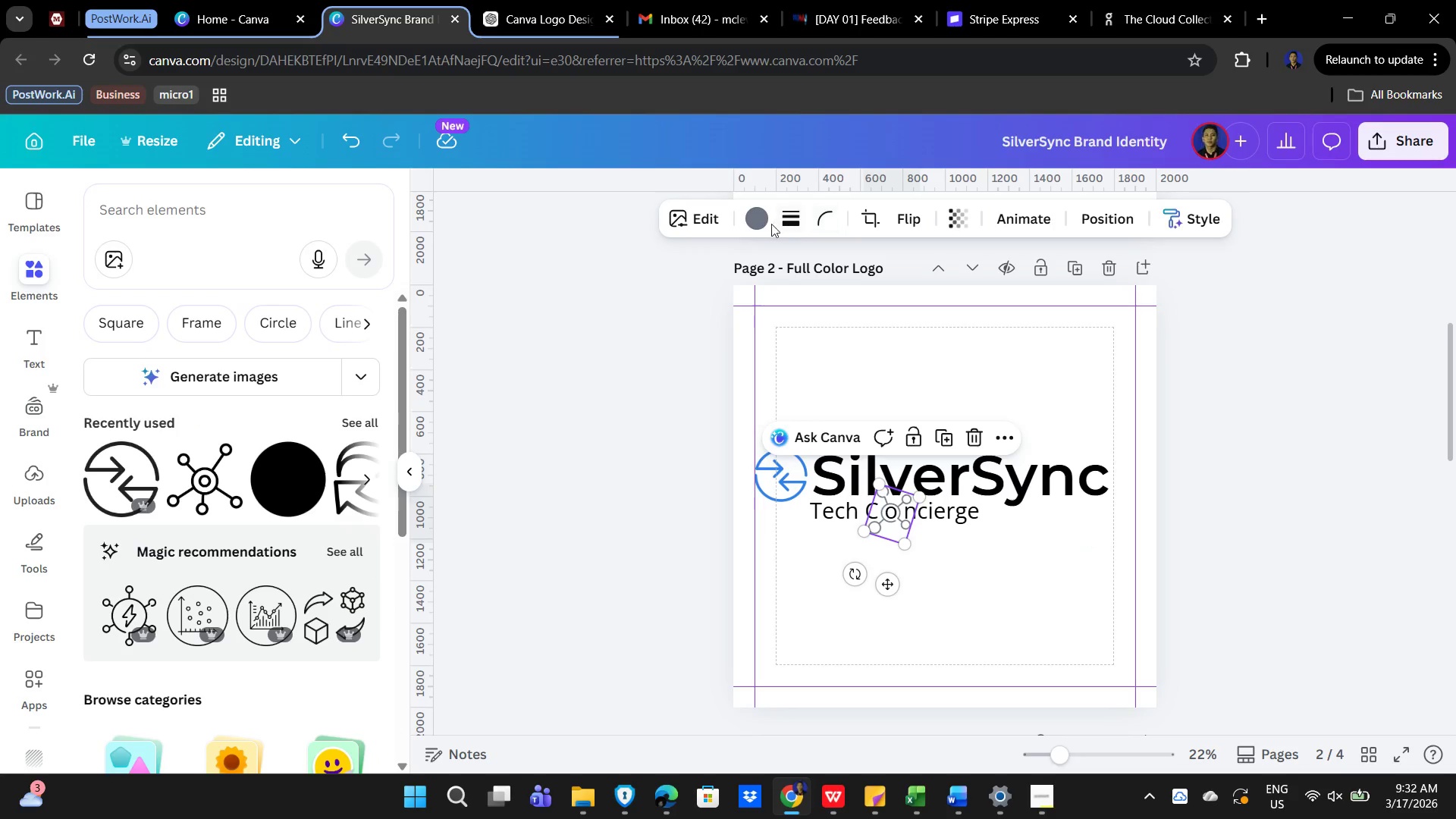 
left_click([750, 209])
 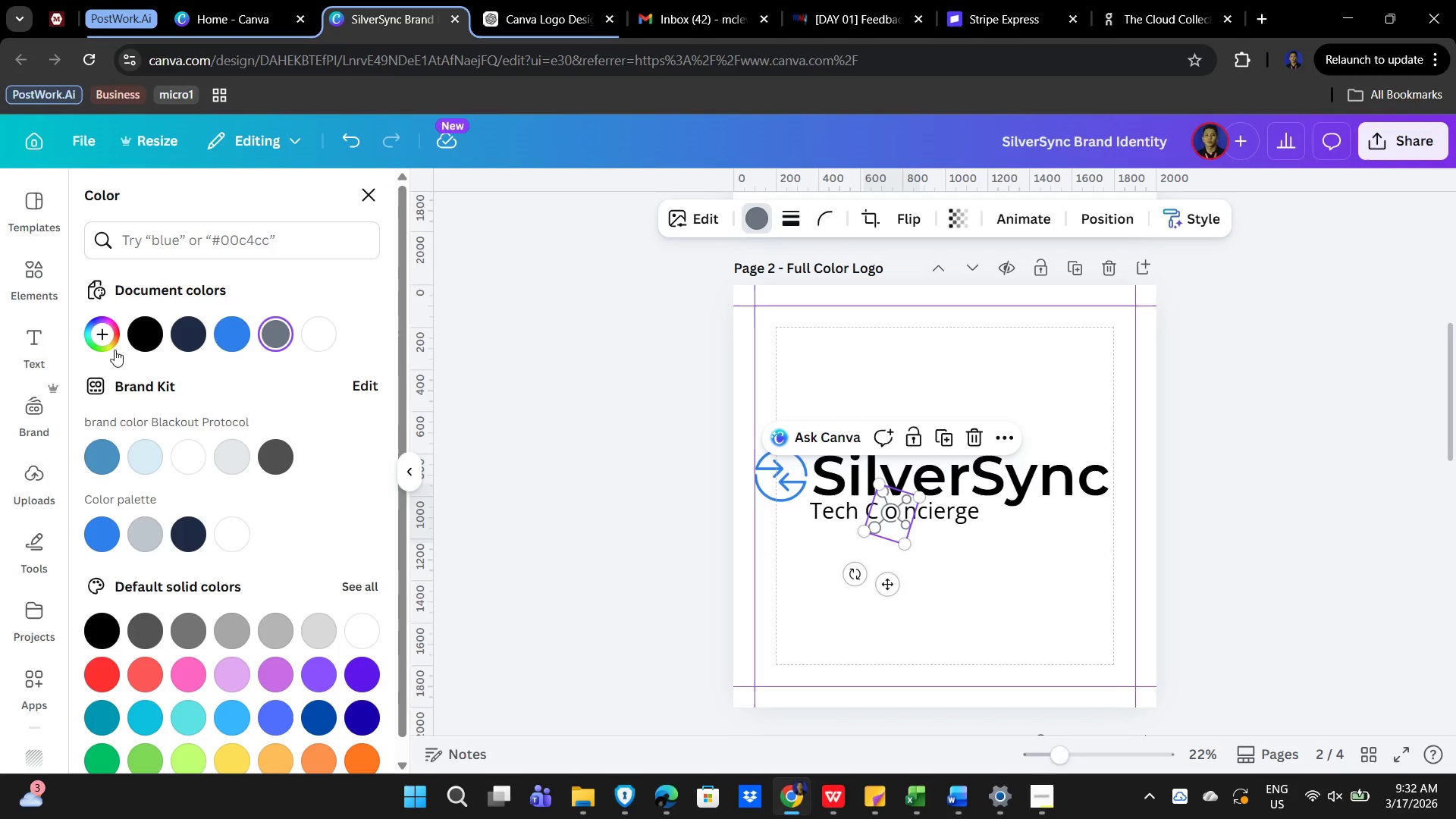 
left_click([143, 338])
 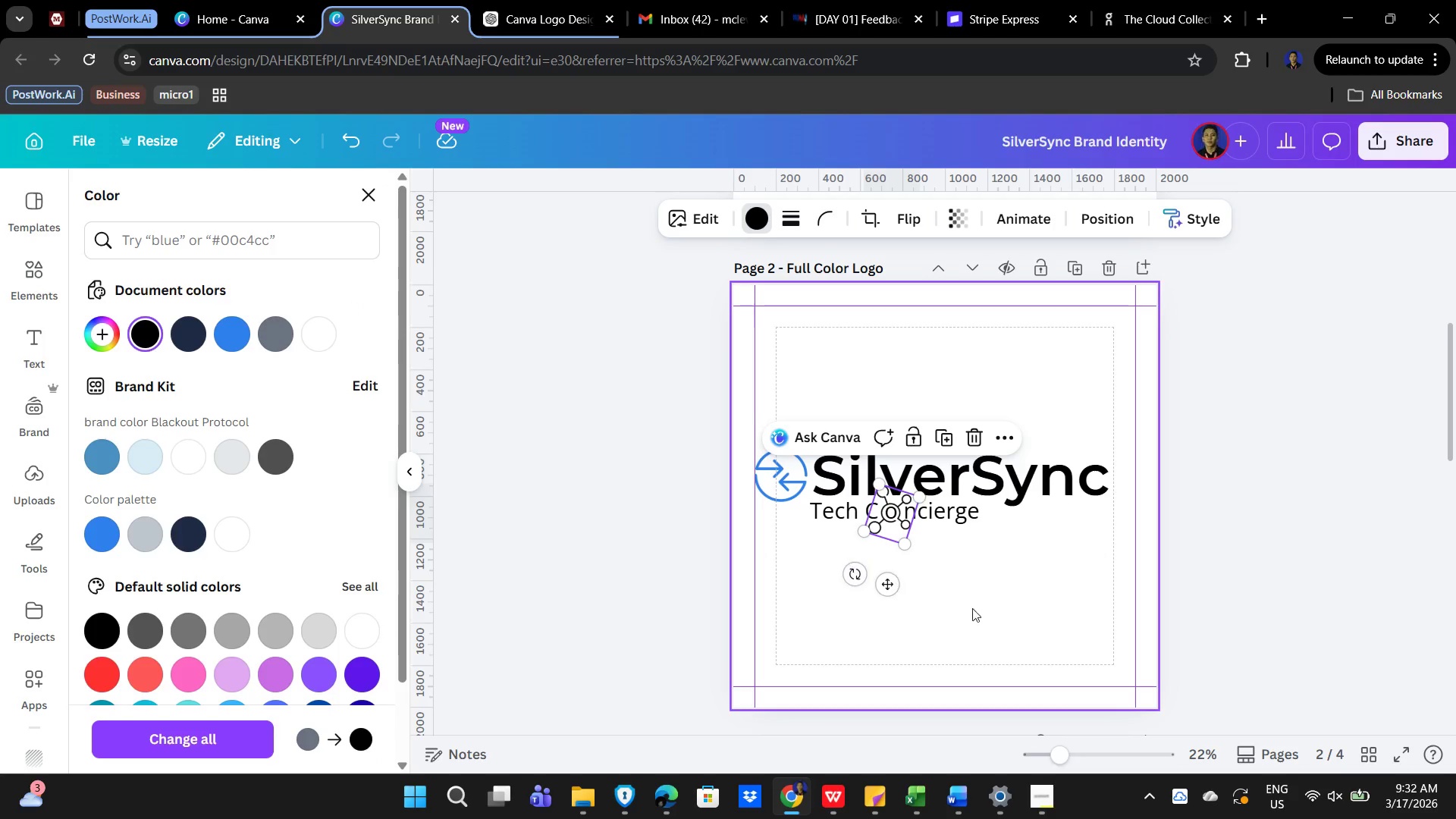 
left_click([1034, 623])
 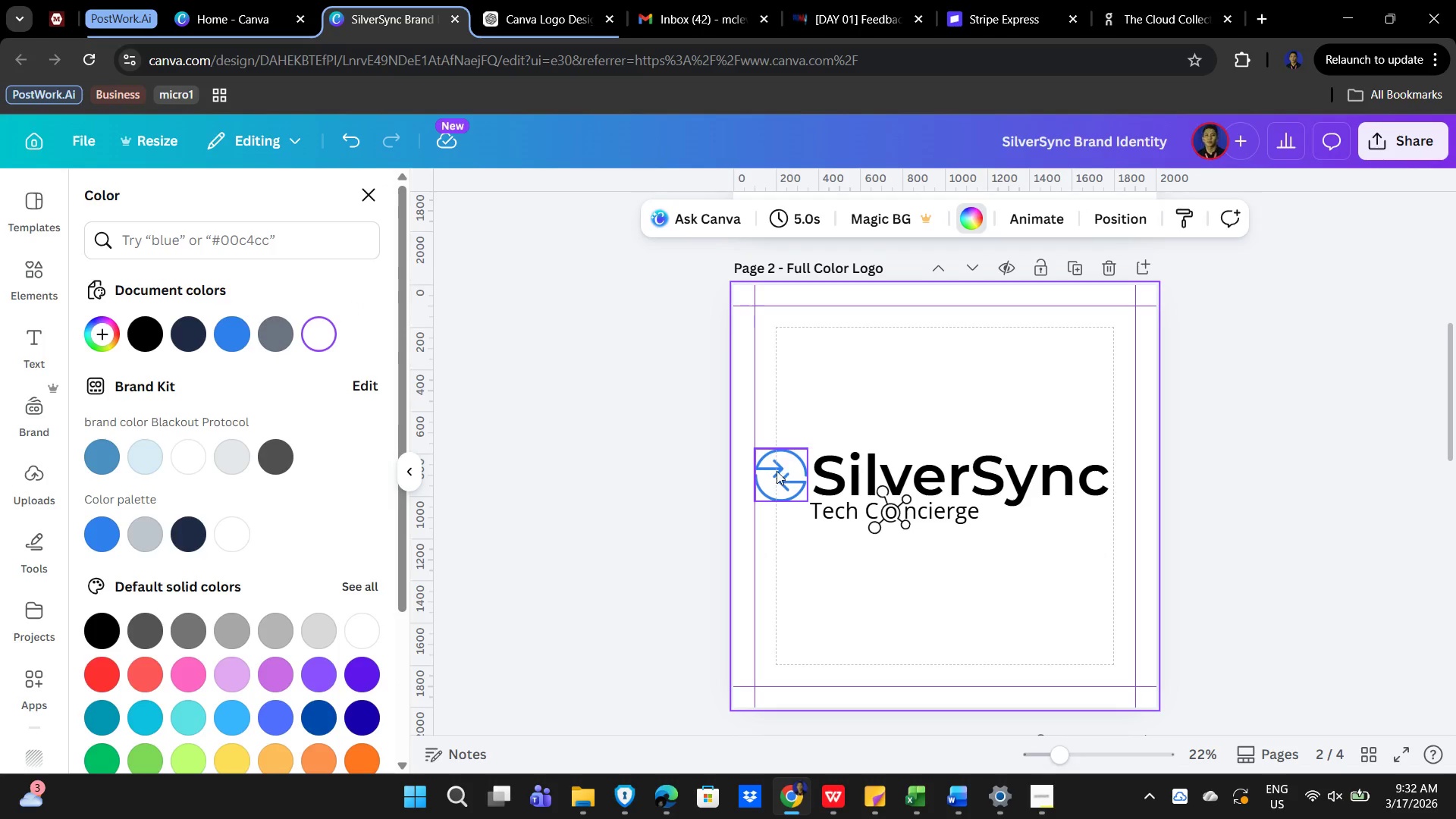 
left_click([777, 471])
 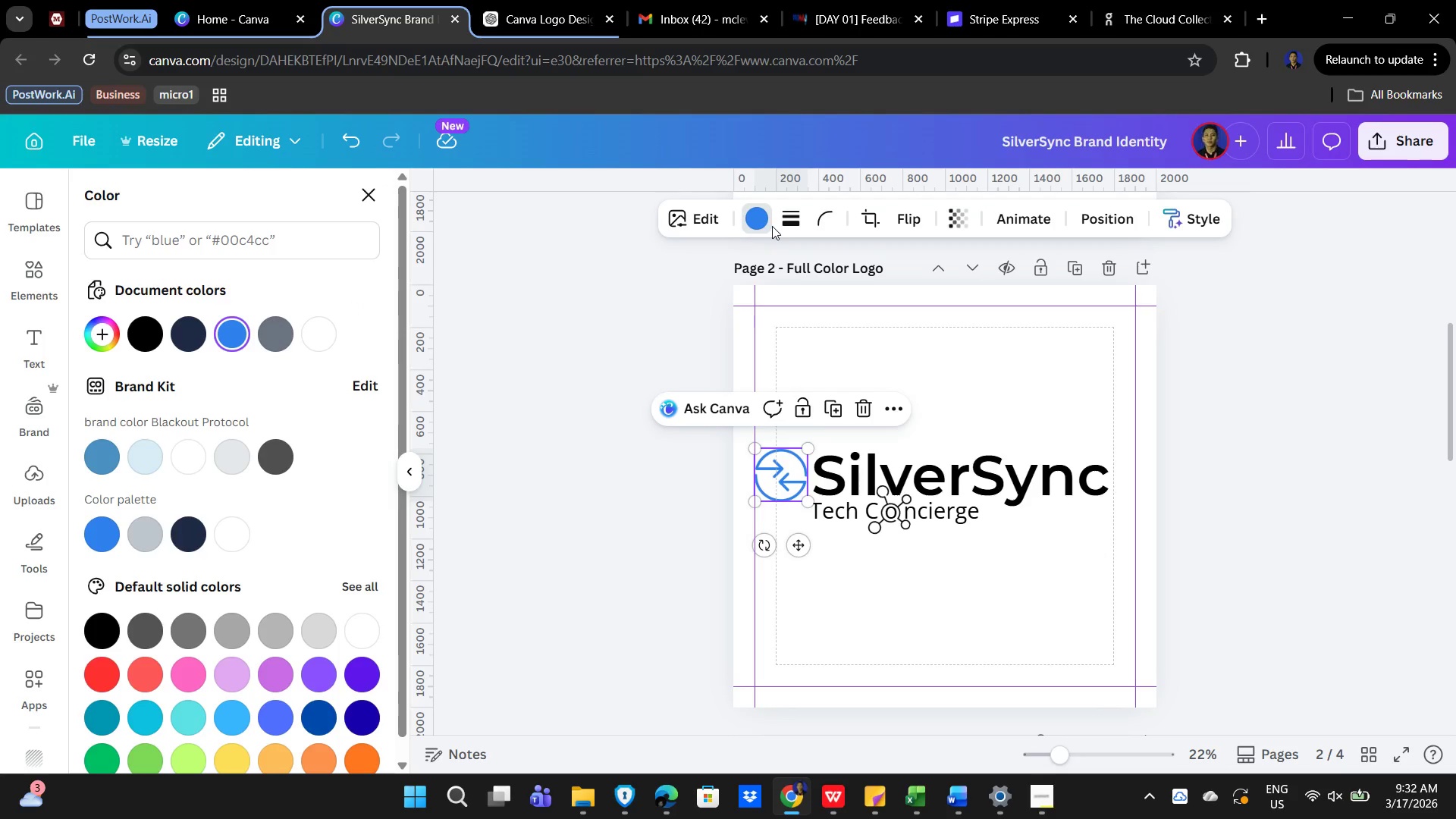 
left_click([760, 218])
 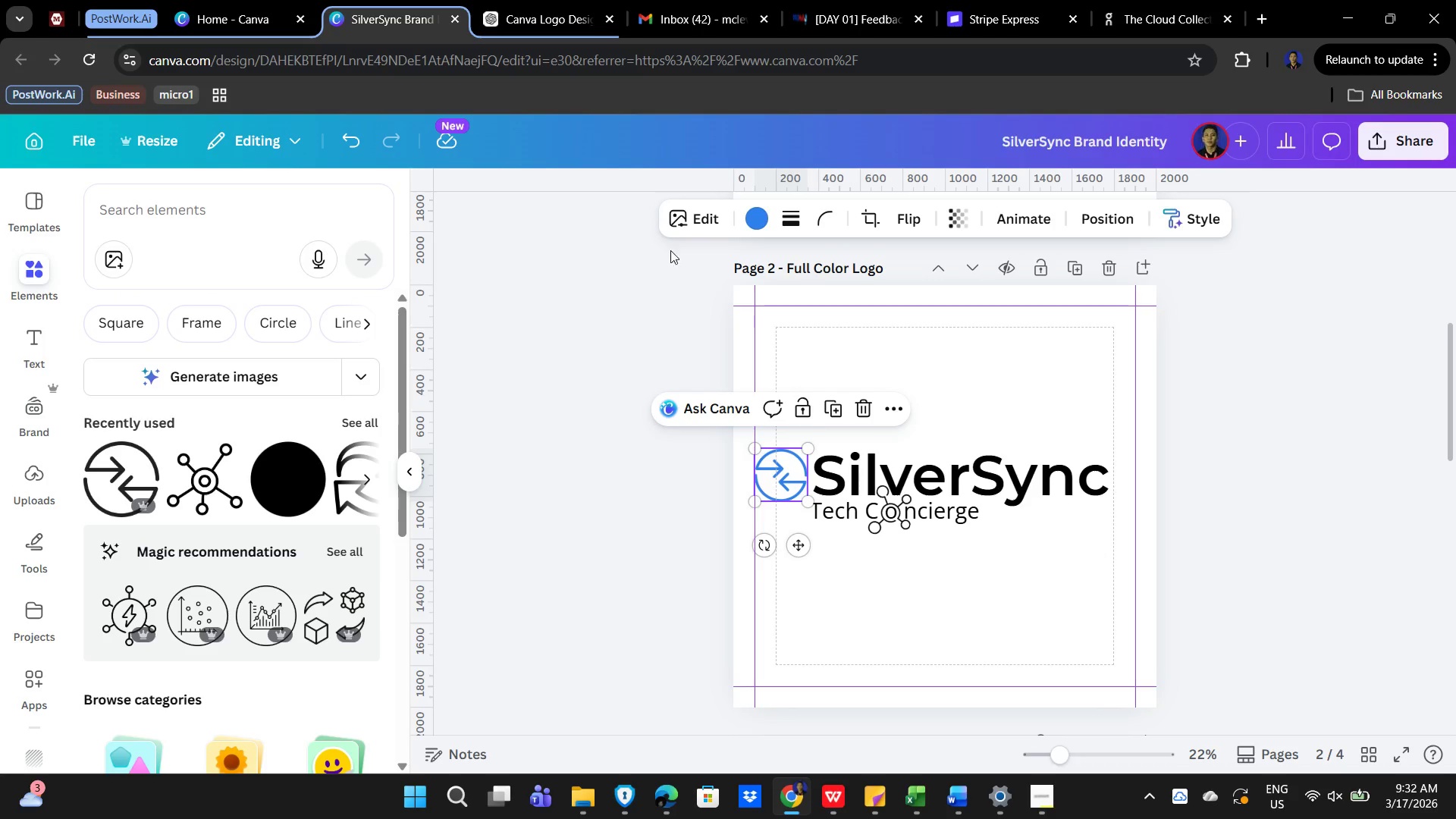 
left_click([764, 219])
 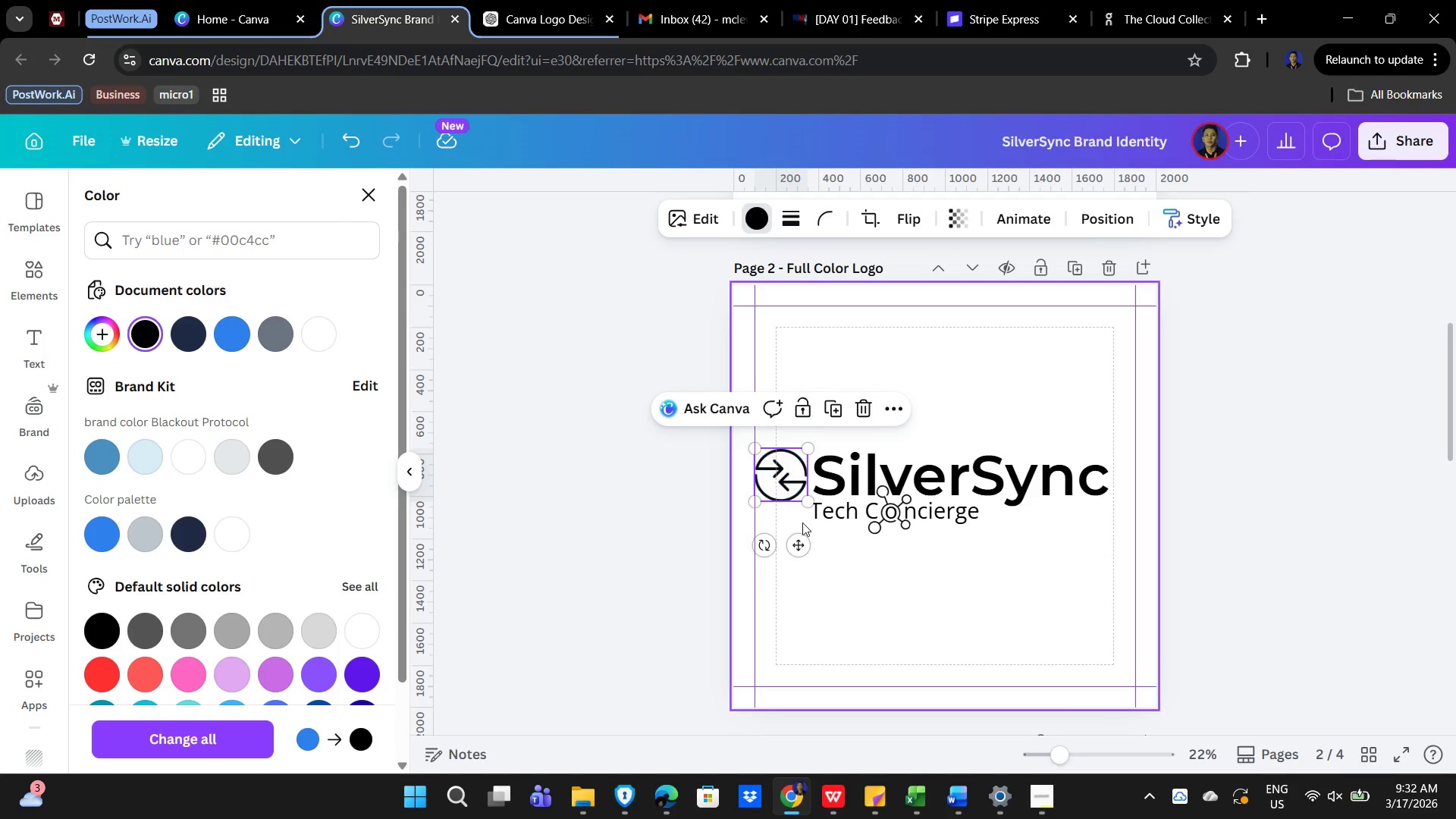 
left_click([929, 629])
 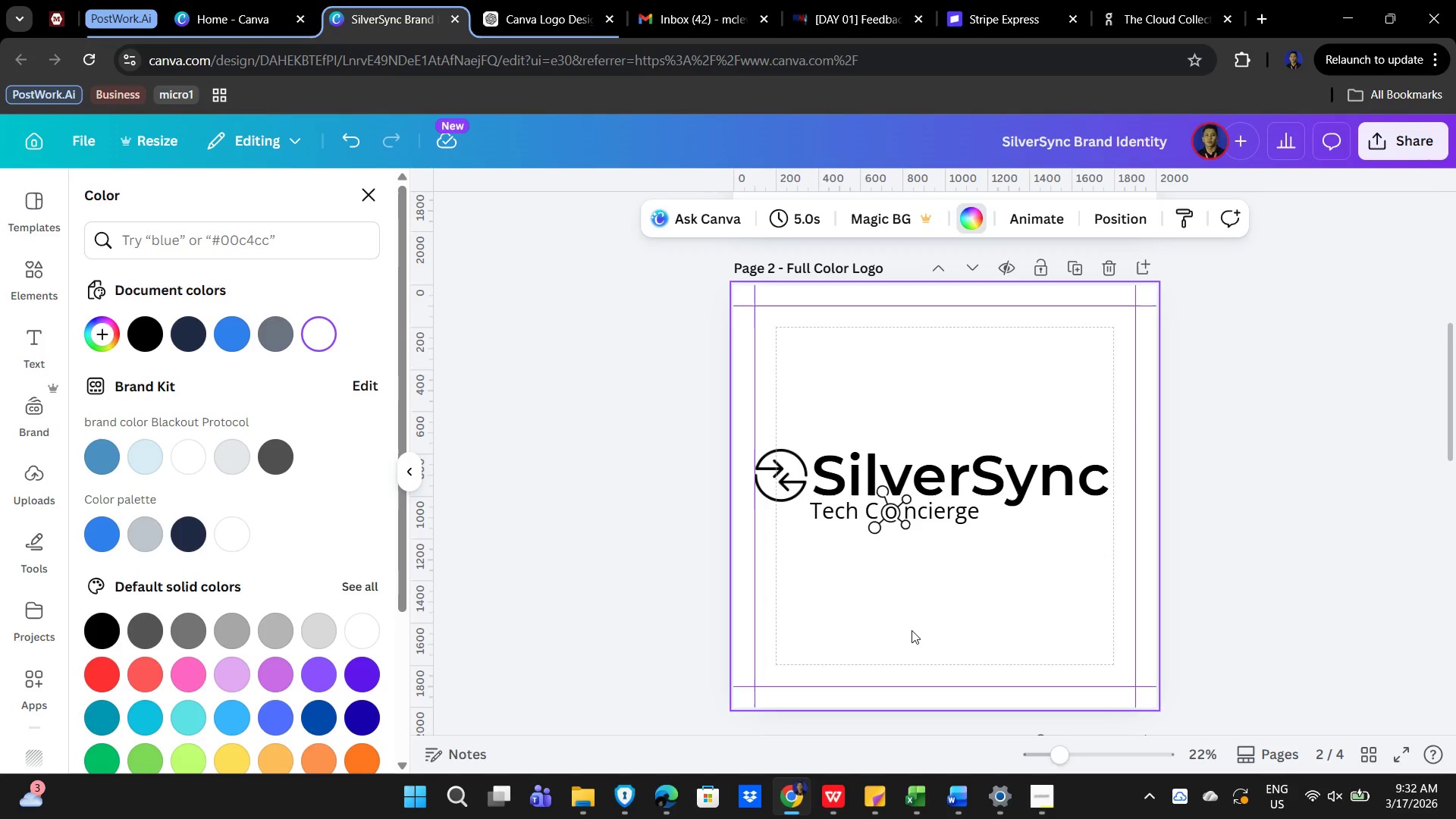 
left_click([917, 591])
 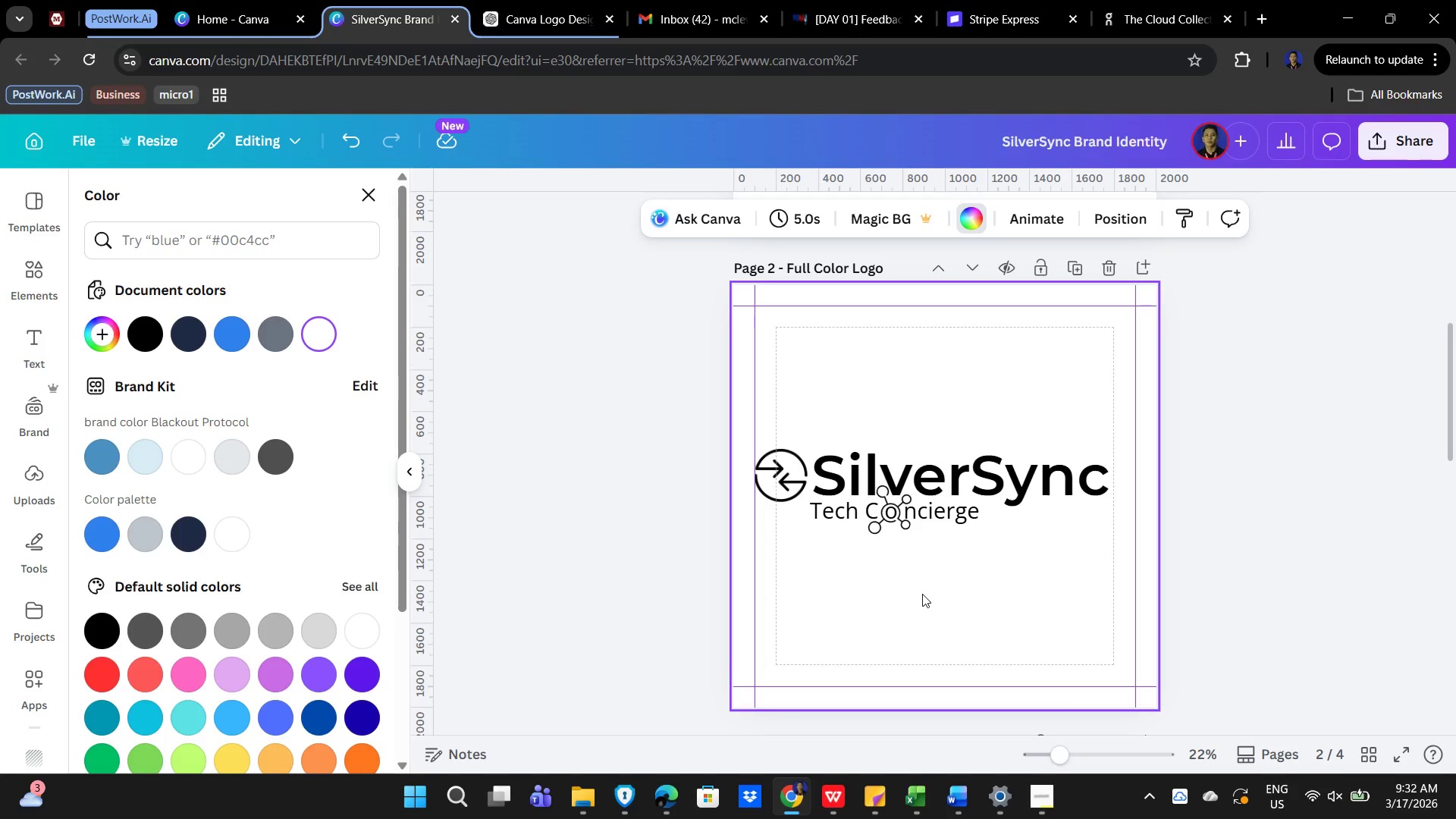 
wait(14.3)
 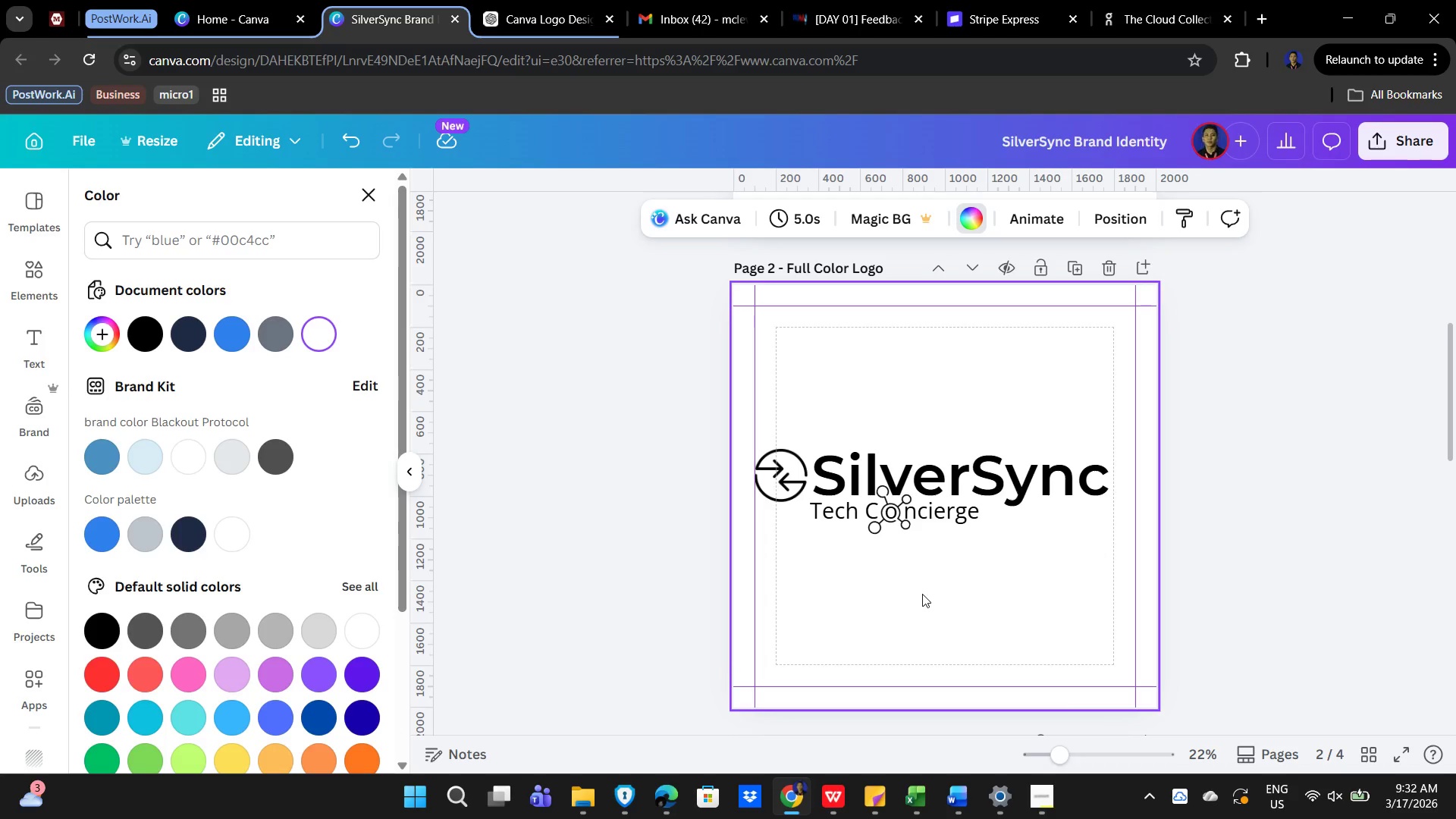 
left_click([1040, 618])
 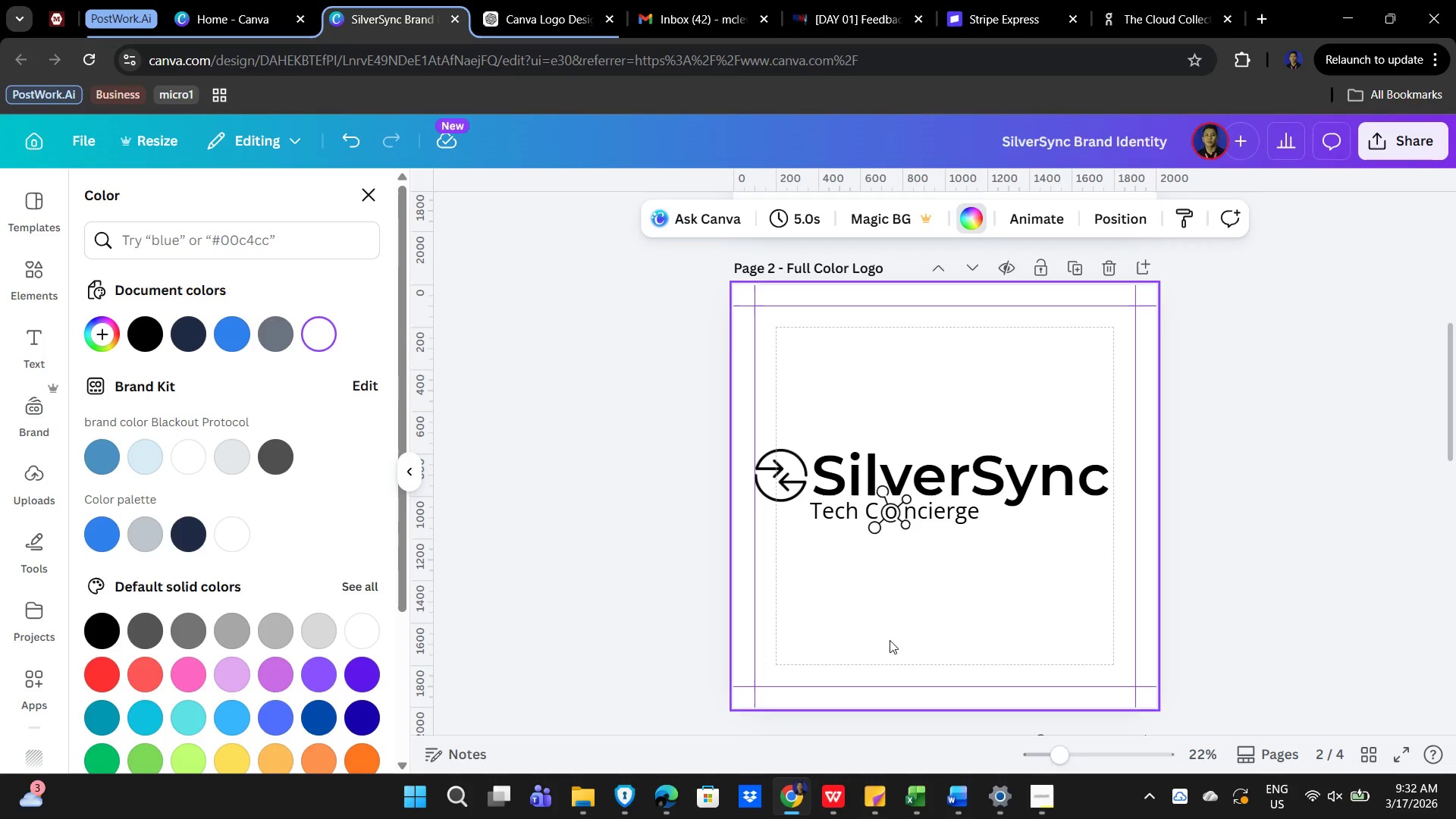 
scroll: coordinate [1003, 592], scroll_direction: up, amount: 5.0
 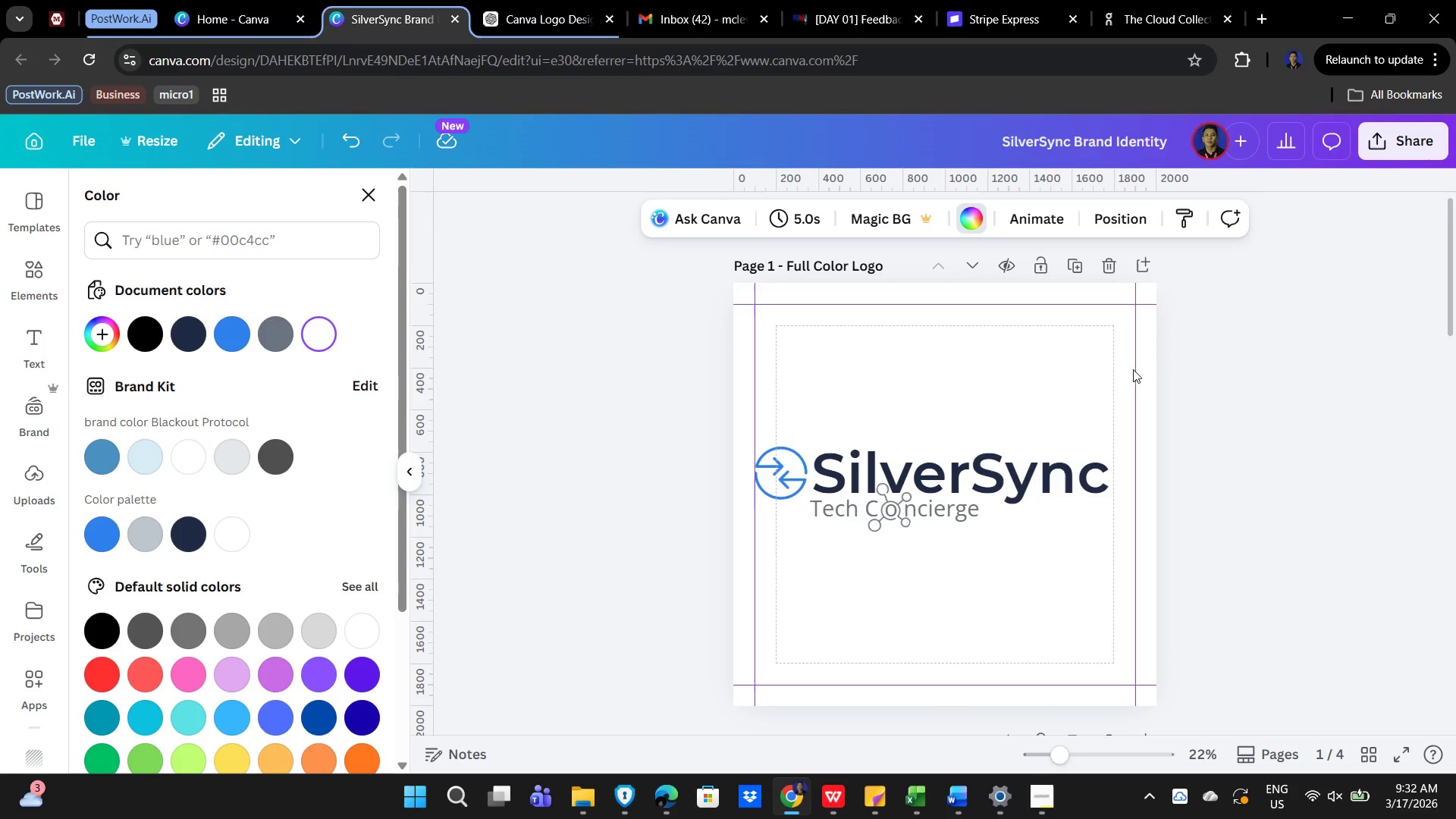 
scroll: coordinate [958, 550], scroll_direction: down, amount: 8.0
 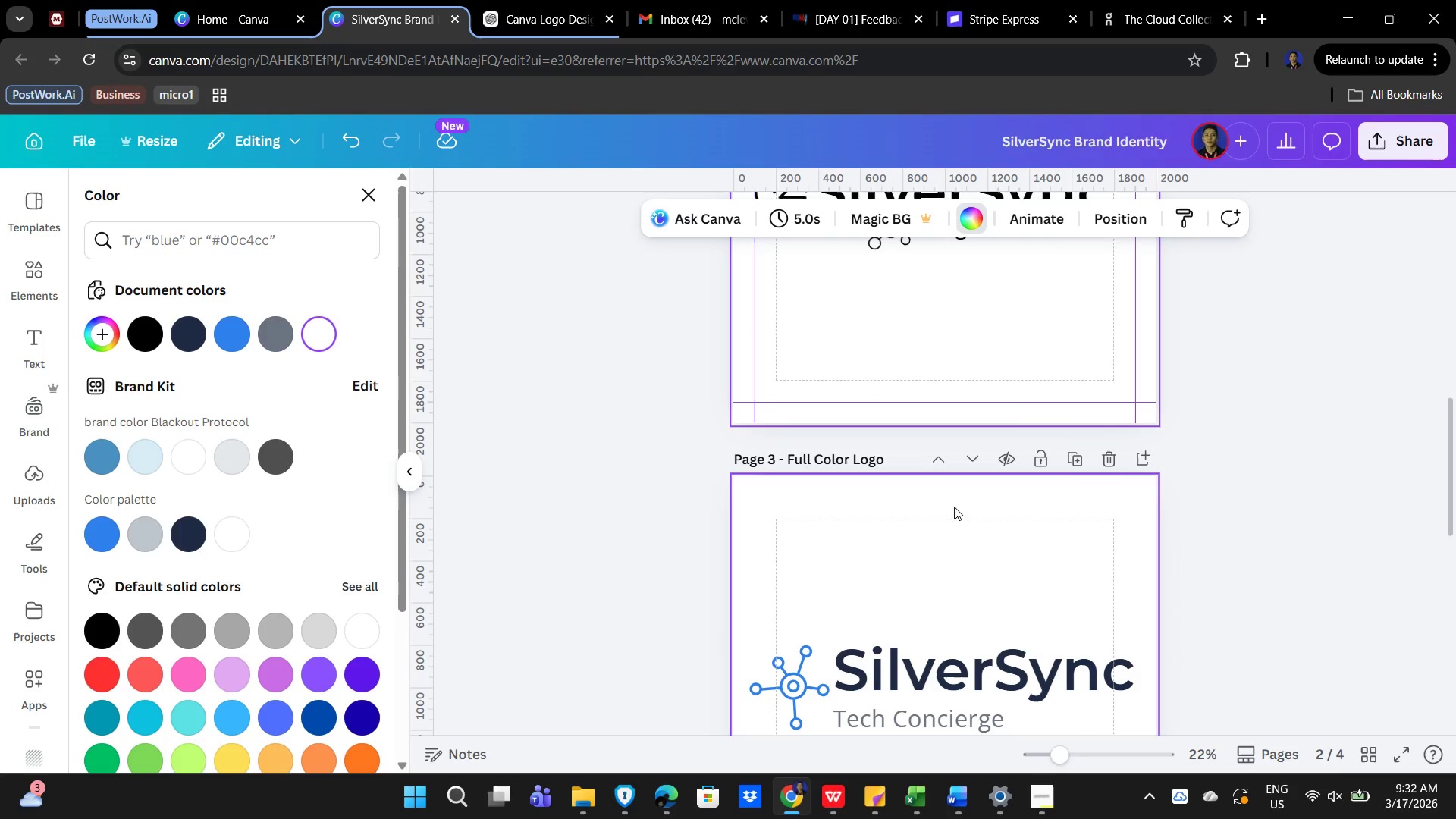 
scroll: coordinate [933, 503], scroll_direction: up, amount: 5.0
 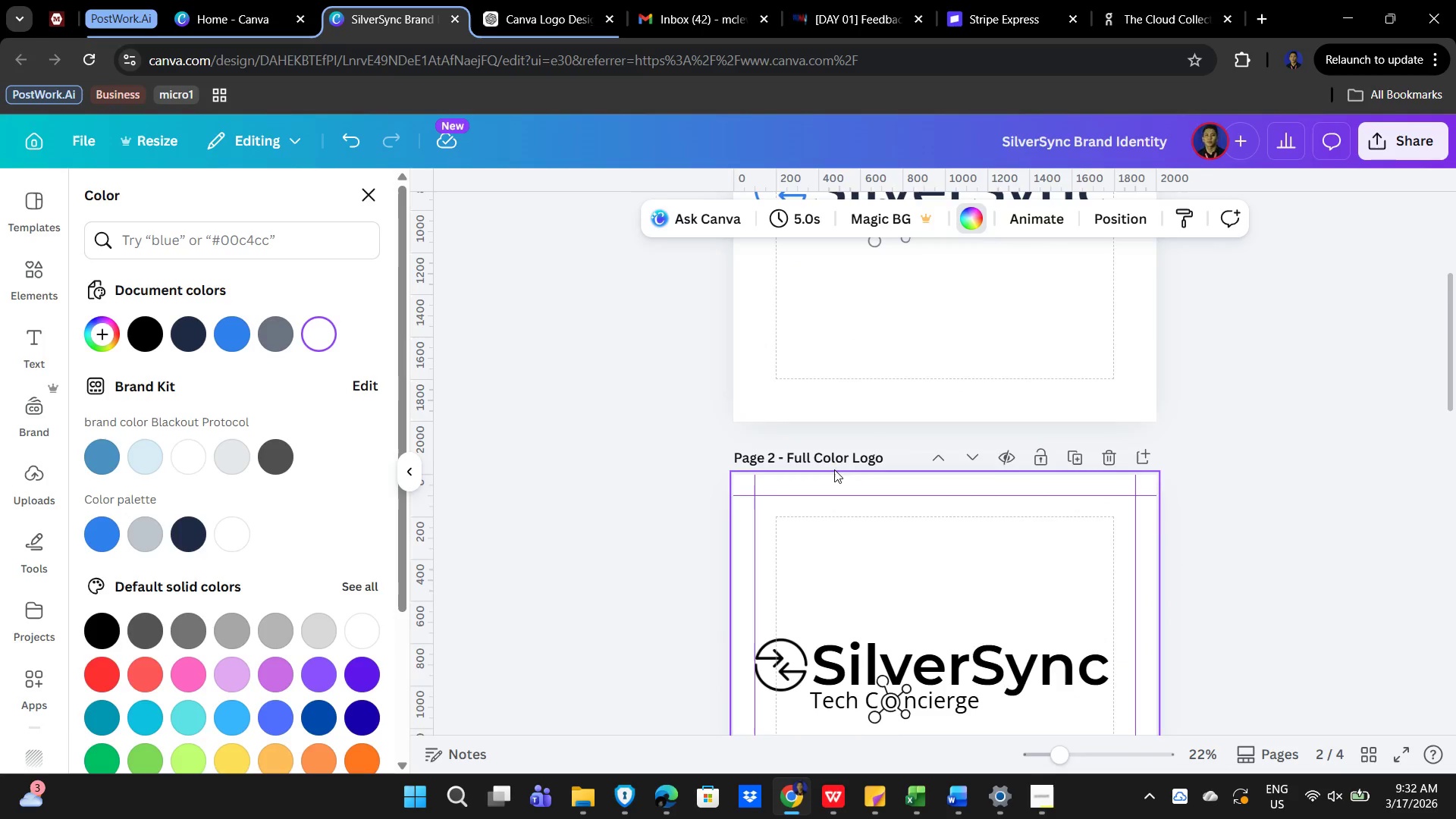 
scroll: coordinate [868, 540], scroll_direction: down, amount: 14.0
 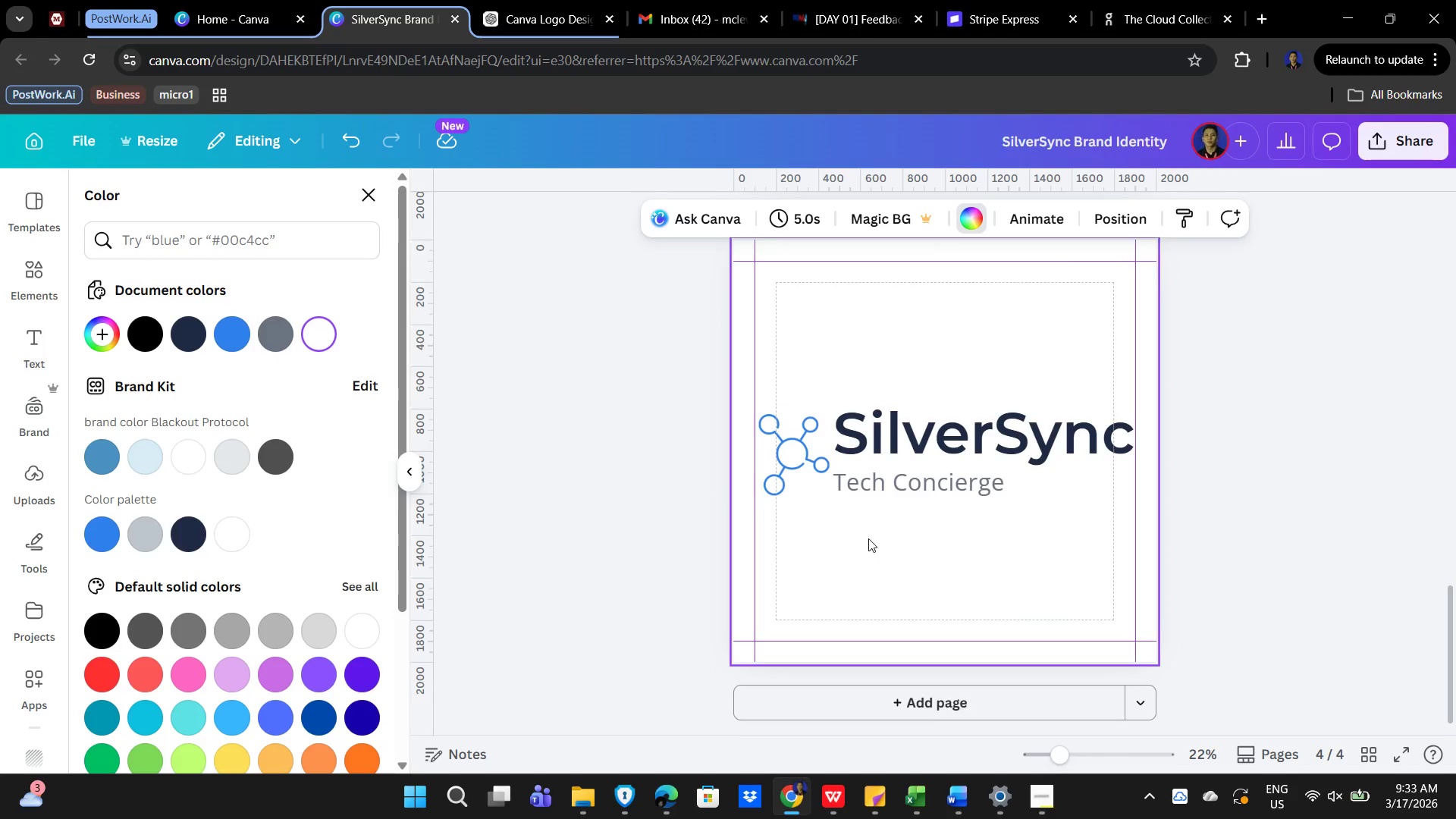 
scroll: coordinate [883, 528], scroll_direction: up, amount: 21.0
 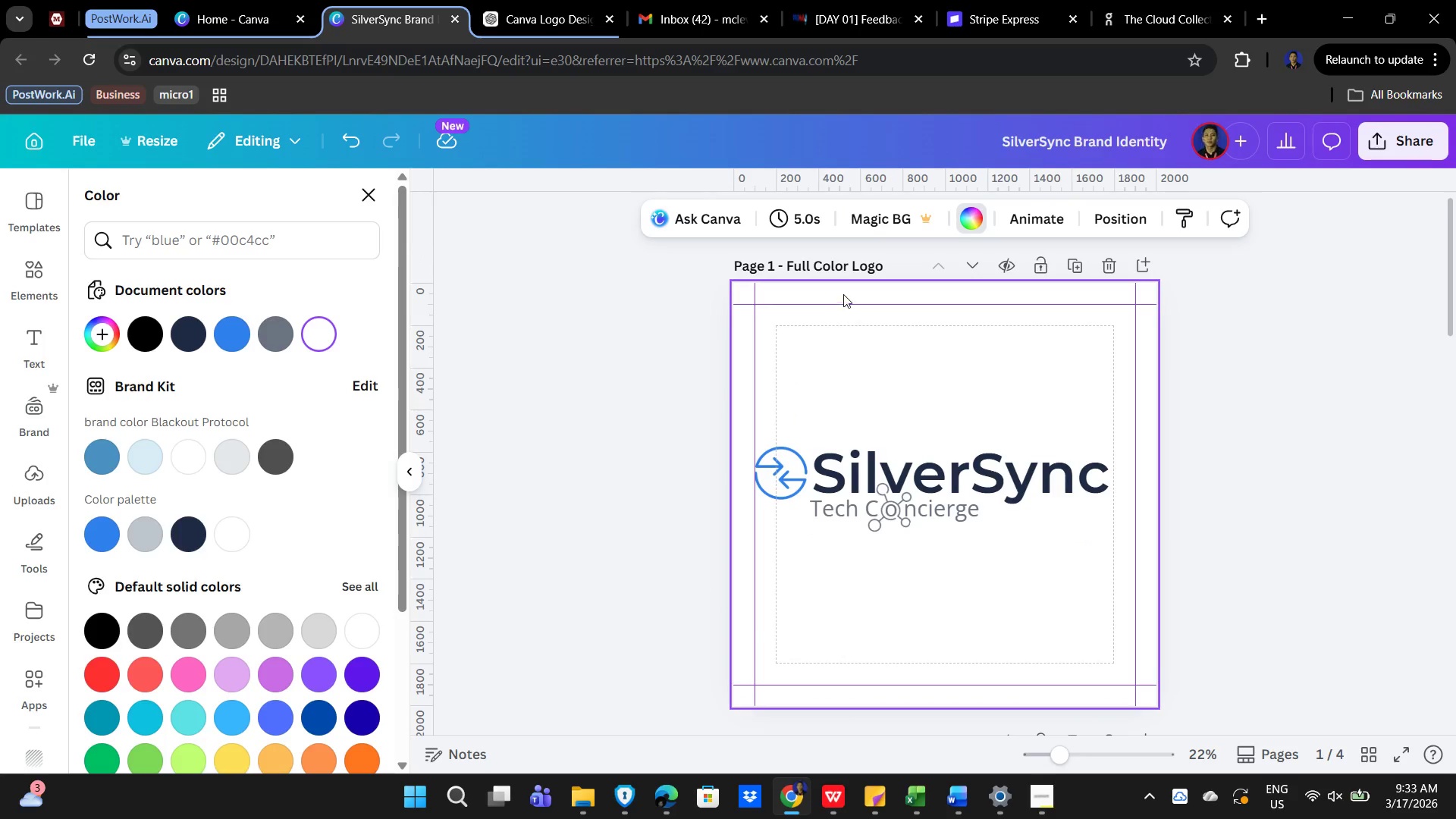 
scroll: coordinate [937, 383], scroll_direction: down, amount: 2.0
 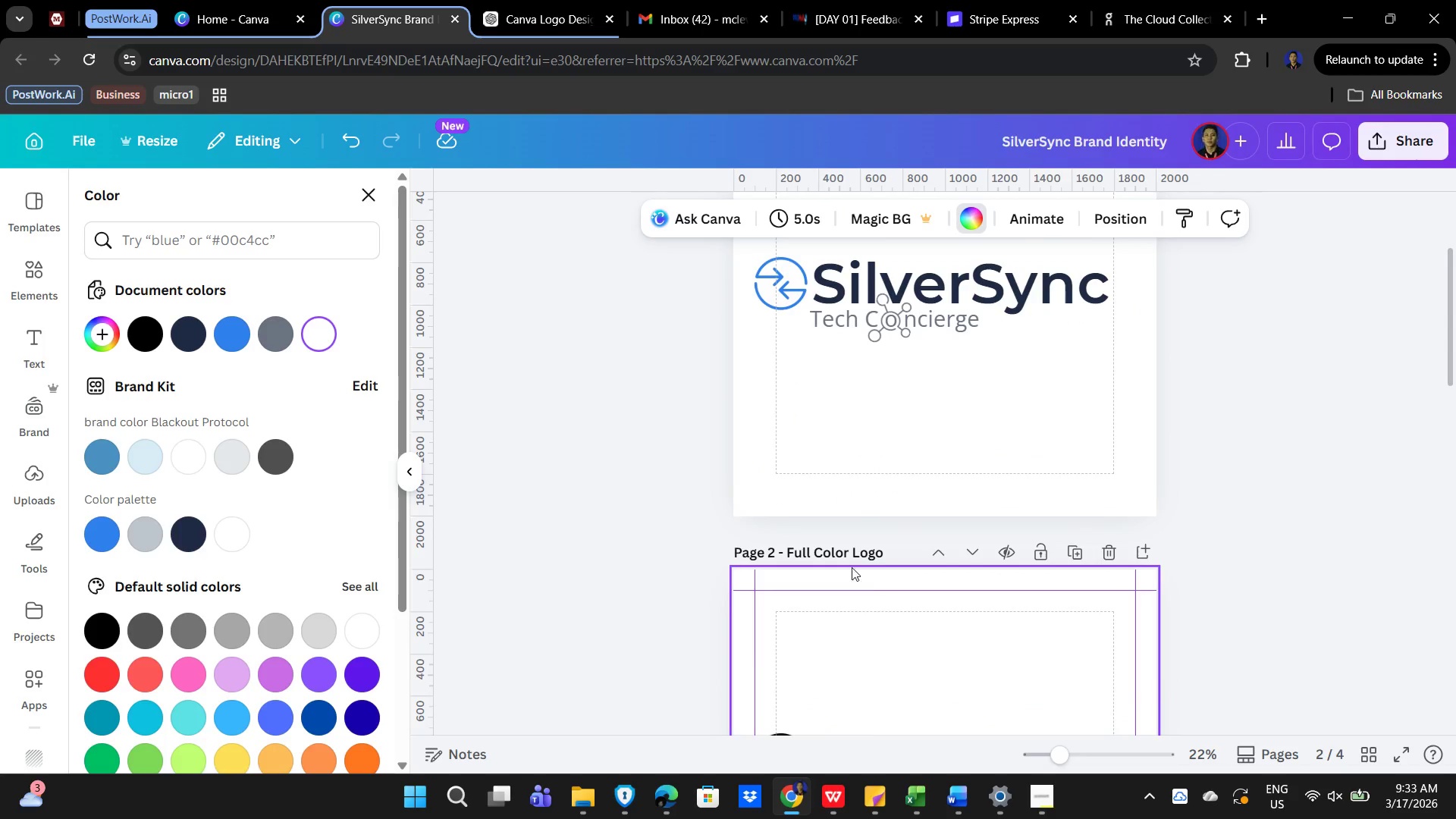 
left_click([833, 551])
 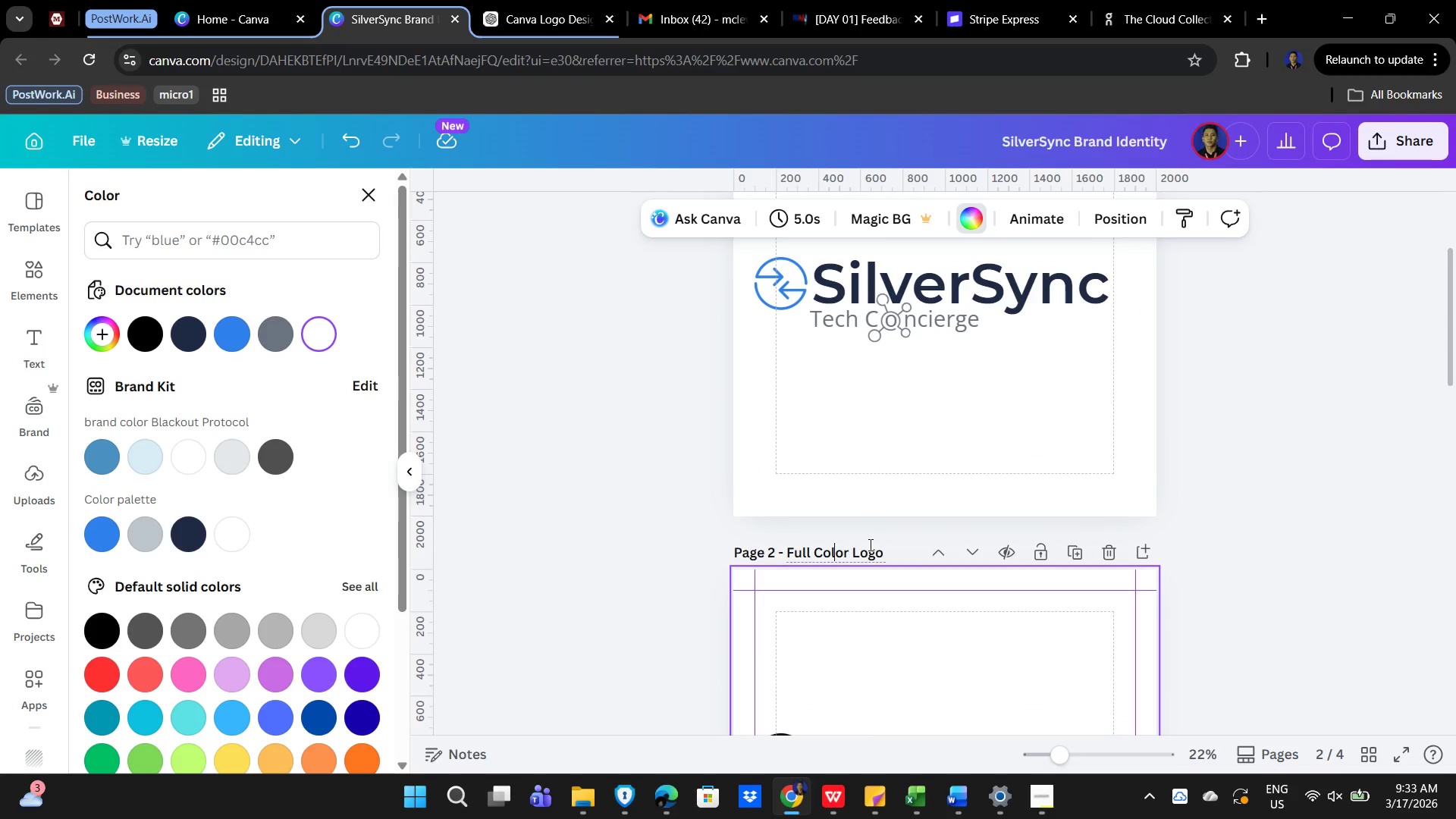 
scroll: coordinate [877, 553], scroll_direction: down, amount: 2.0
 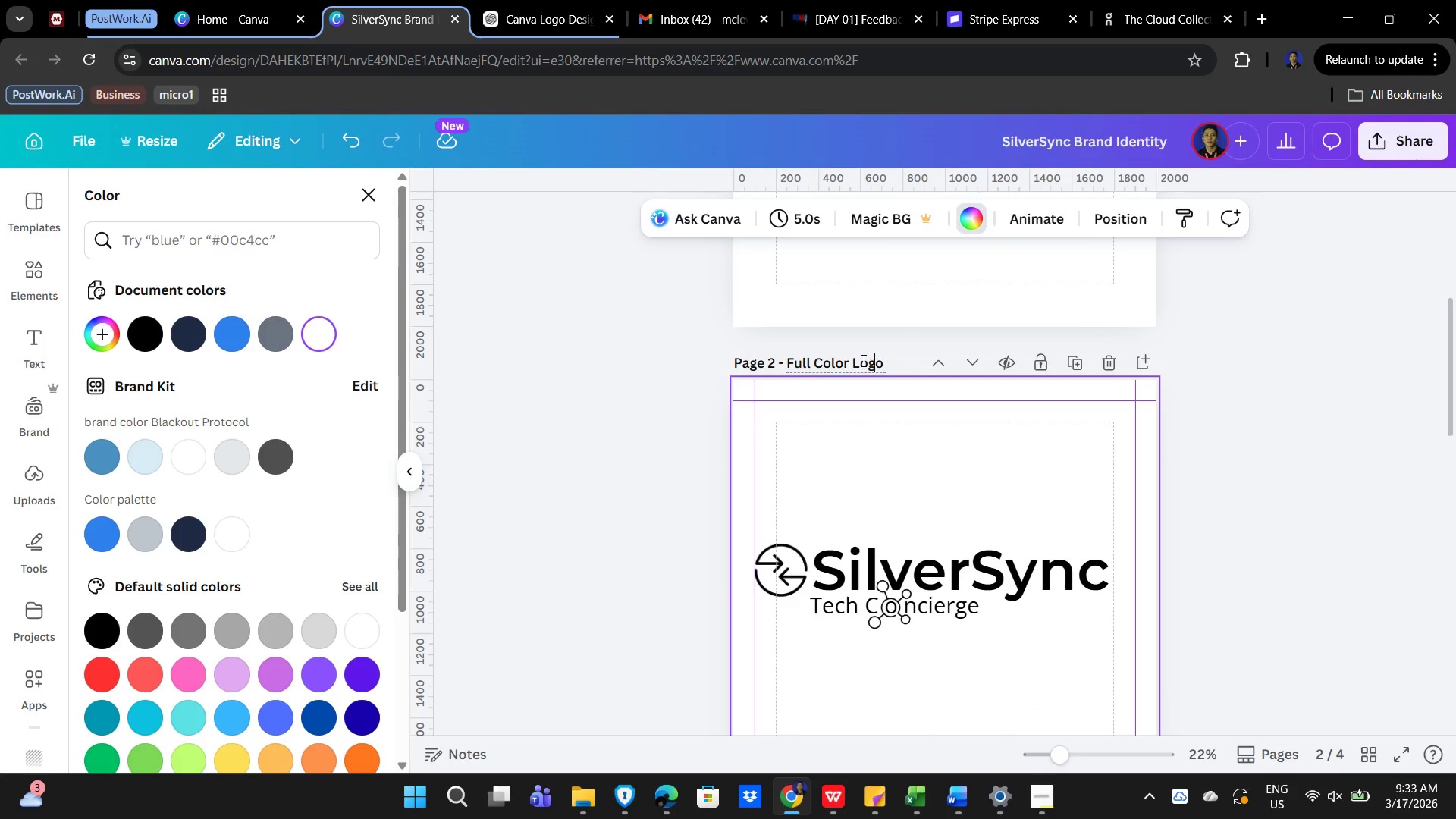 
left_click_drag(start_coordinate=[850, 366], to_coordinate=[758, 344])
 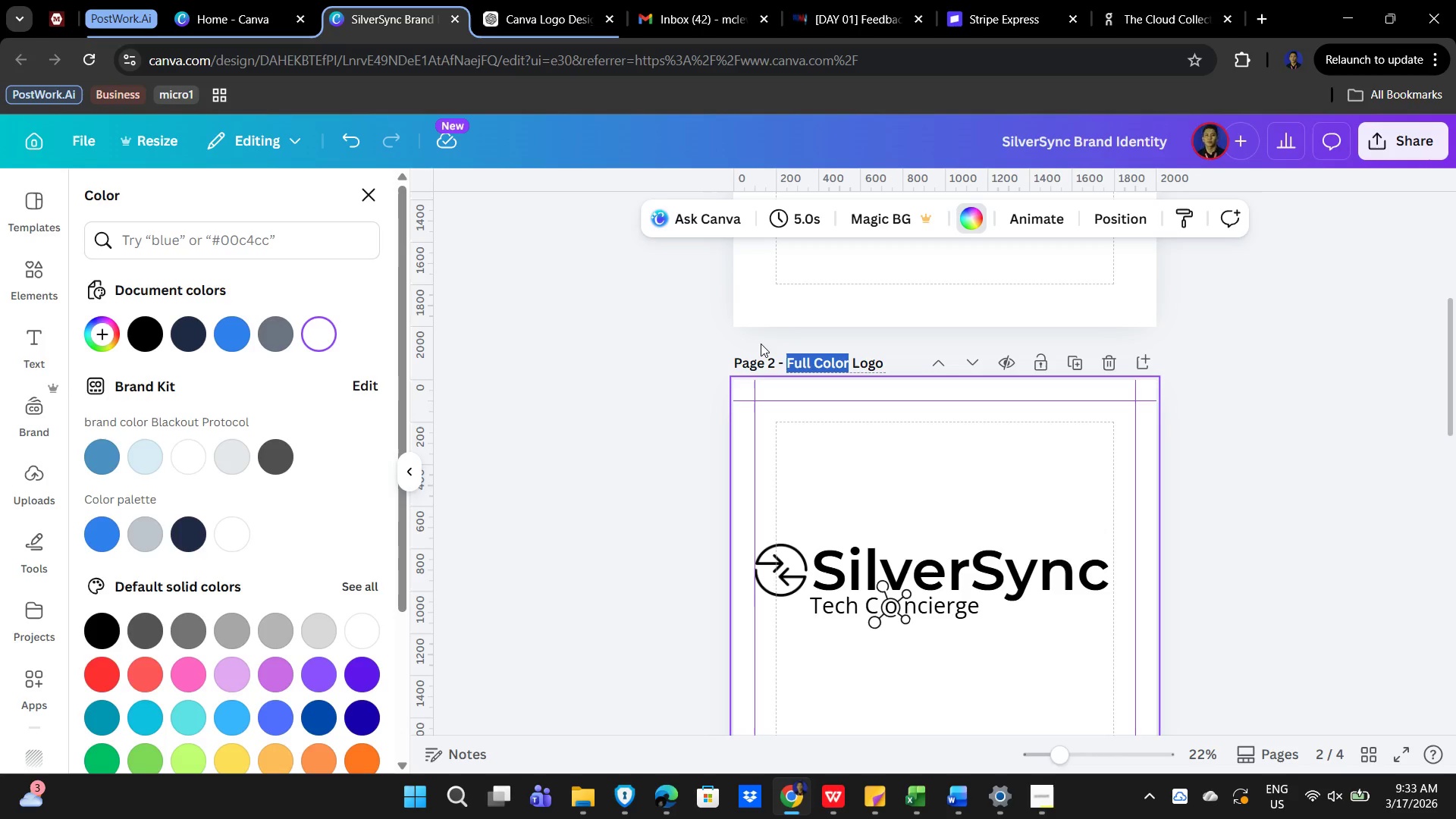 
type(Black on w)
key(Backspace)
type(White)
 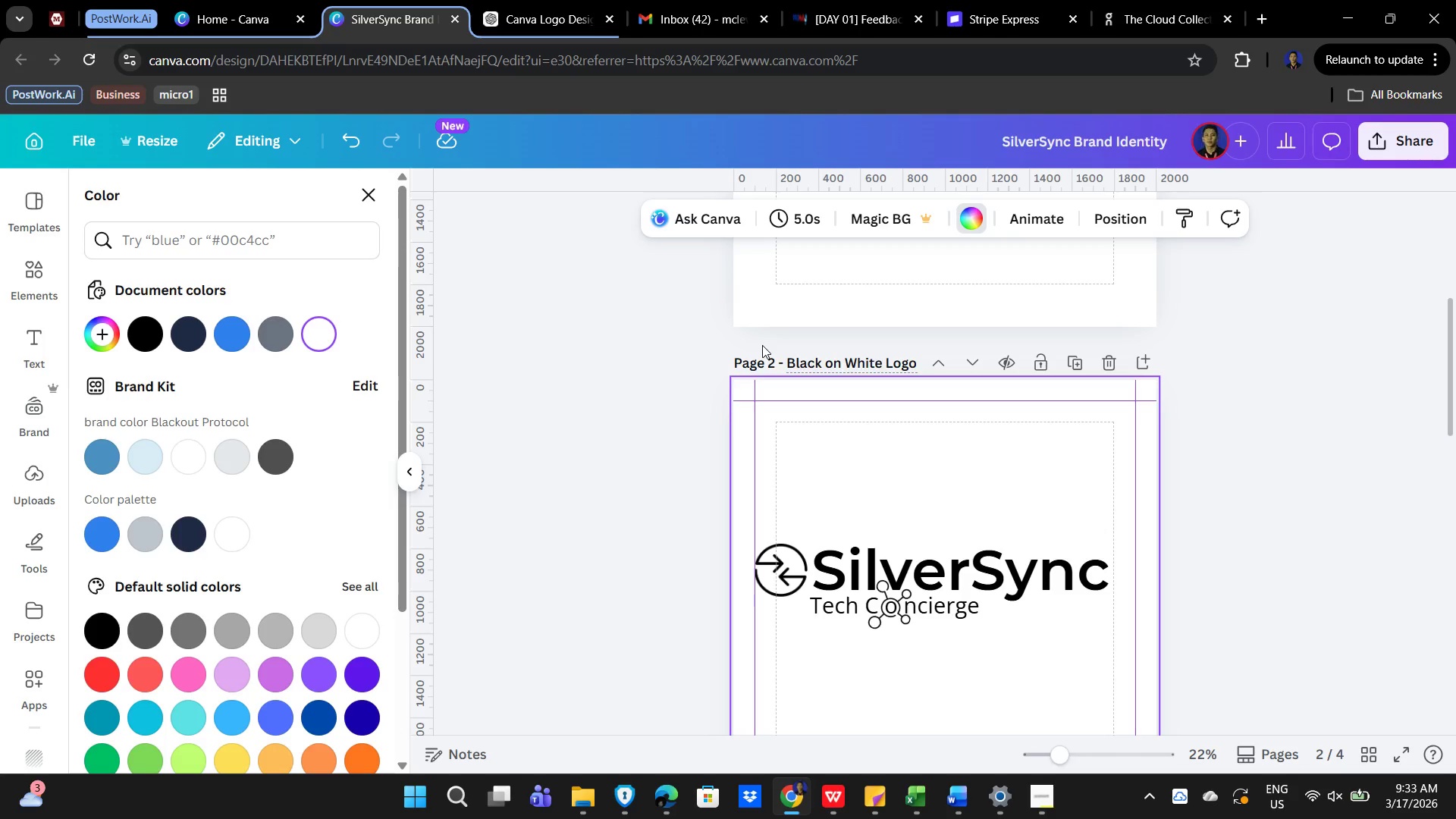 
left_click([1046, 491])
 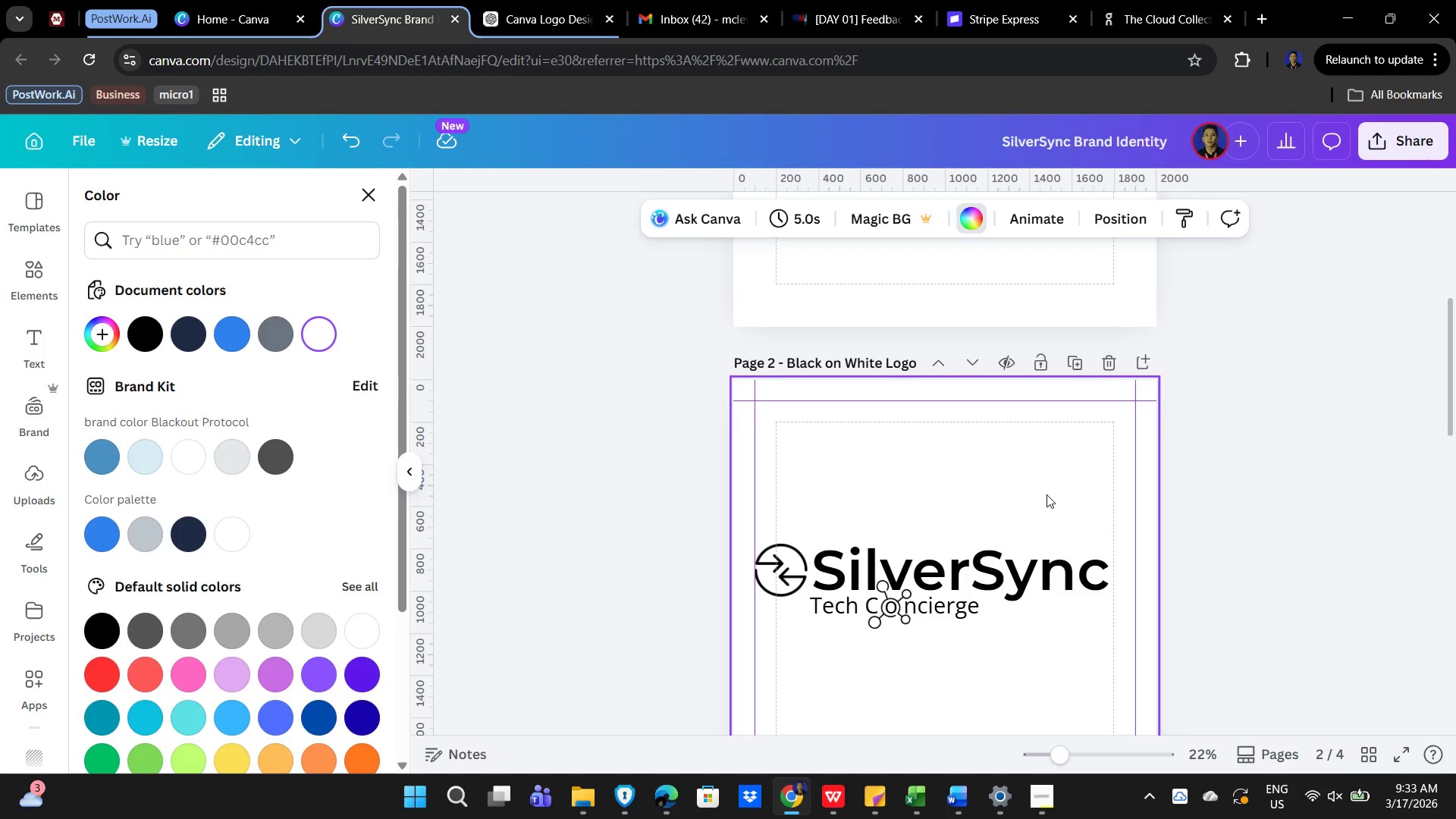 
scroll: coordinate [1038, 505], scroll_direction: down, amount: 2.0
 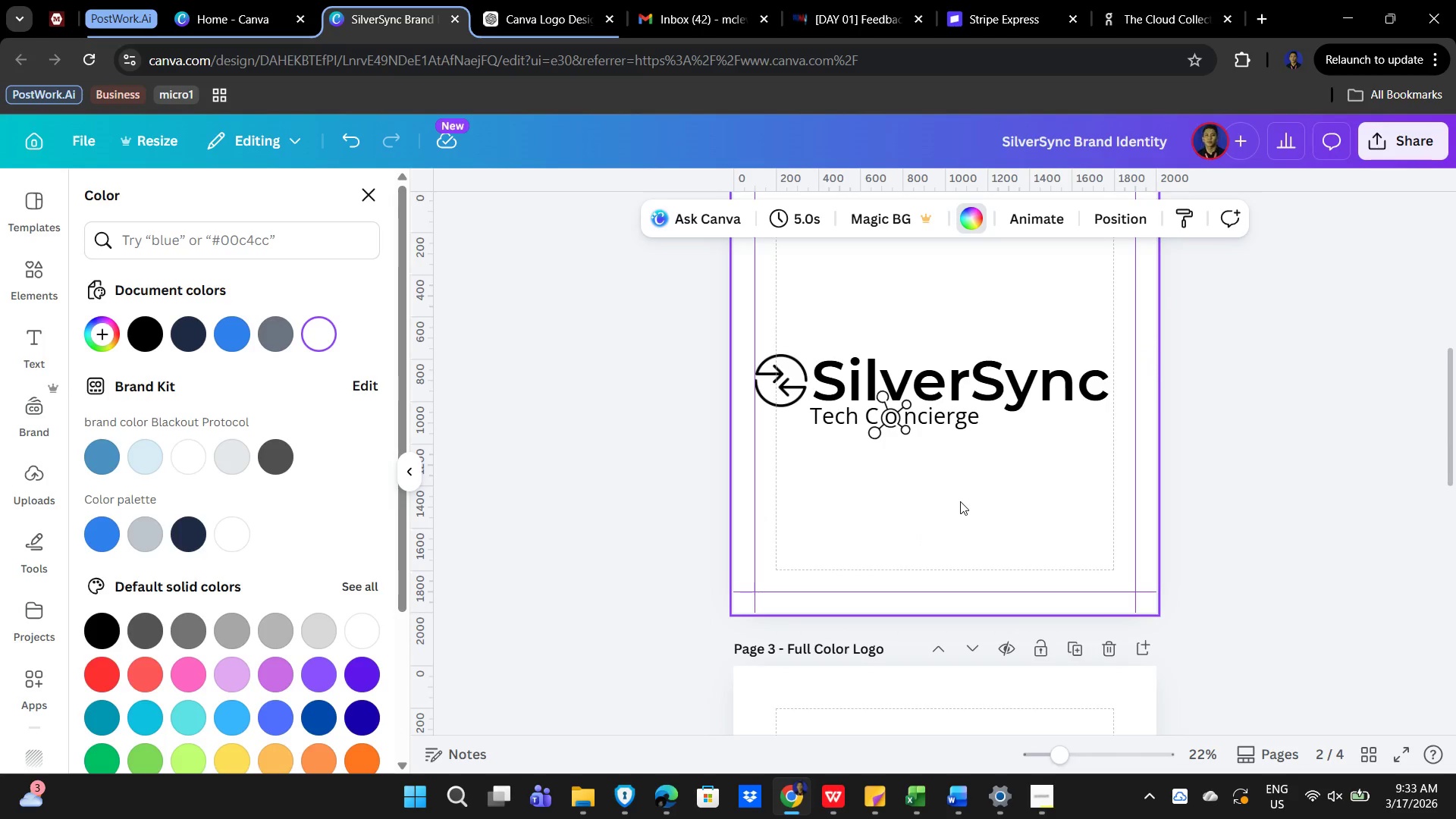 
scroll: coordinate [965, 419], scroll_direction: up, amount: 2.0
 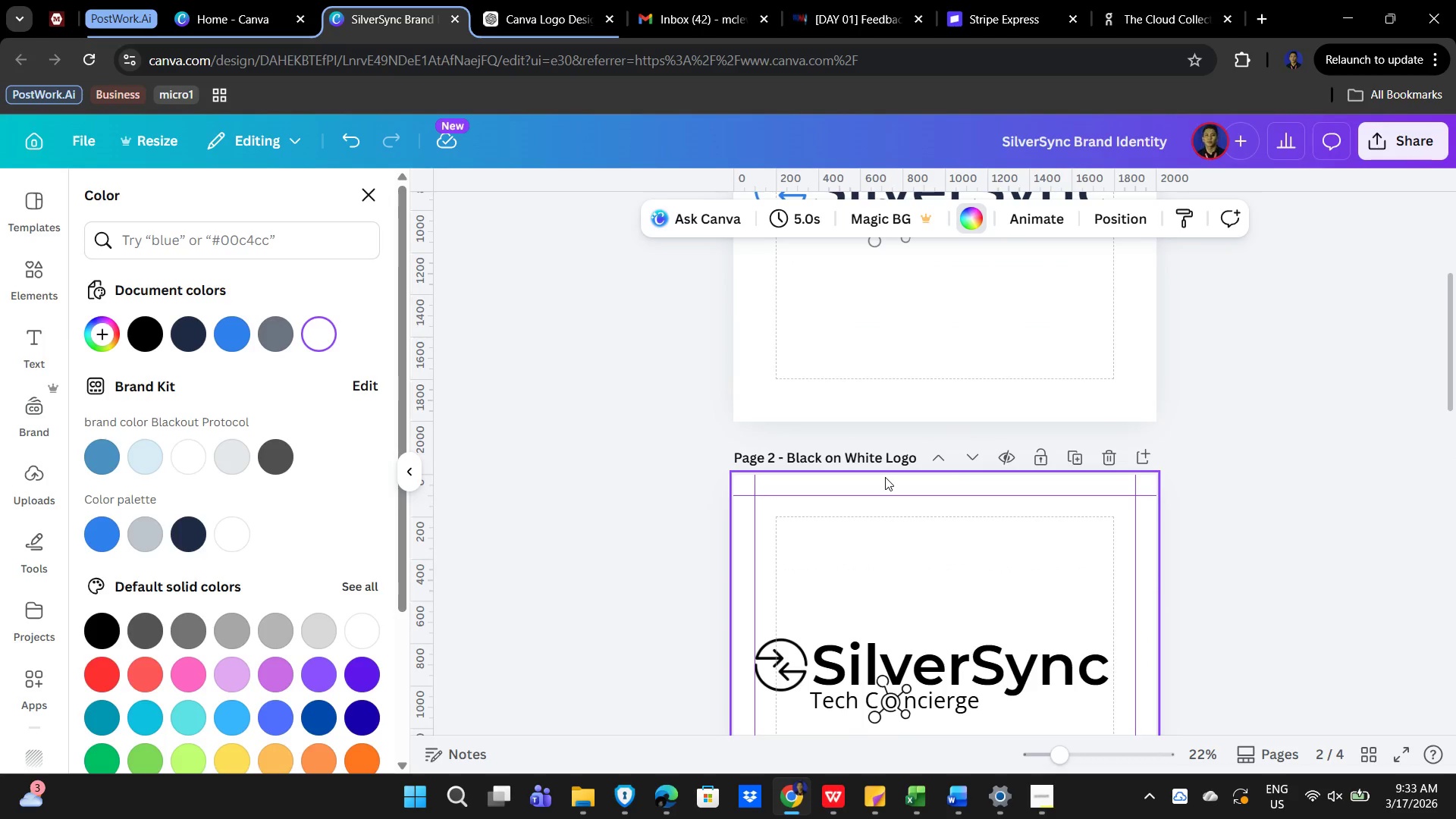 
wait(5.2)
 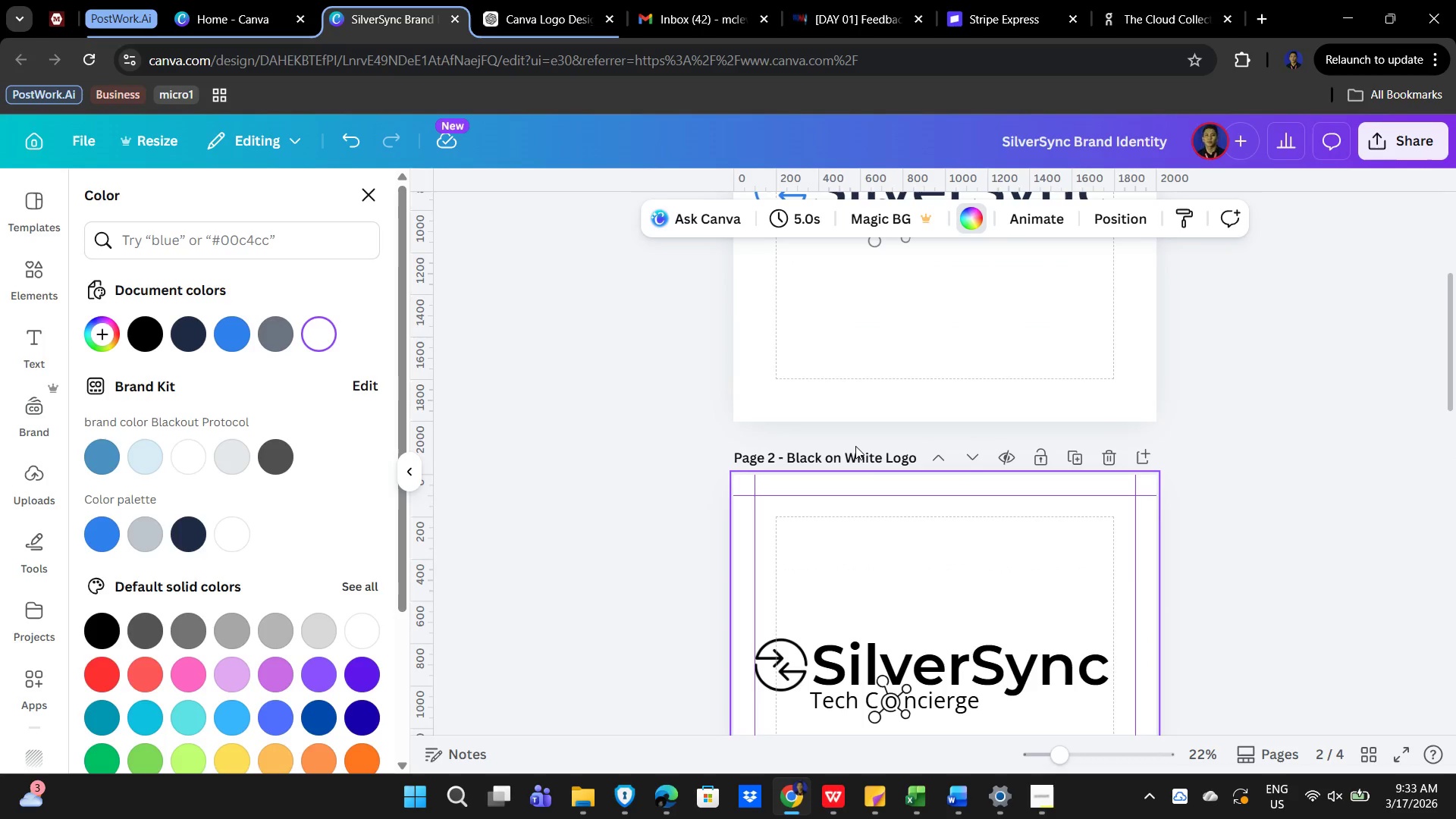 
scroll: coordinate [943, 572], scroll_direction: down, amount: 7.0
 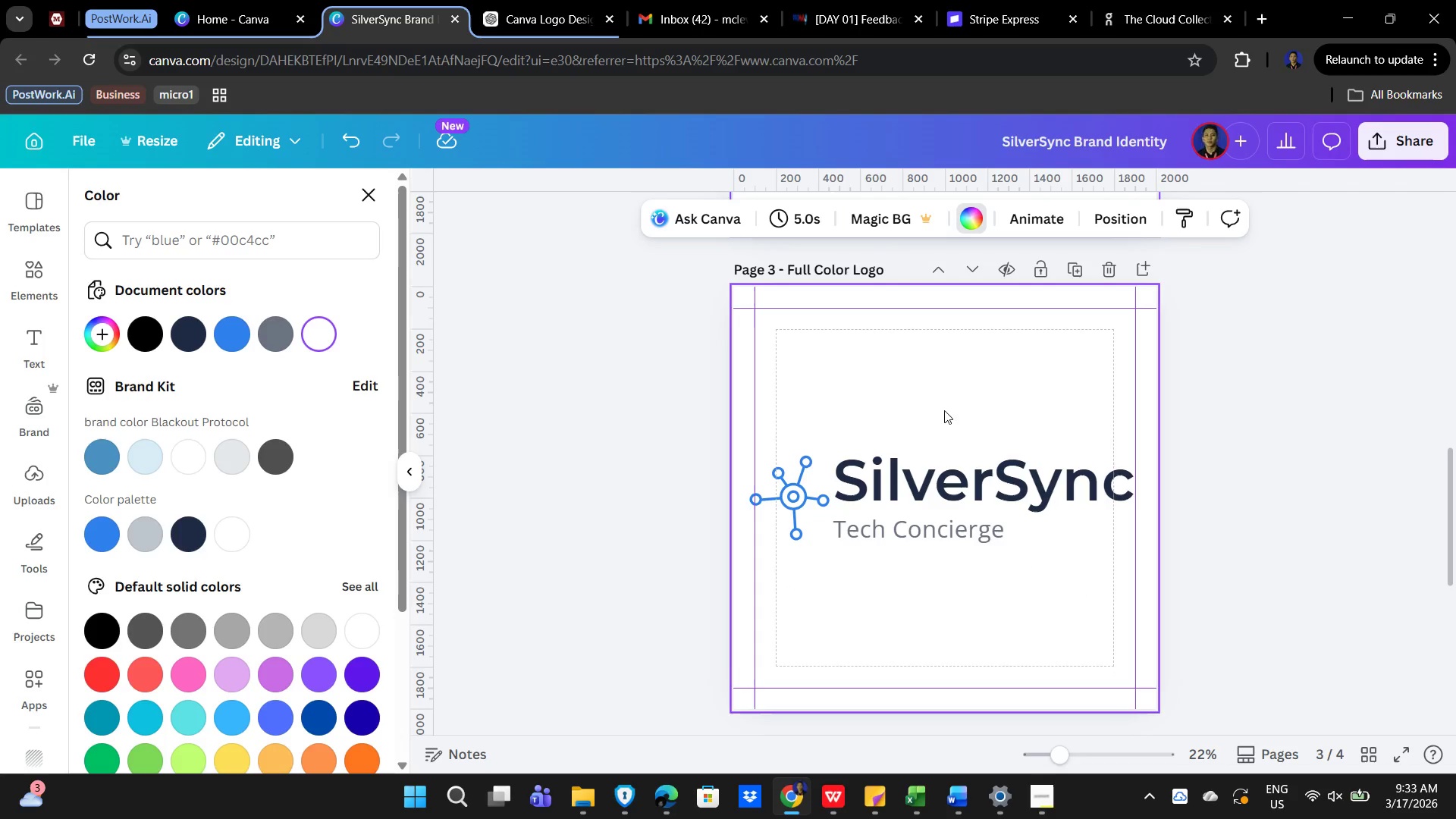 
left_click([951, 395])
 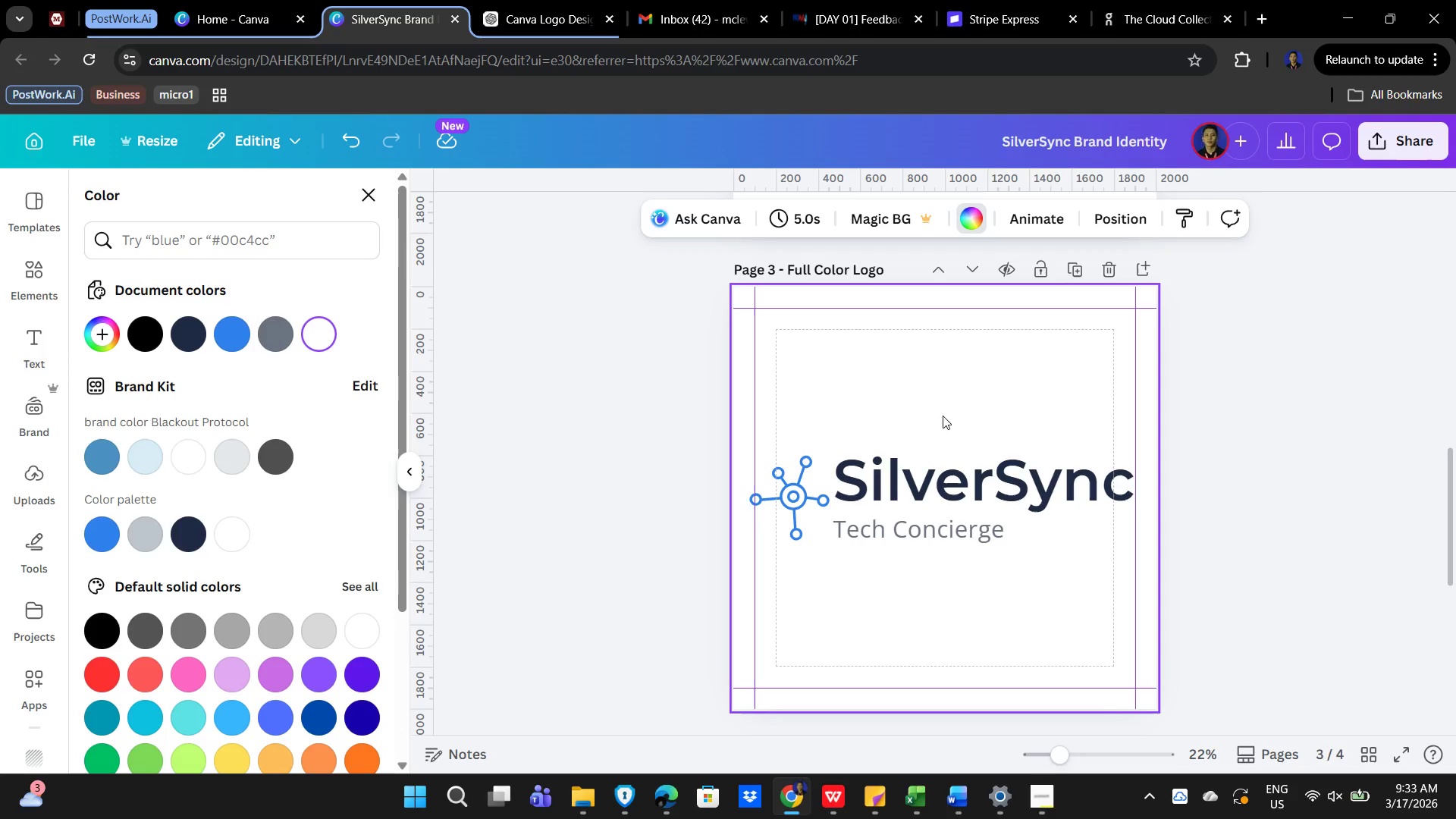 
left_click([976, 359])
 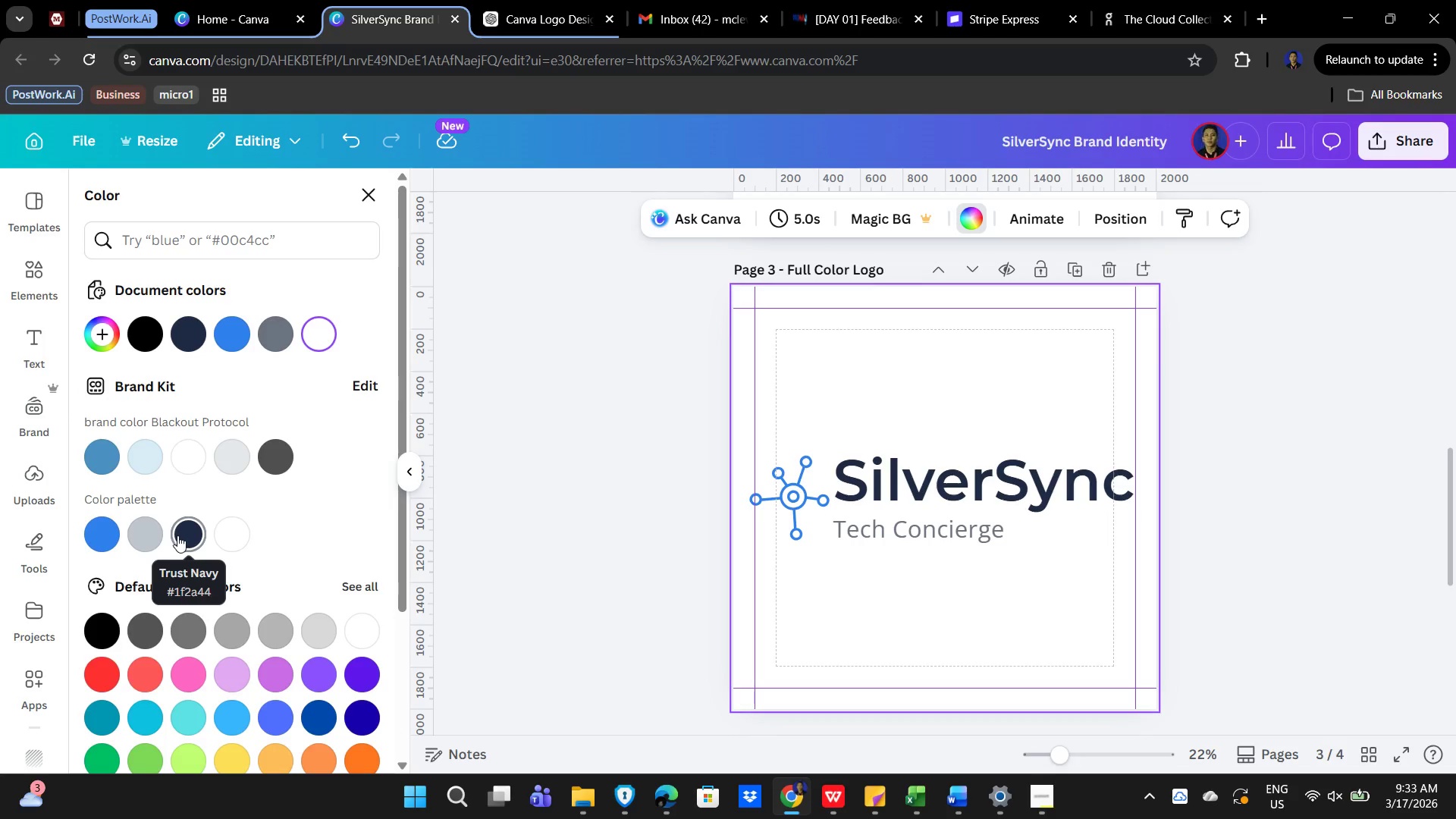 
wait(5.77)
 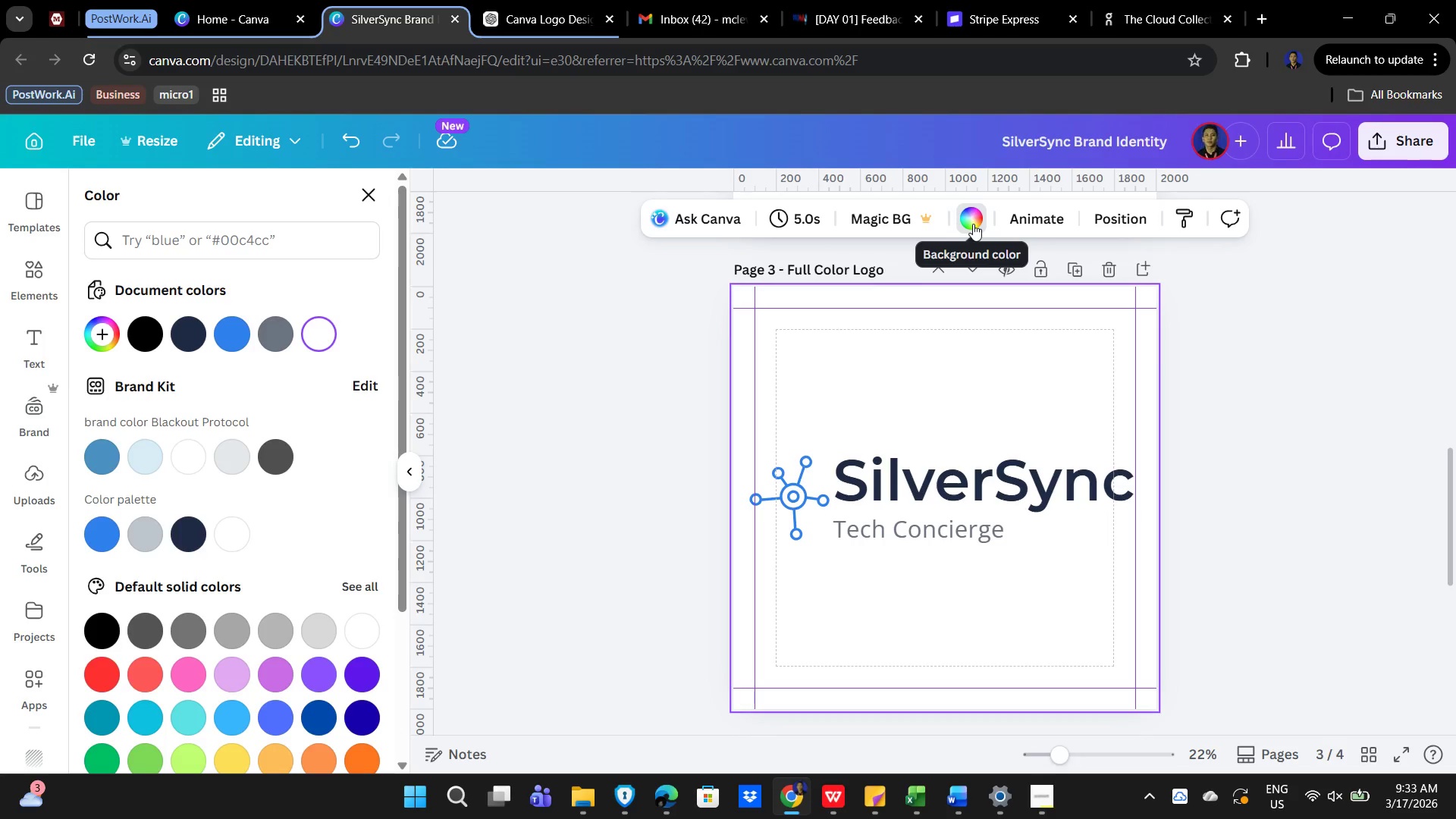 
left_click([177, 535])
 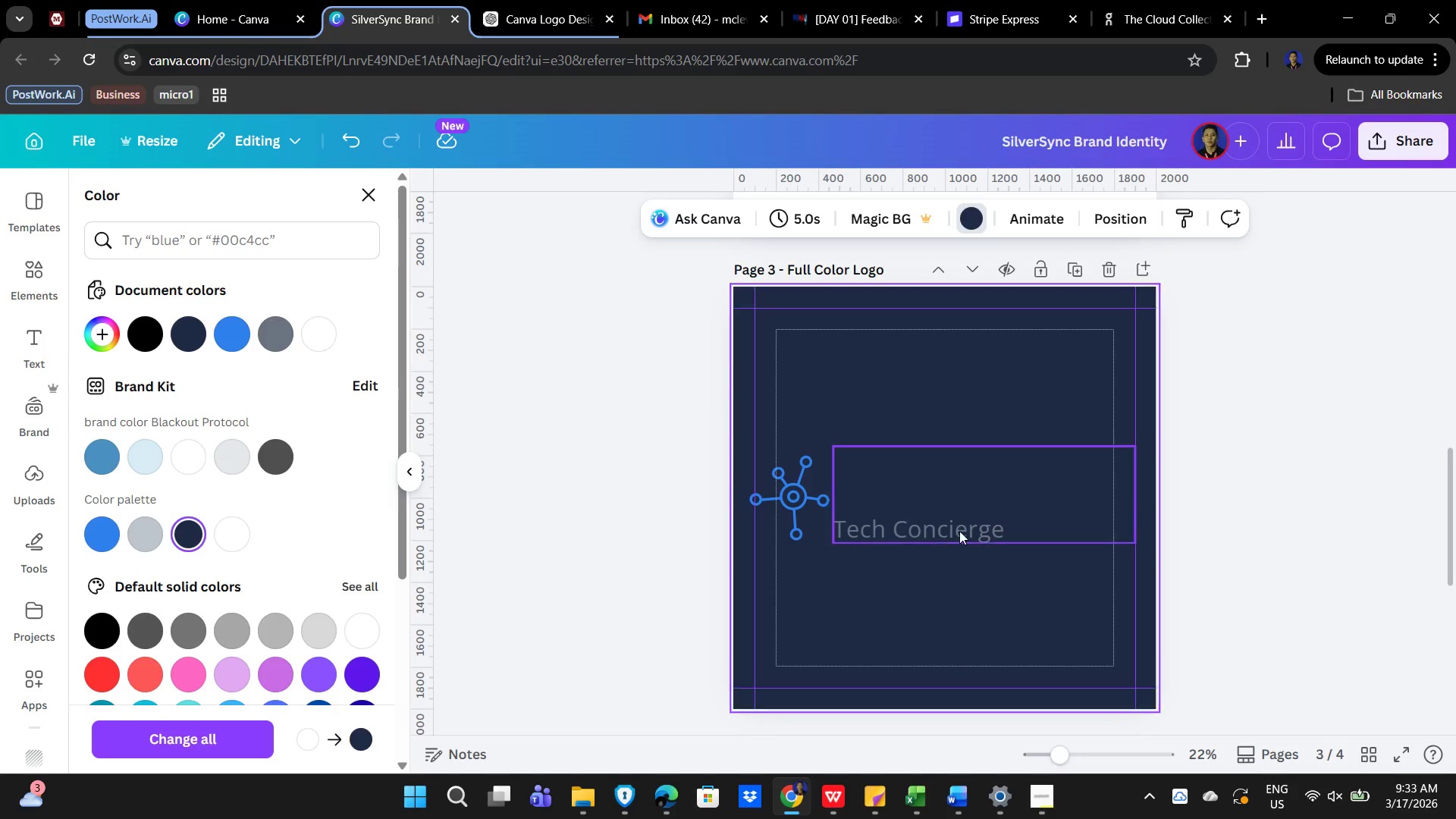 
left_click([1002, 508])
 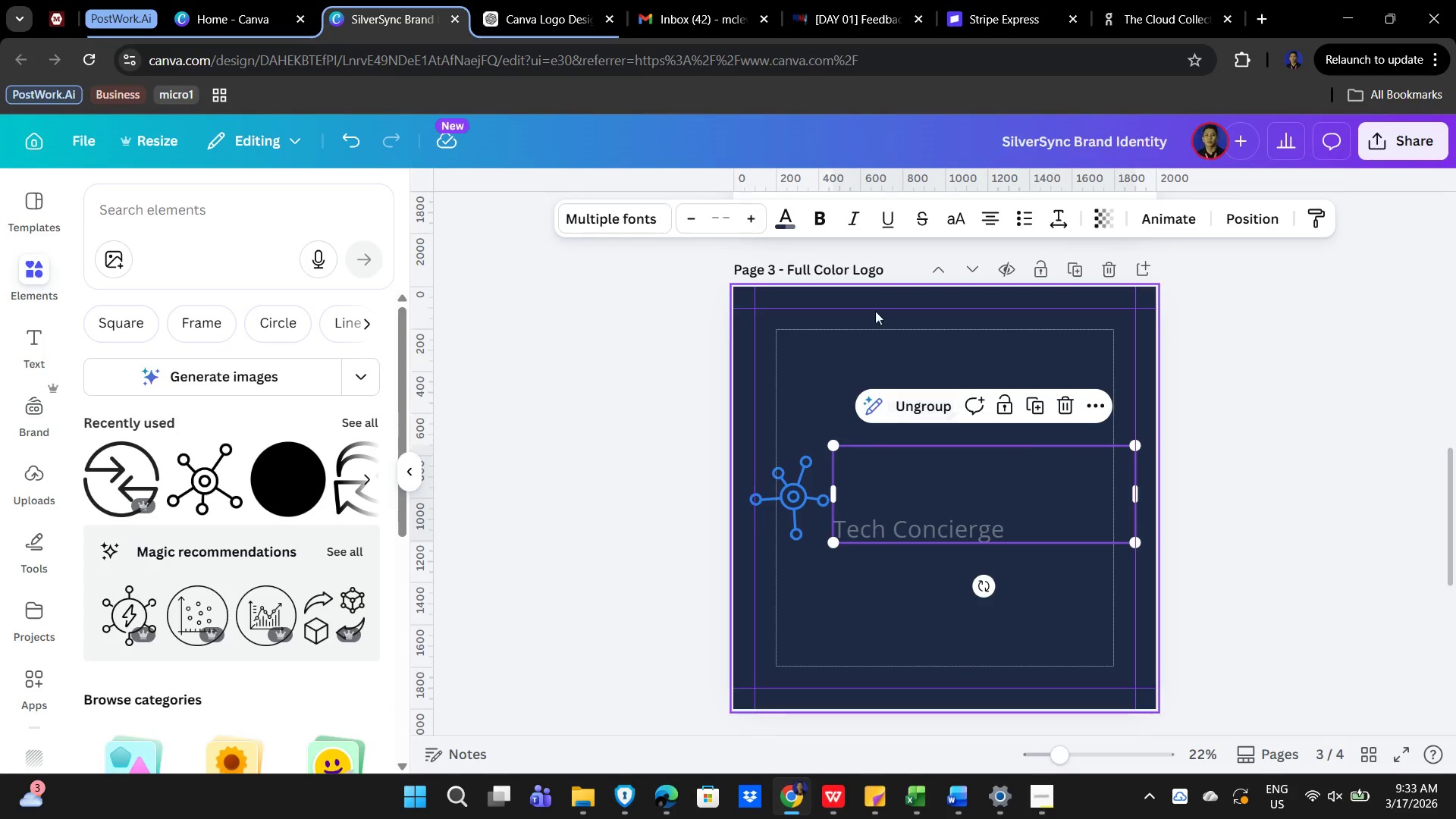 
left_click([789, 215])
 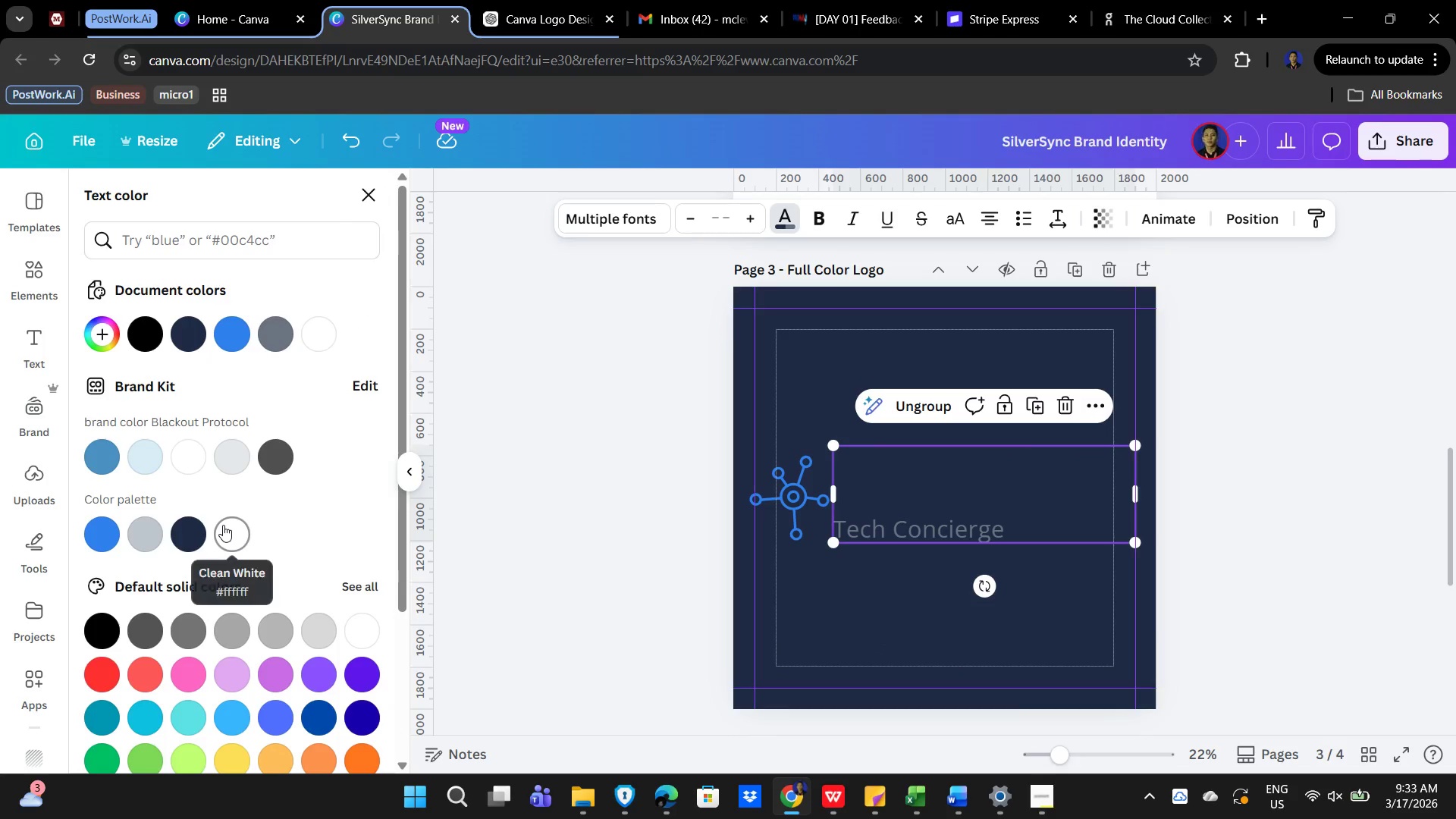 
left_click([223, 525])
 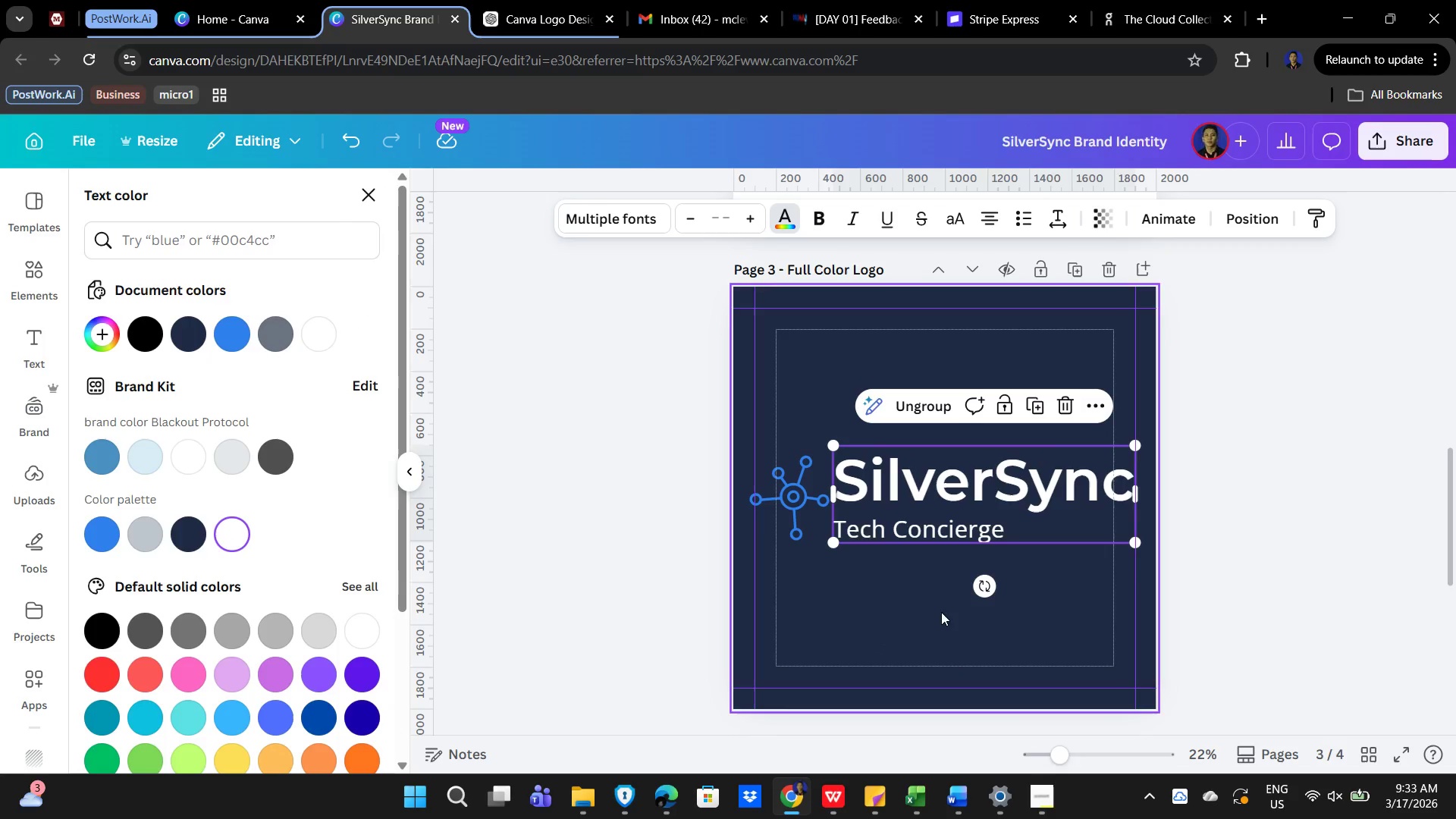 
left_click([899, 588])
 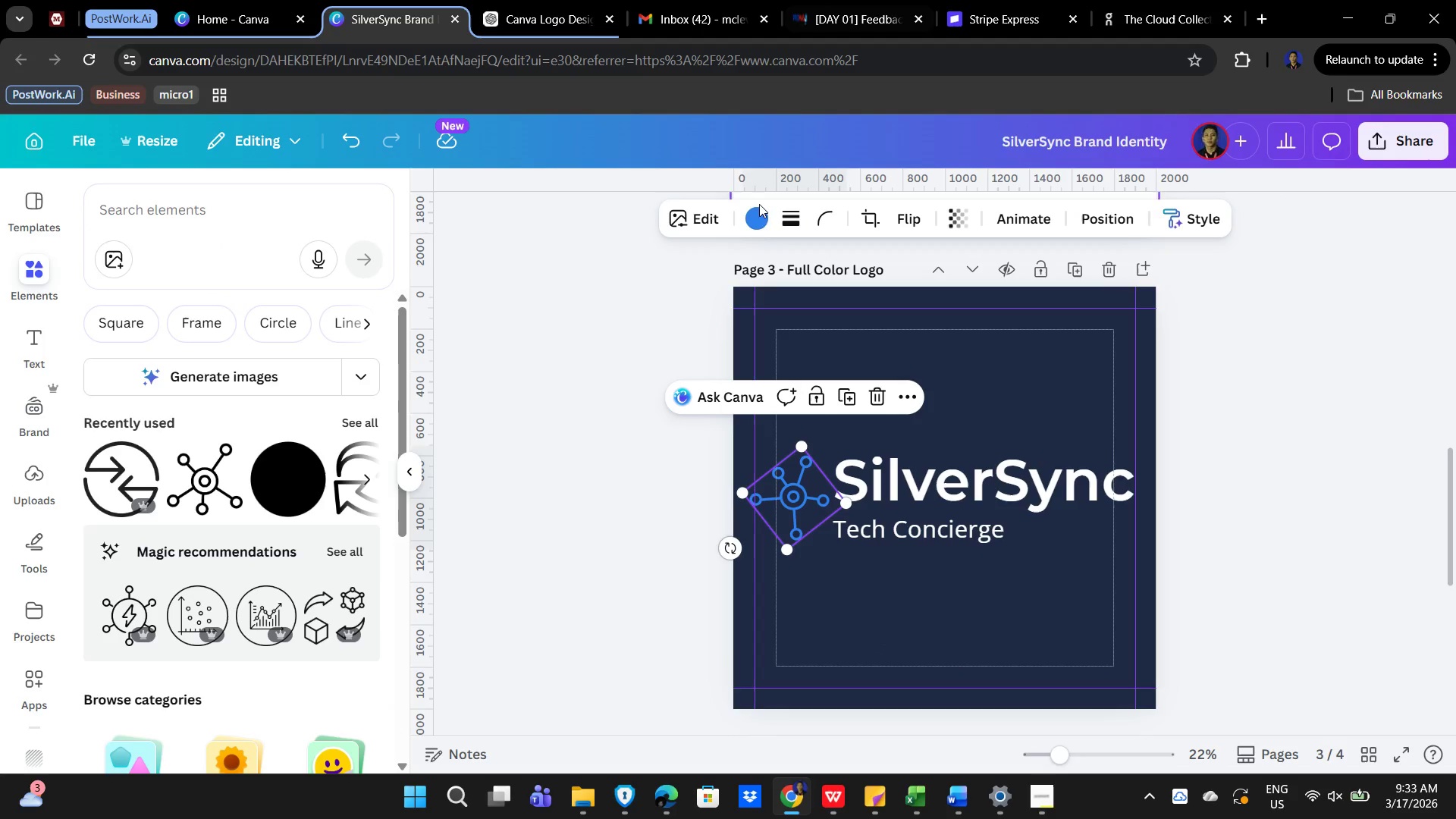 
left_click([757, 217])
 